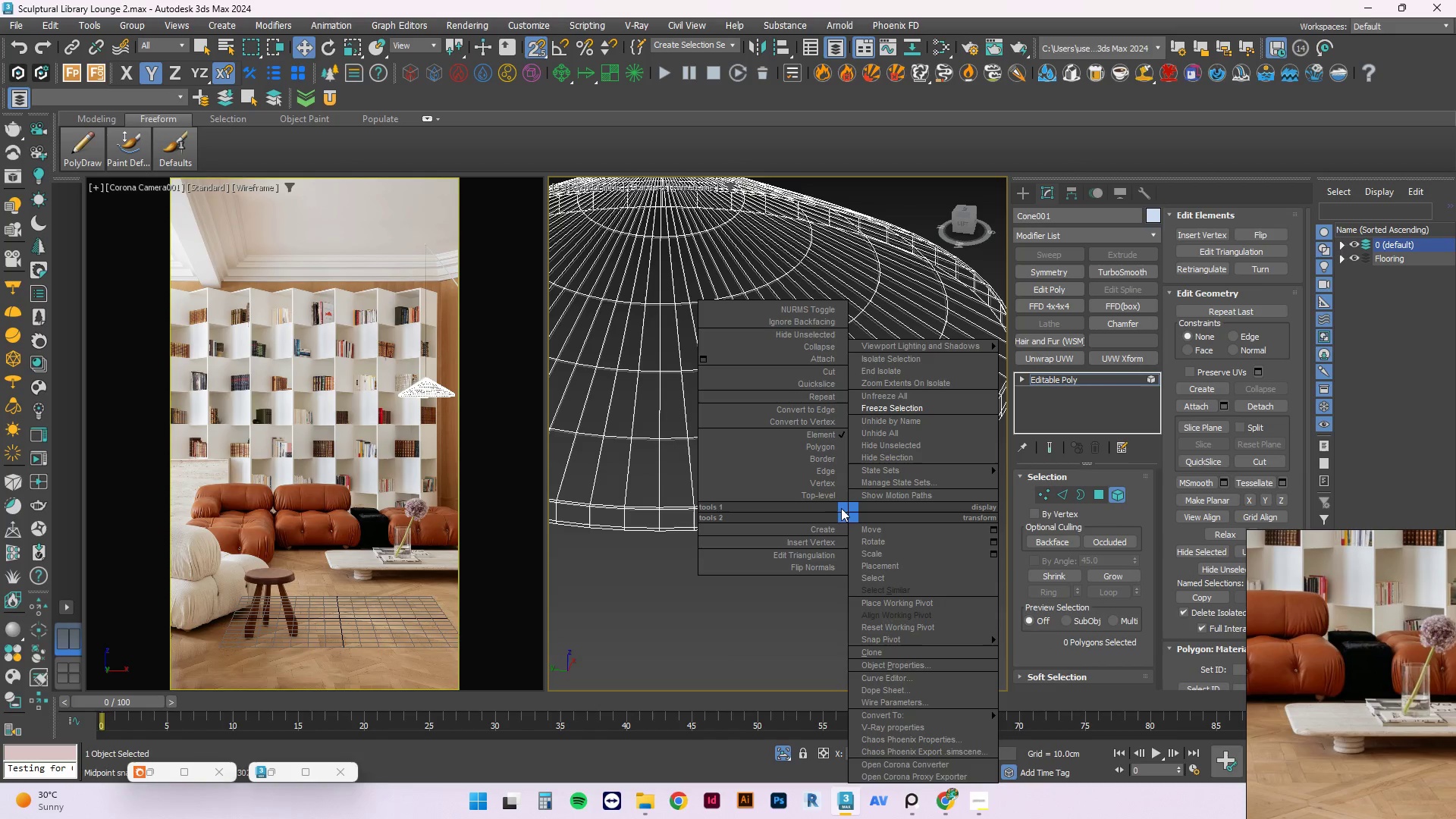 
left_click_drag(start_coordinate=[826, 493], to_coordinate=[826, 506])
 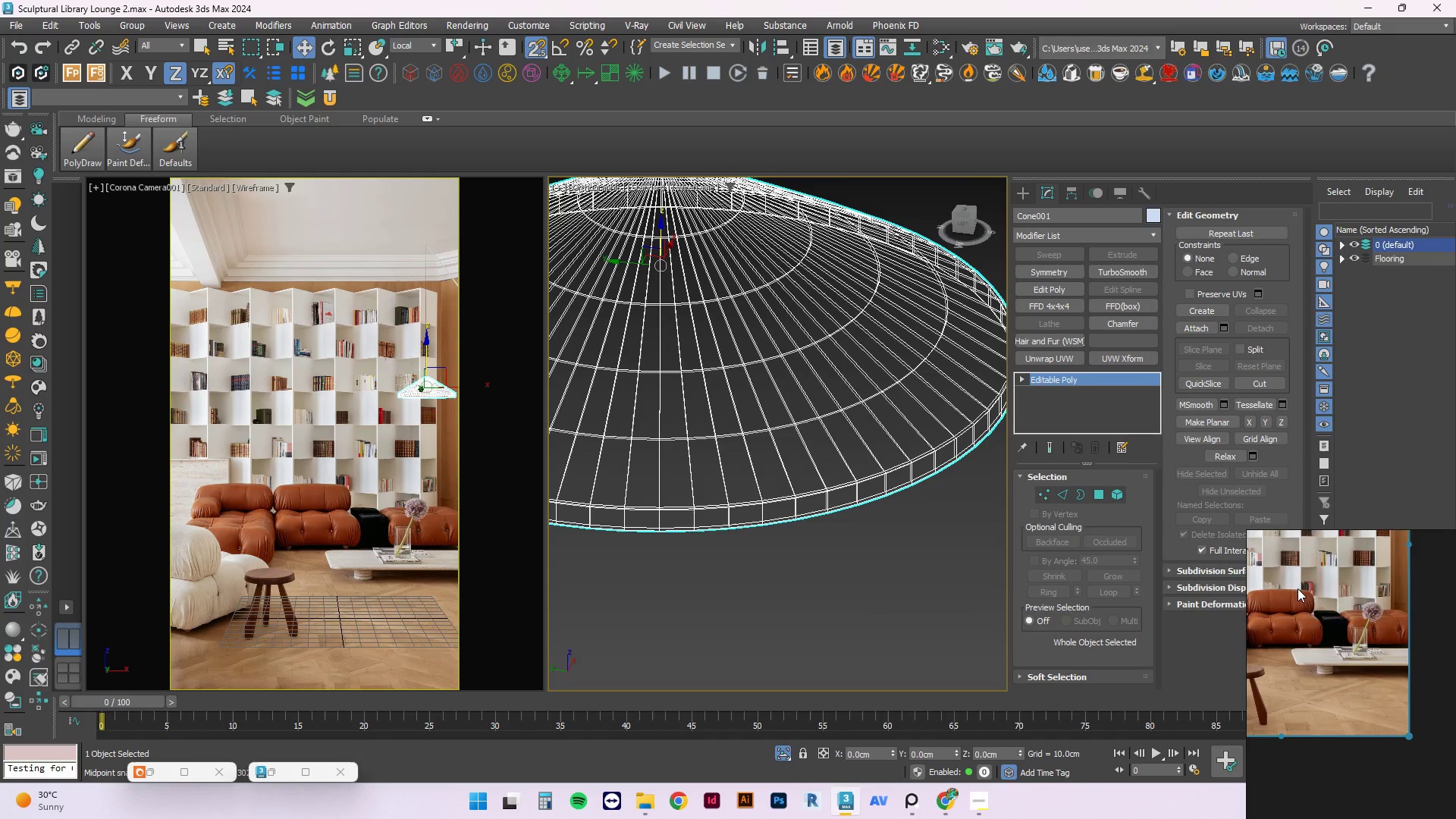 
scroll: coordinate [1327, 642], scroll_direction: up, amount: 8.0
 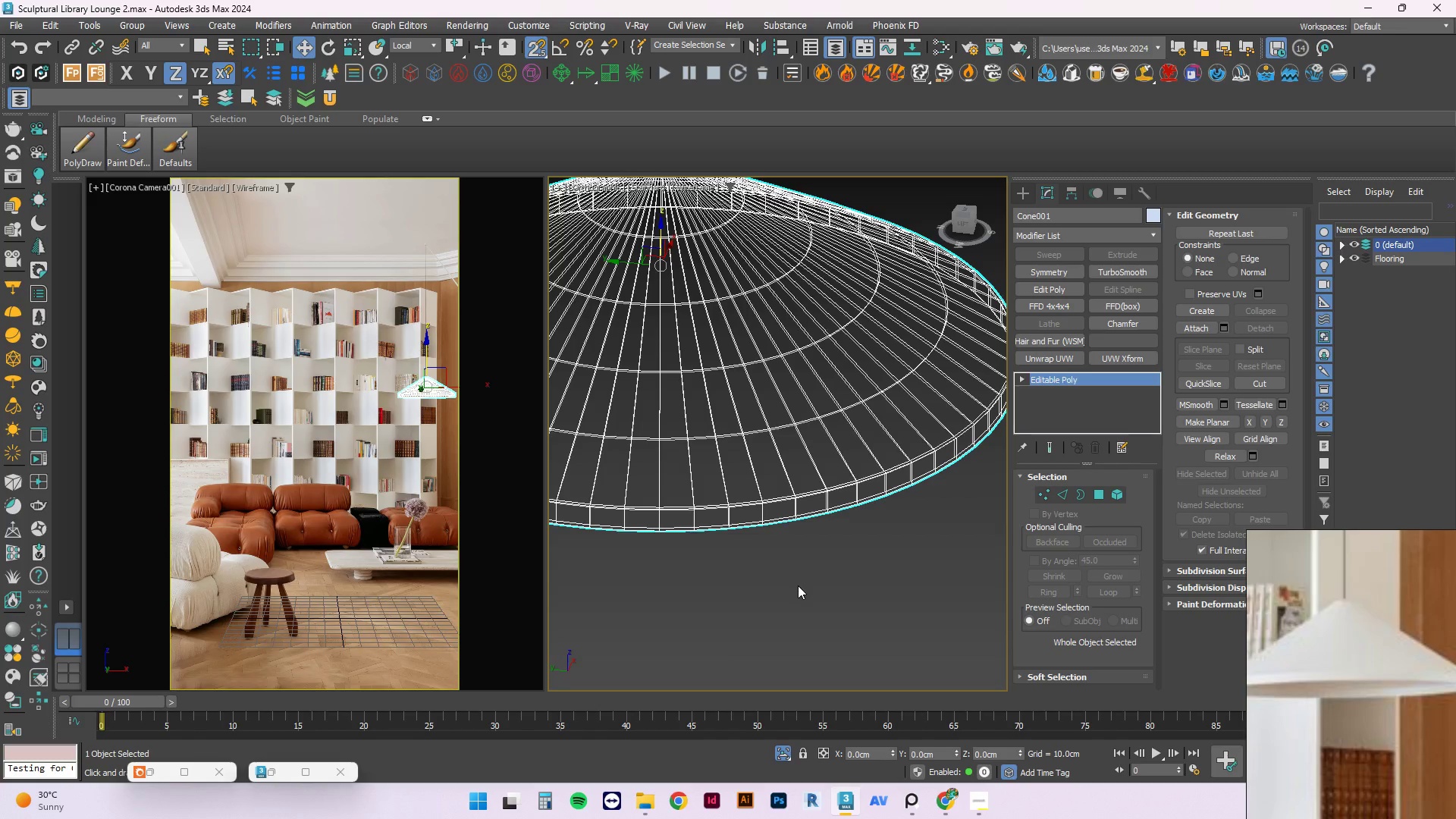 
key(M)
 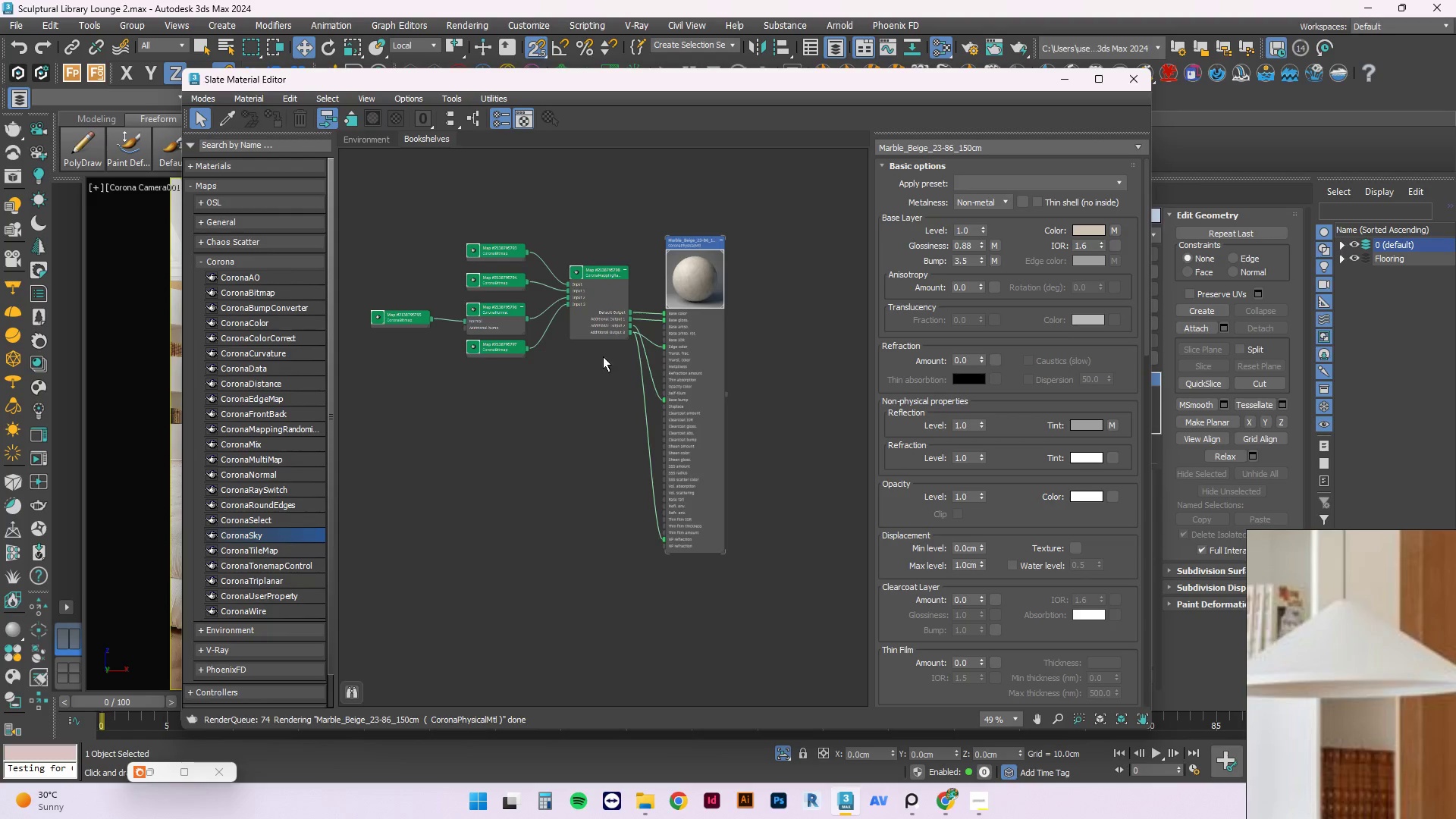 
scroll: coordinate [602, 437], scroll_direction: down, amount: 3.0
 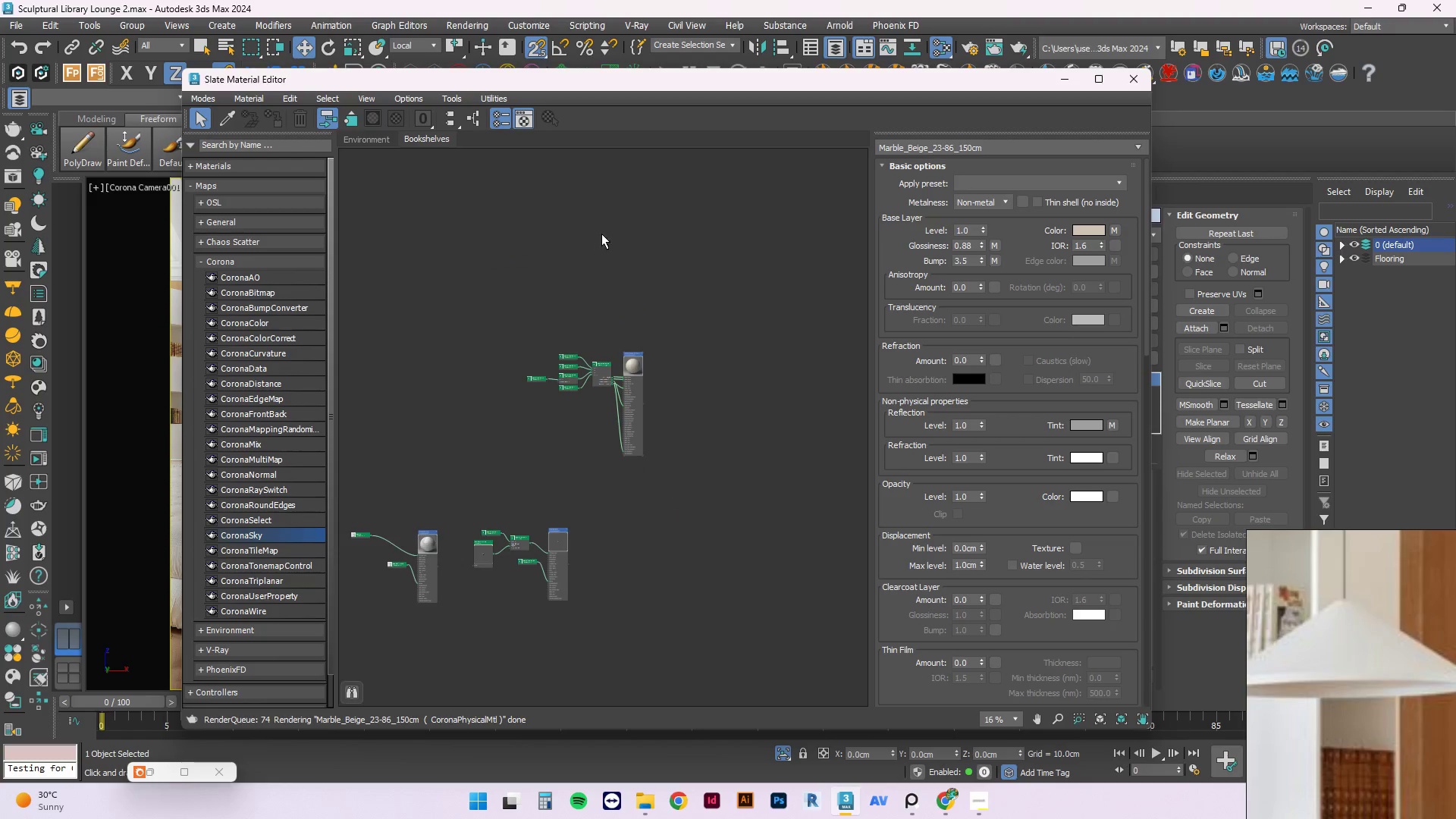 
right_click([610, 223])
 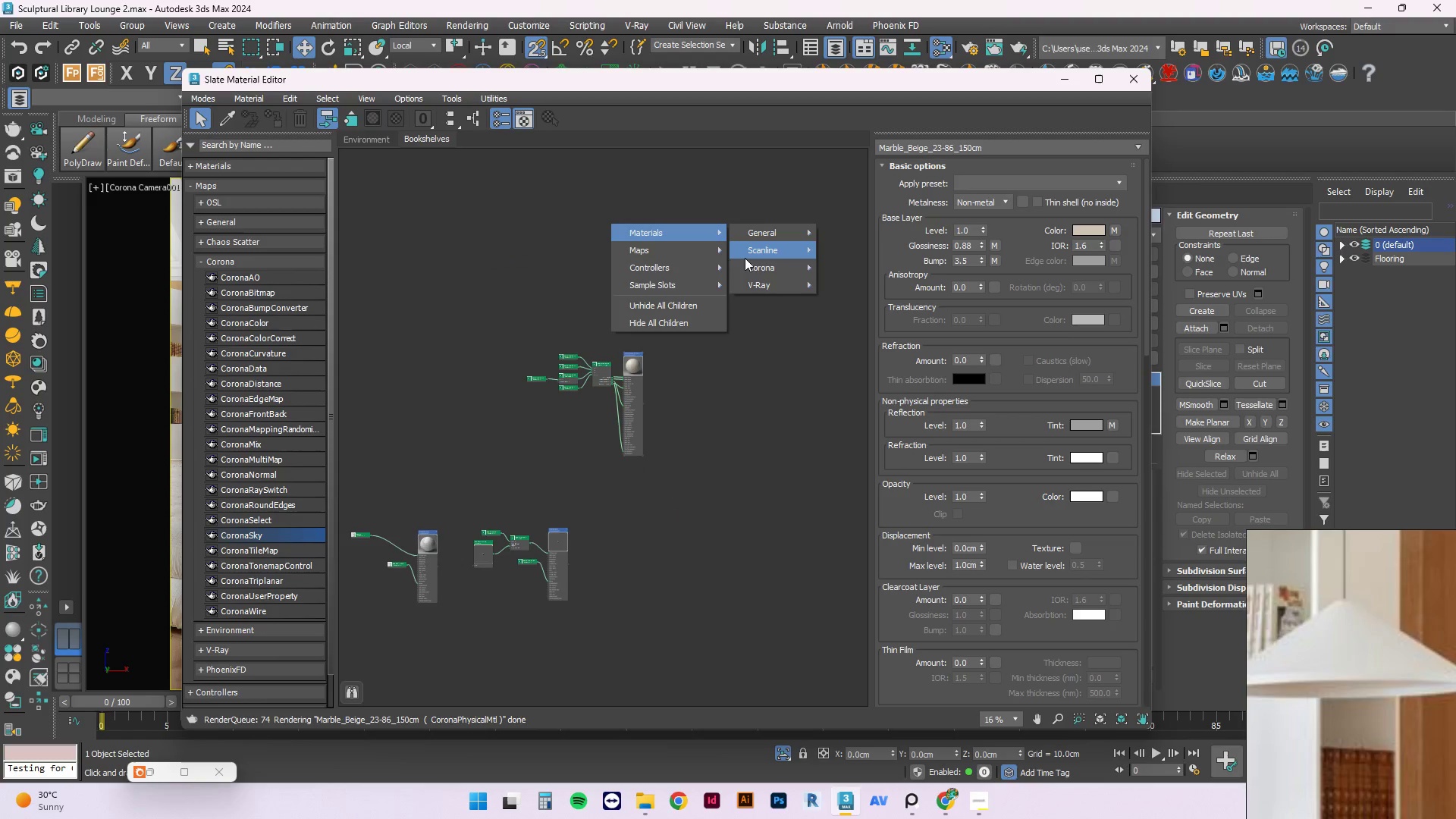 
left_click([756, 266])
 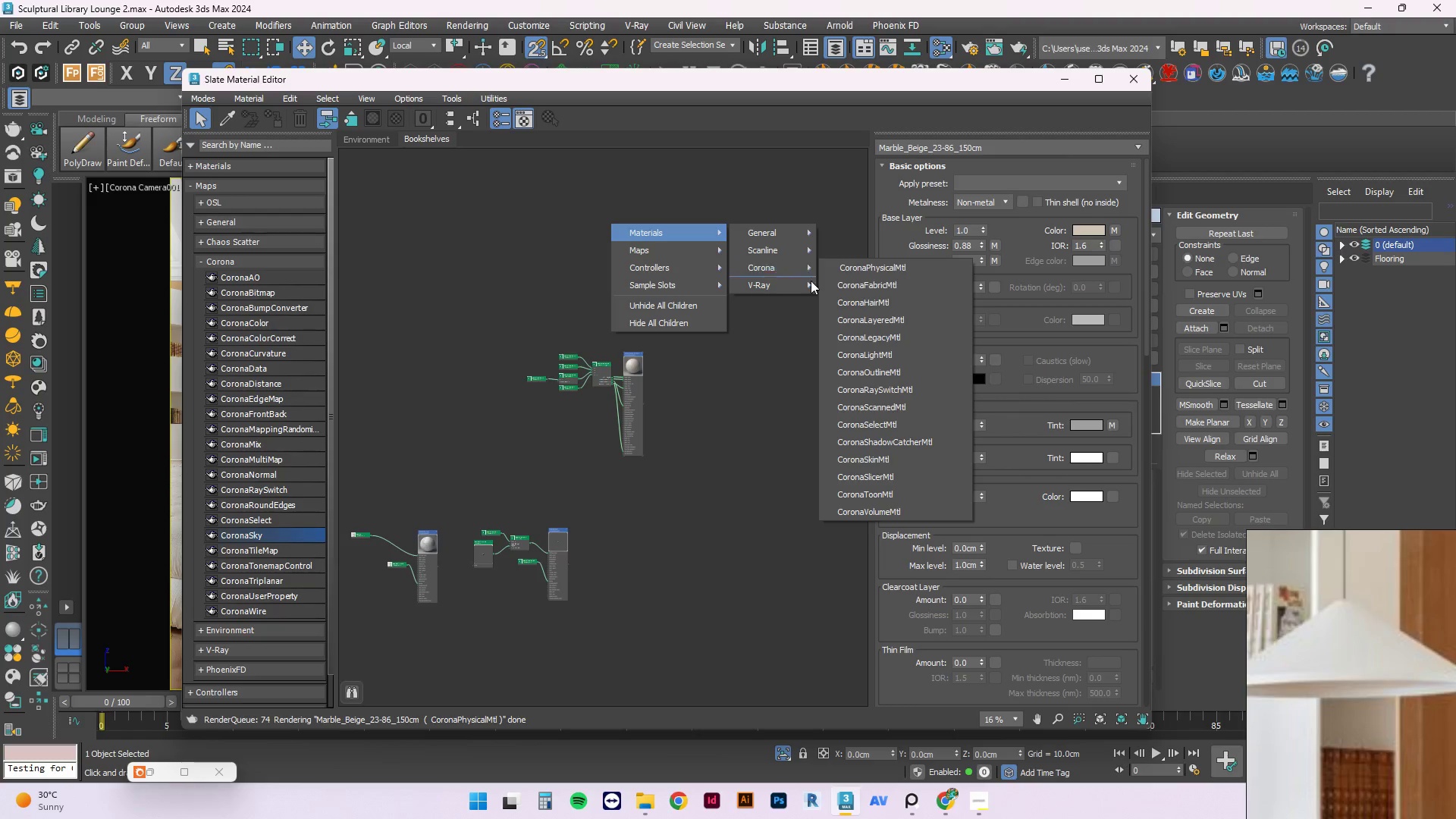 
left_click([877, 265])
 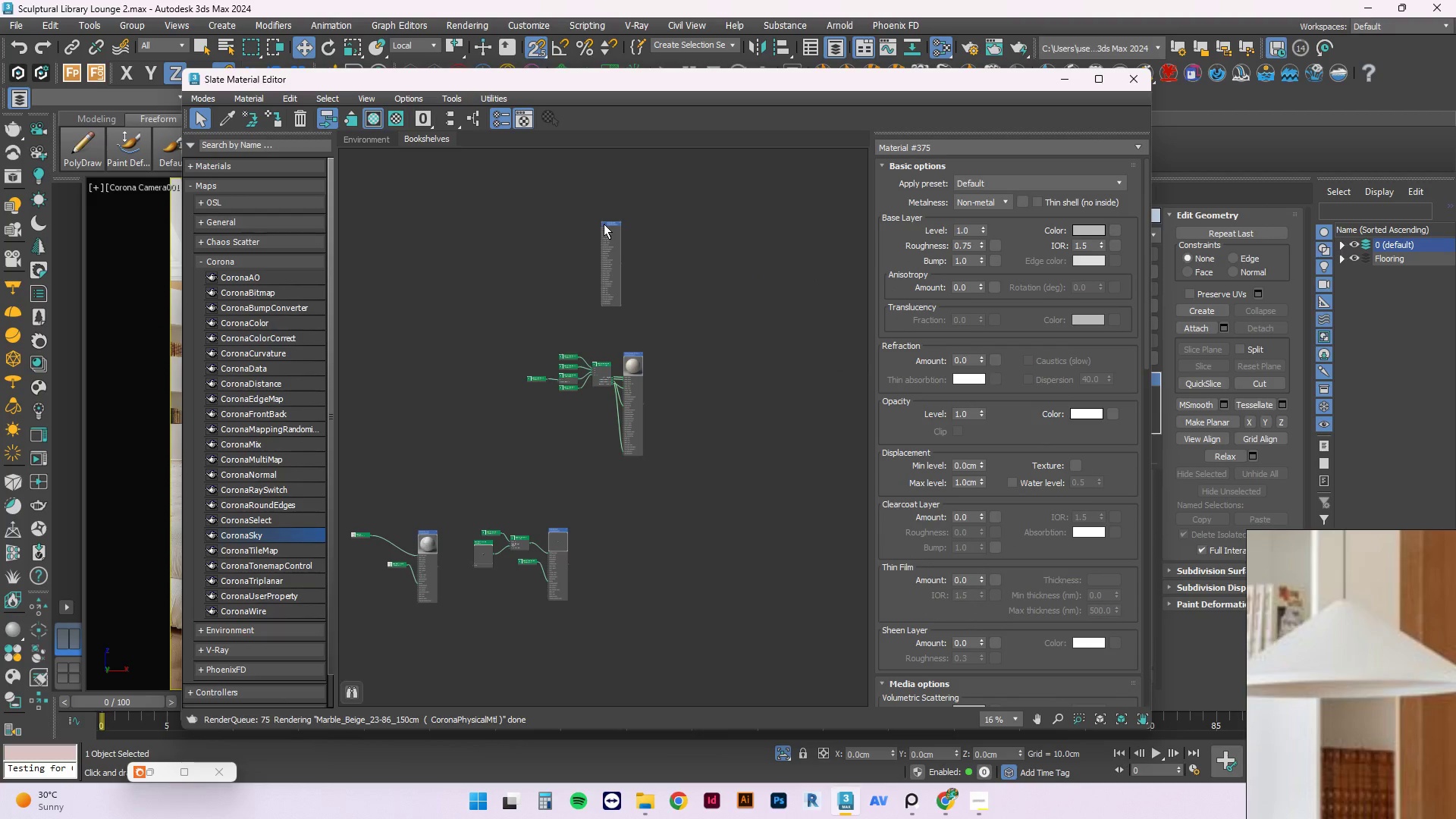 
left_click([604, 224])
 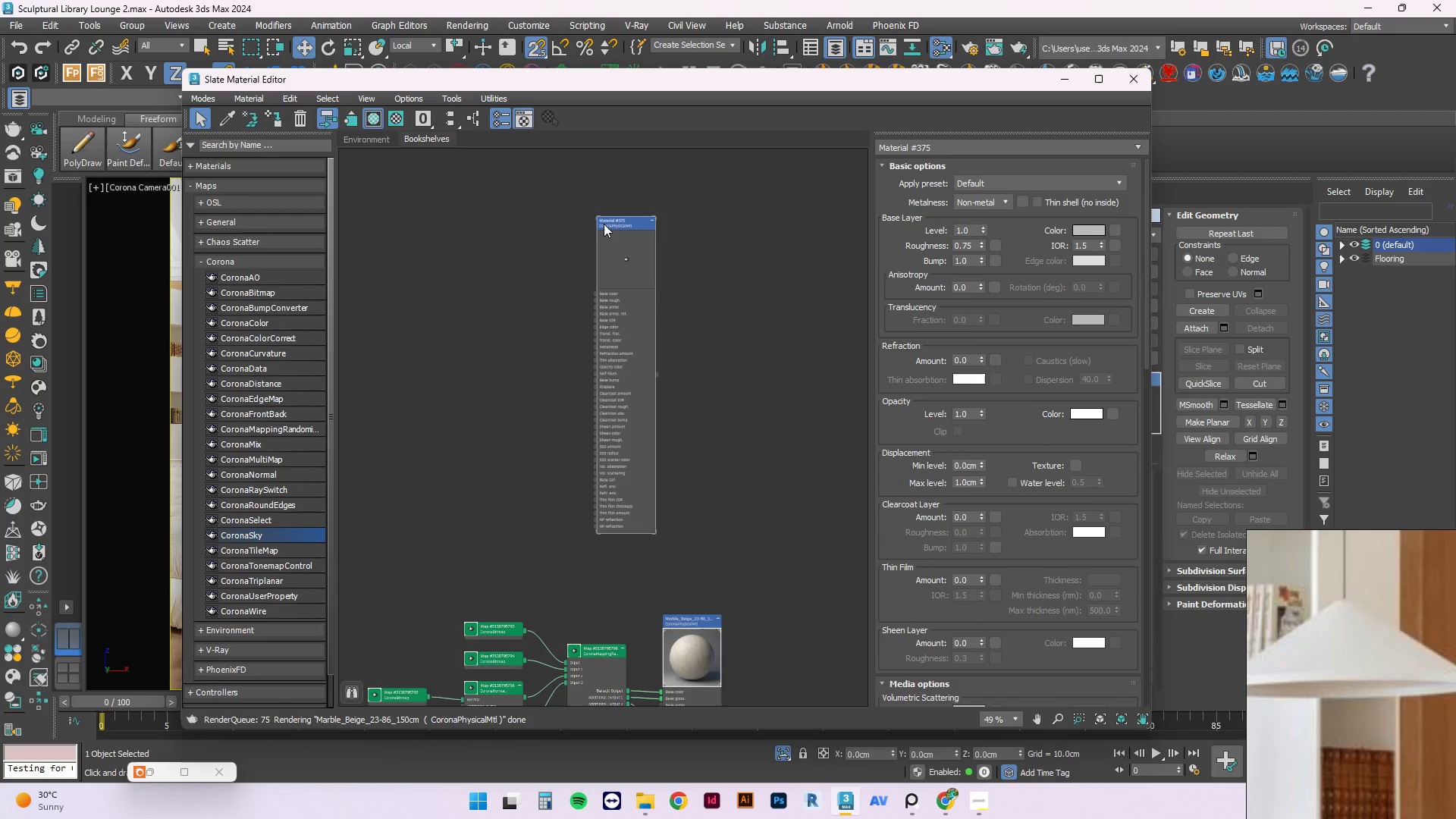 
scroll: coordinate [604, 224], scroll_direction: up, amount: 3.0
 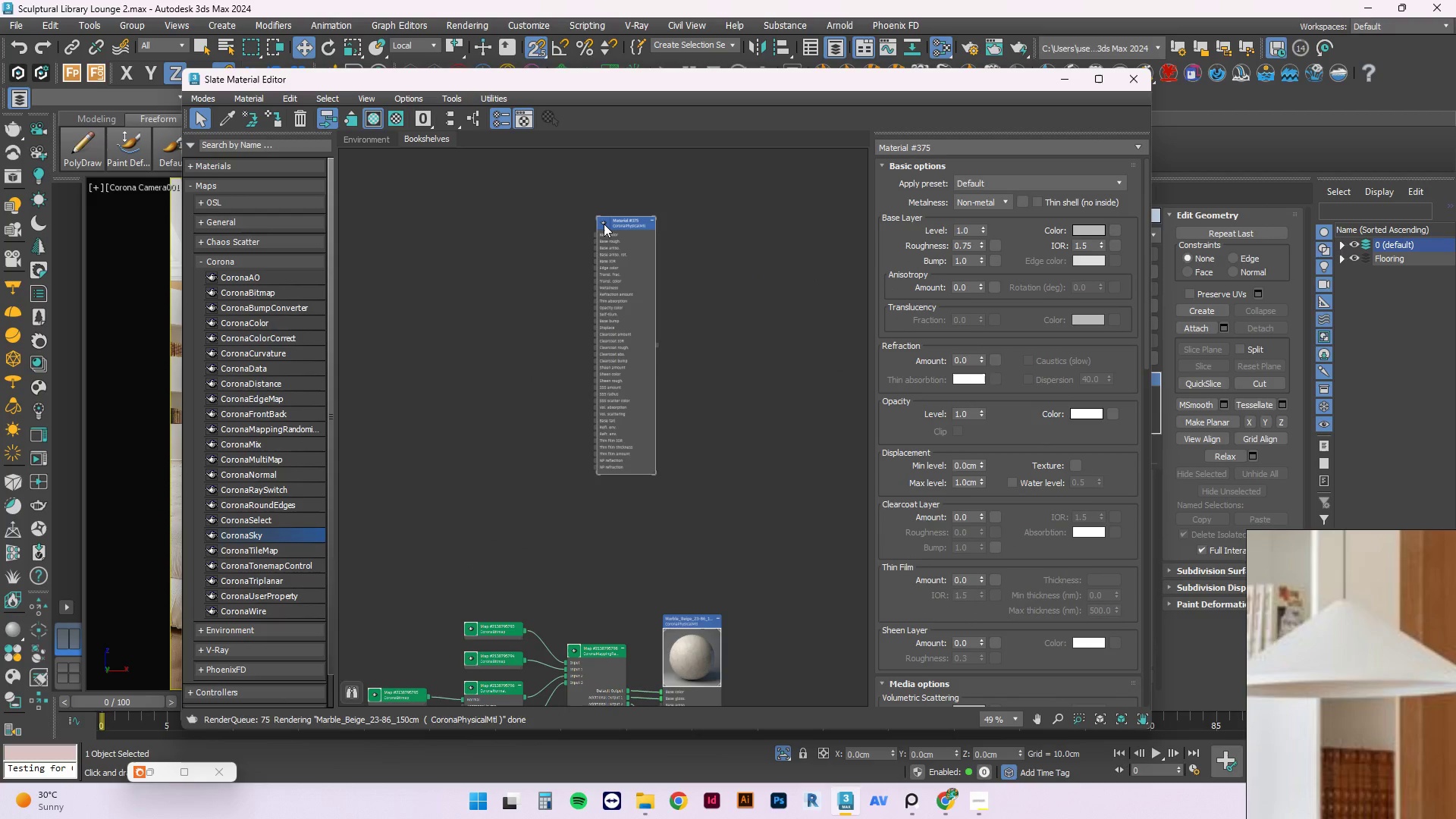 
double_click([604, 224])
 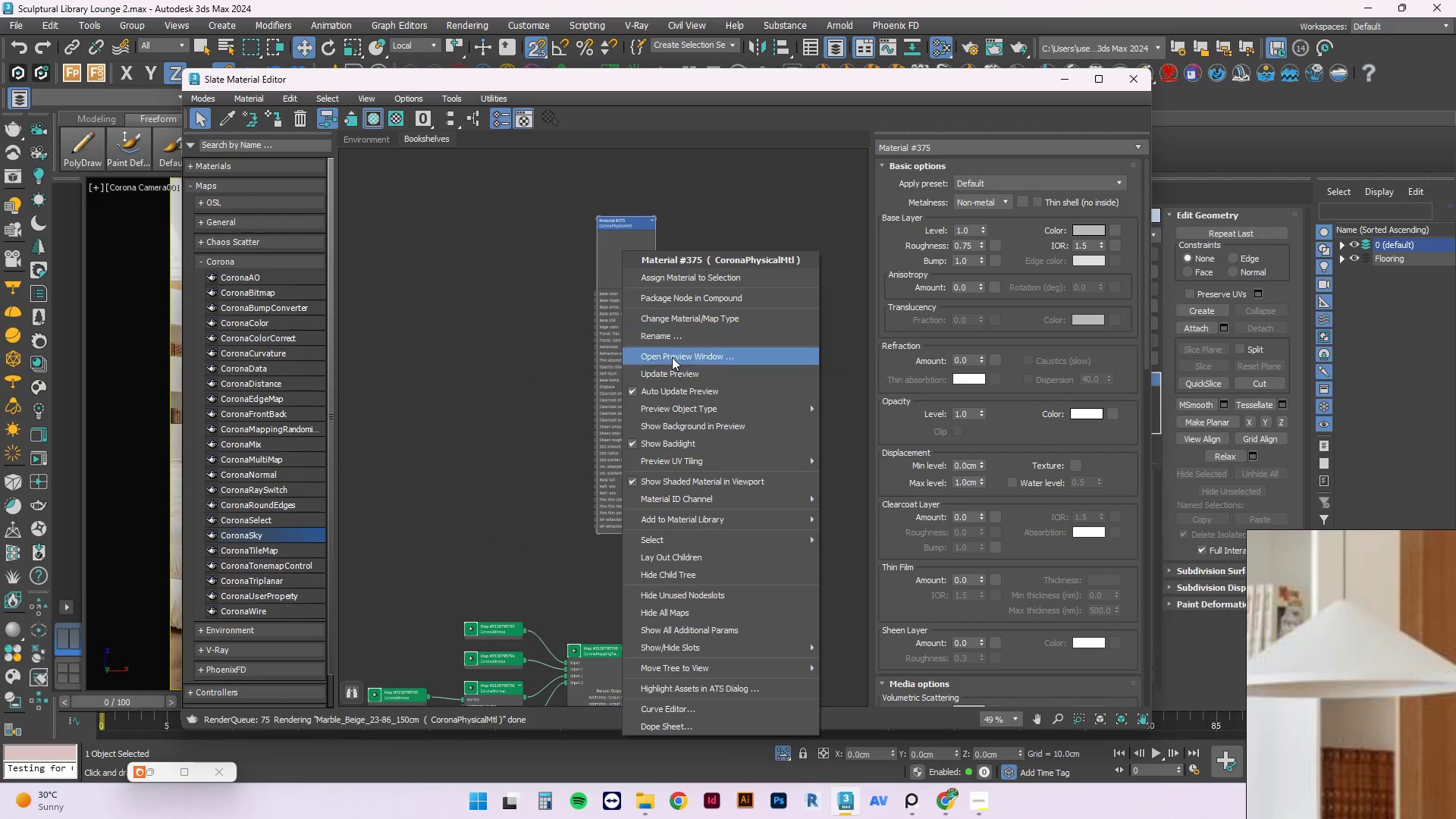 
left_click([673, 368])
 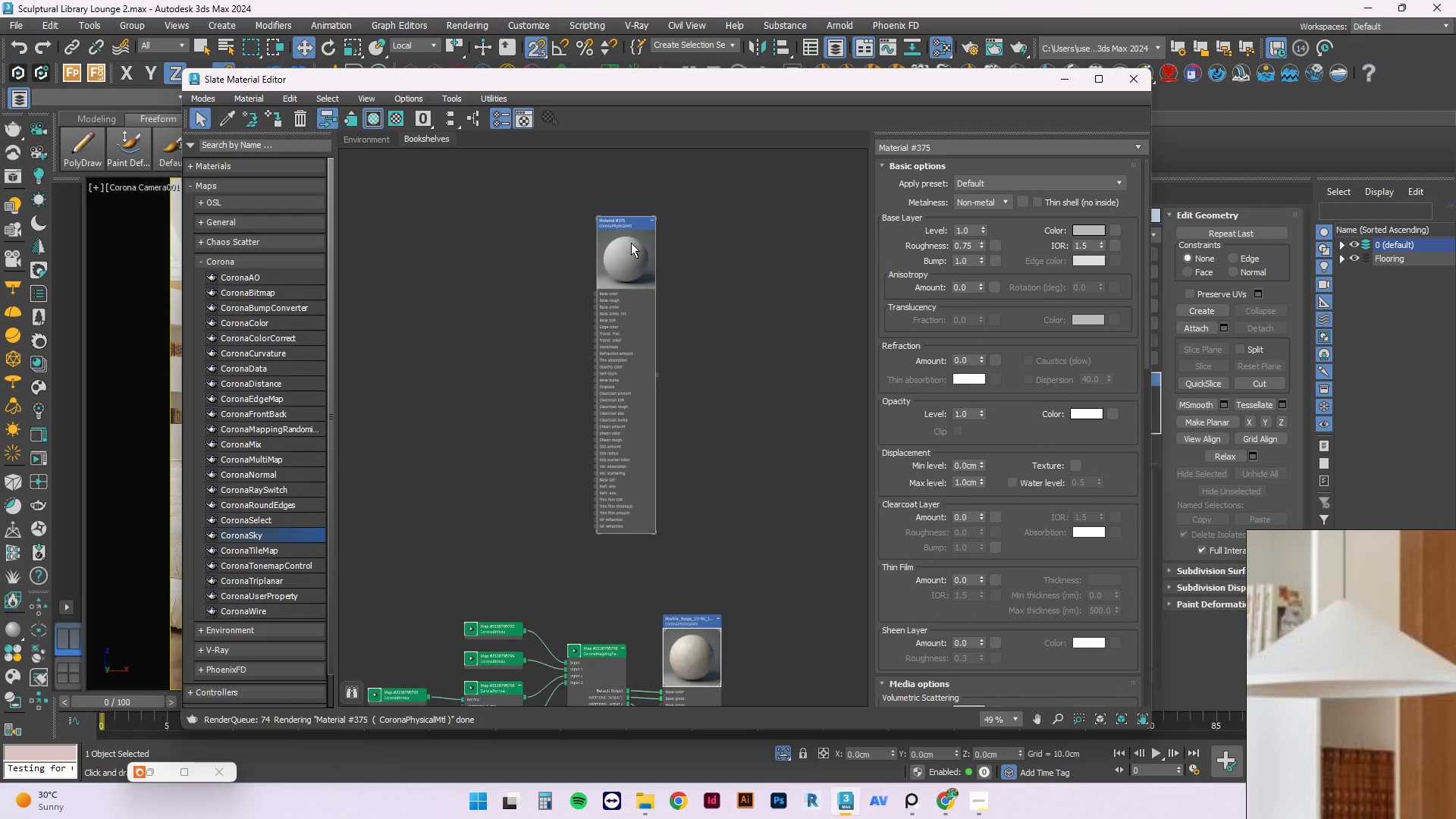 
left_click_drag(start_coordinate=[631, 243], to_coordinate=[729, 251])
 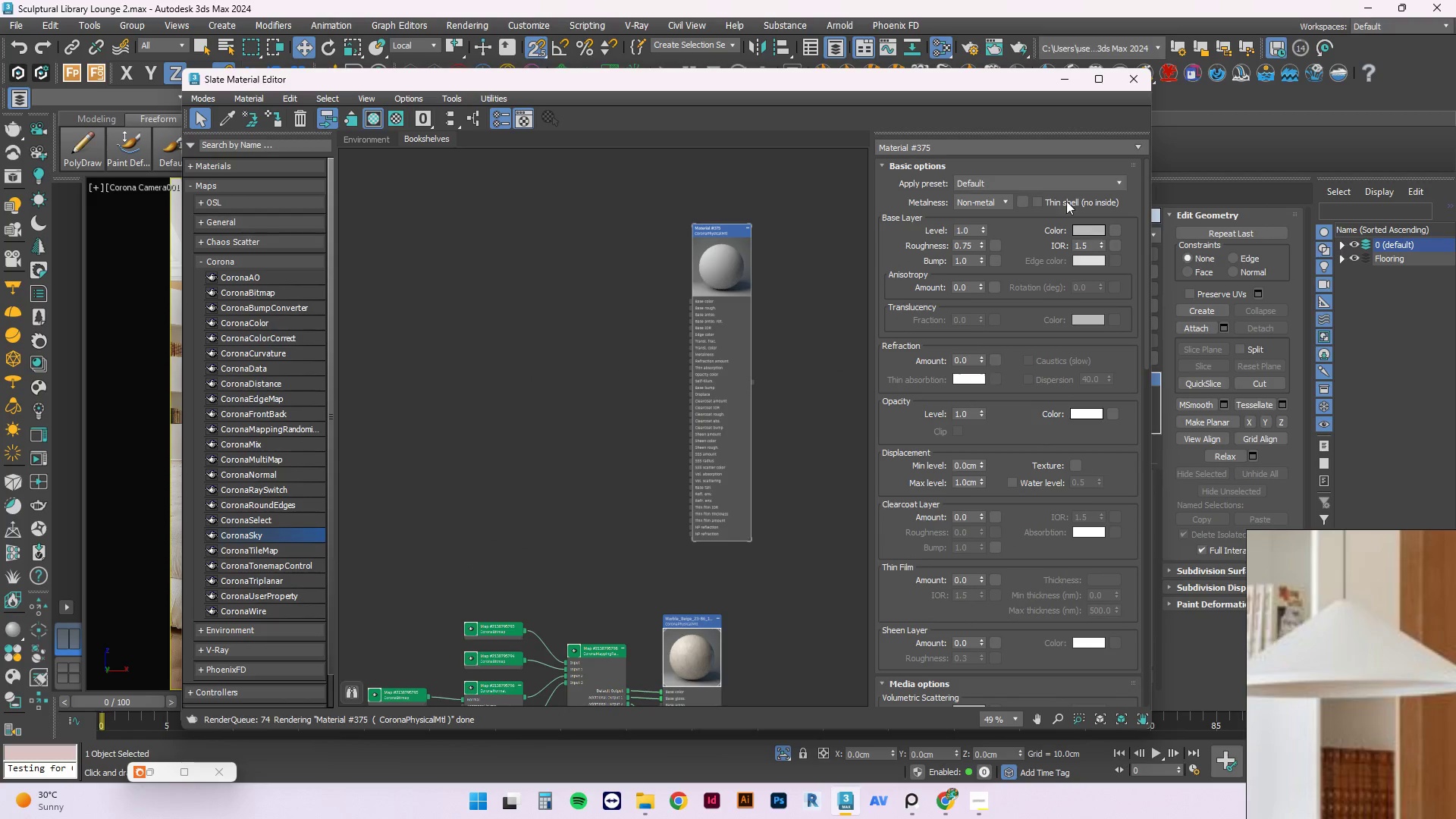 
left_click([1058, 187])
 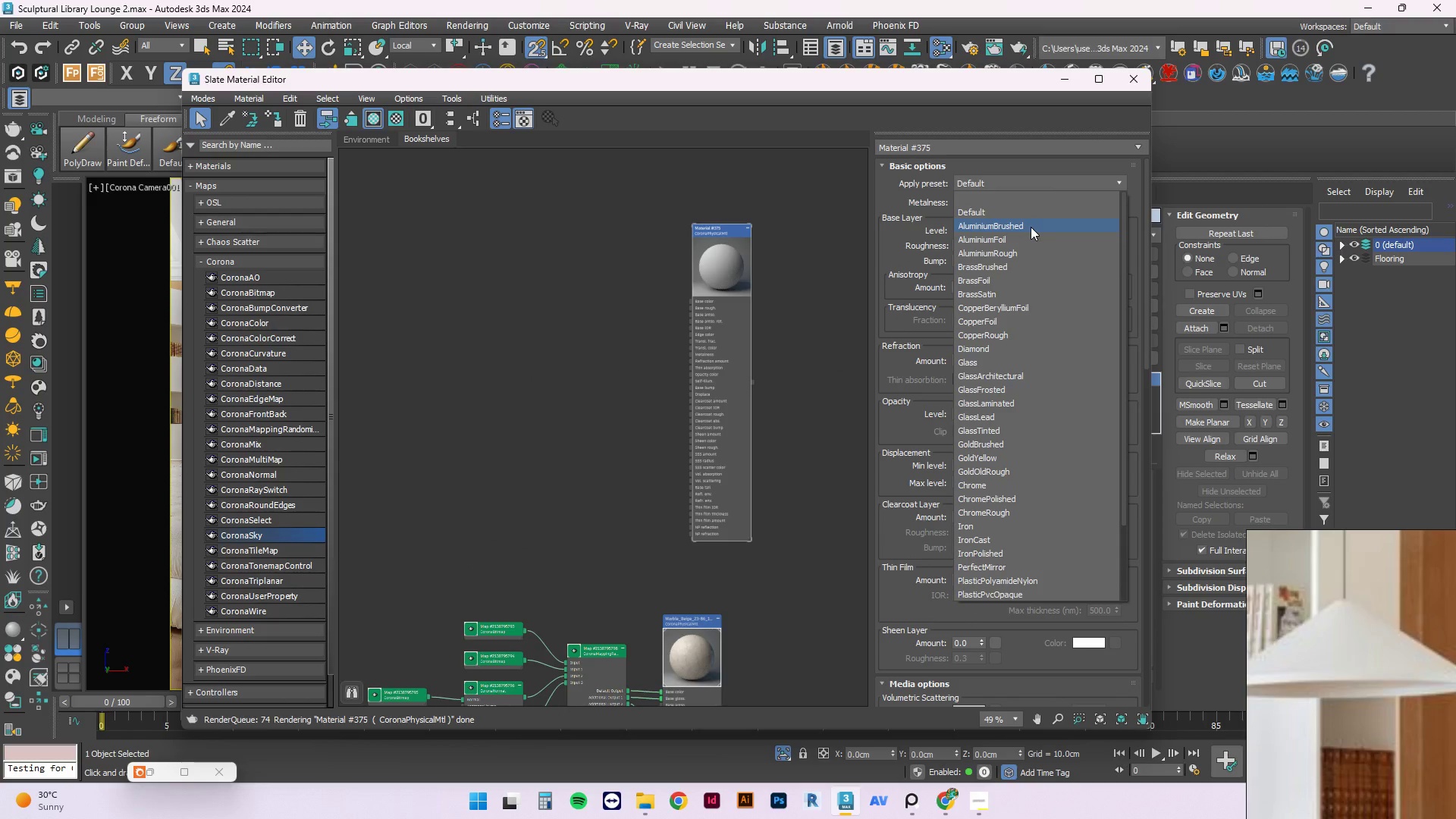 
left_click([1031, 227])
 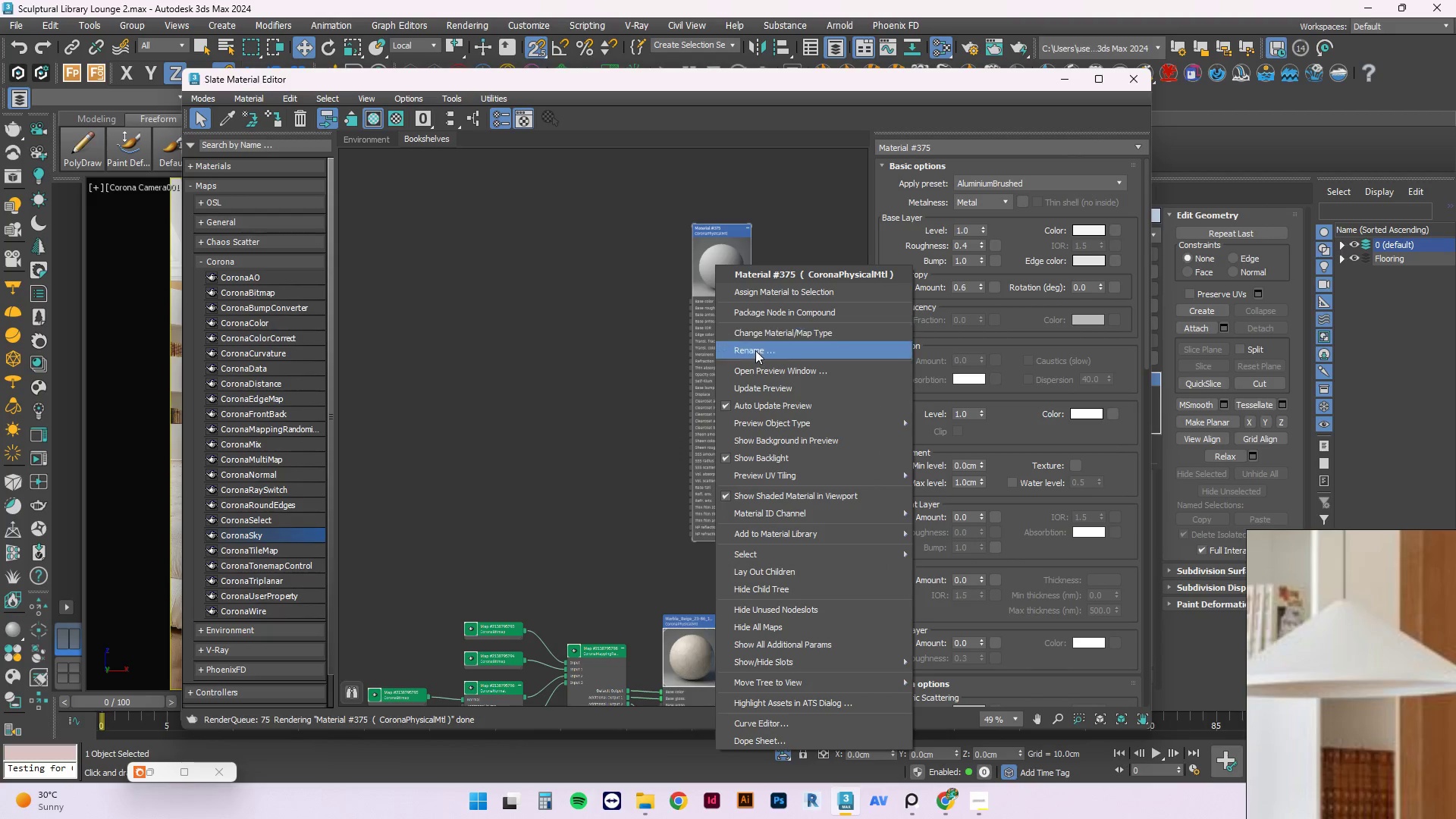 
left_click([755, 384])
 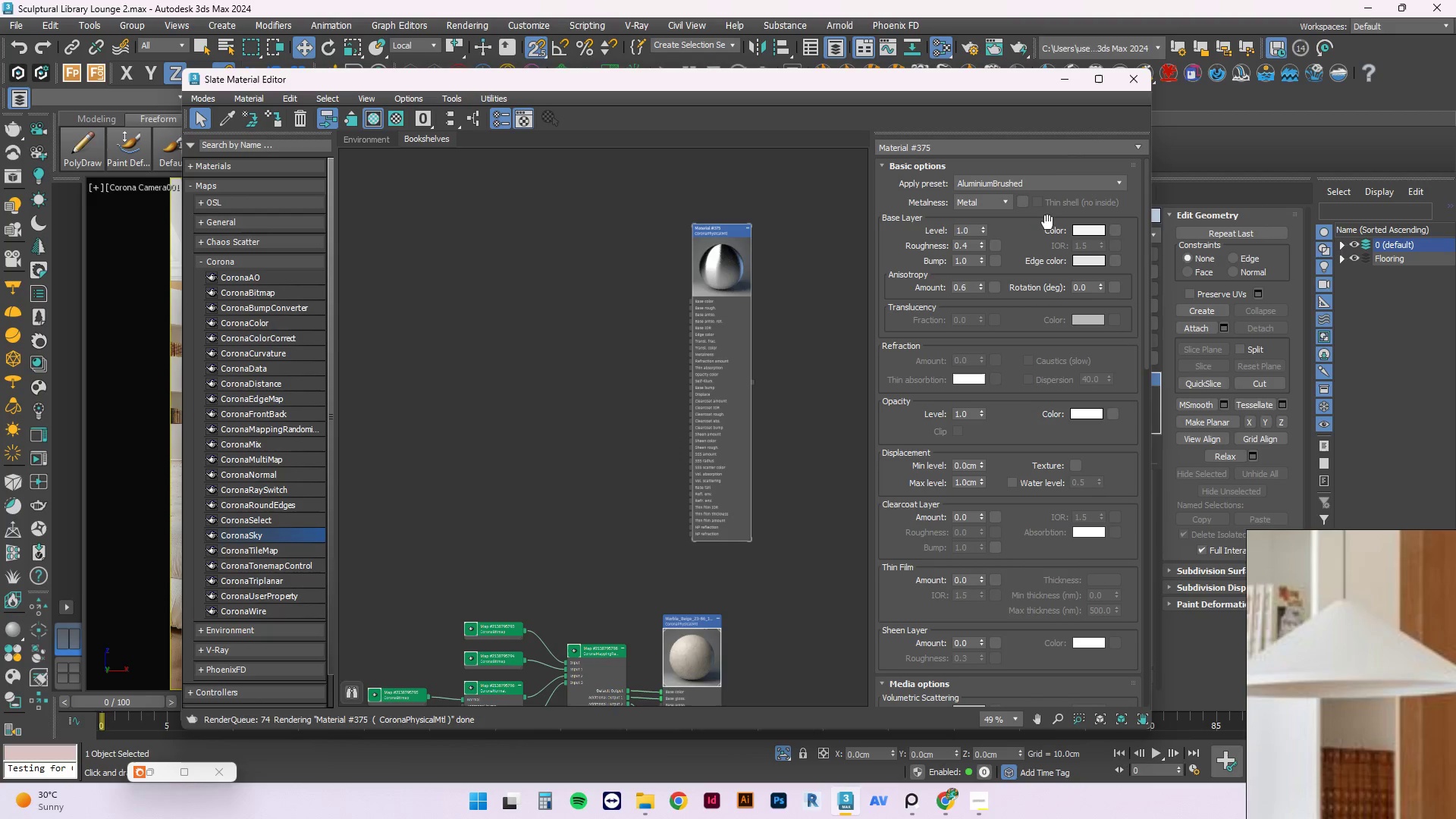 
left_click([1028, 184])
 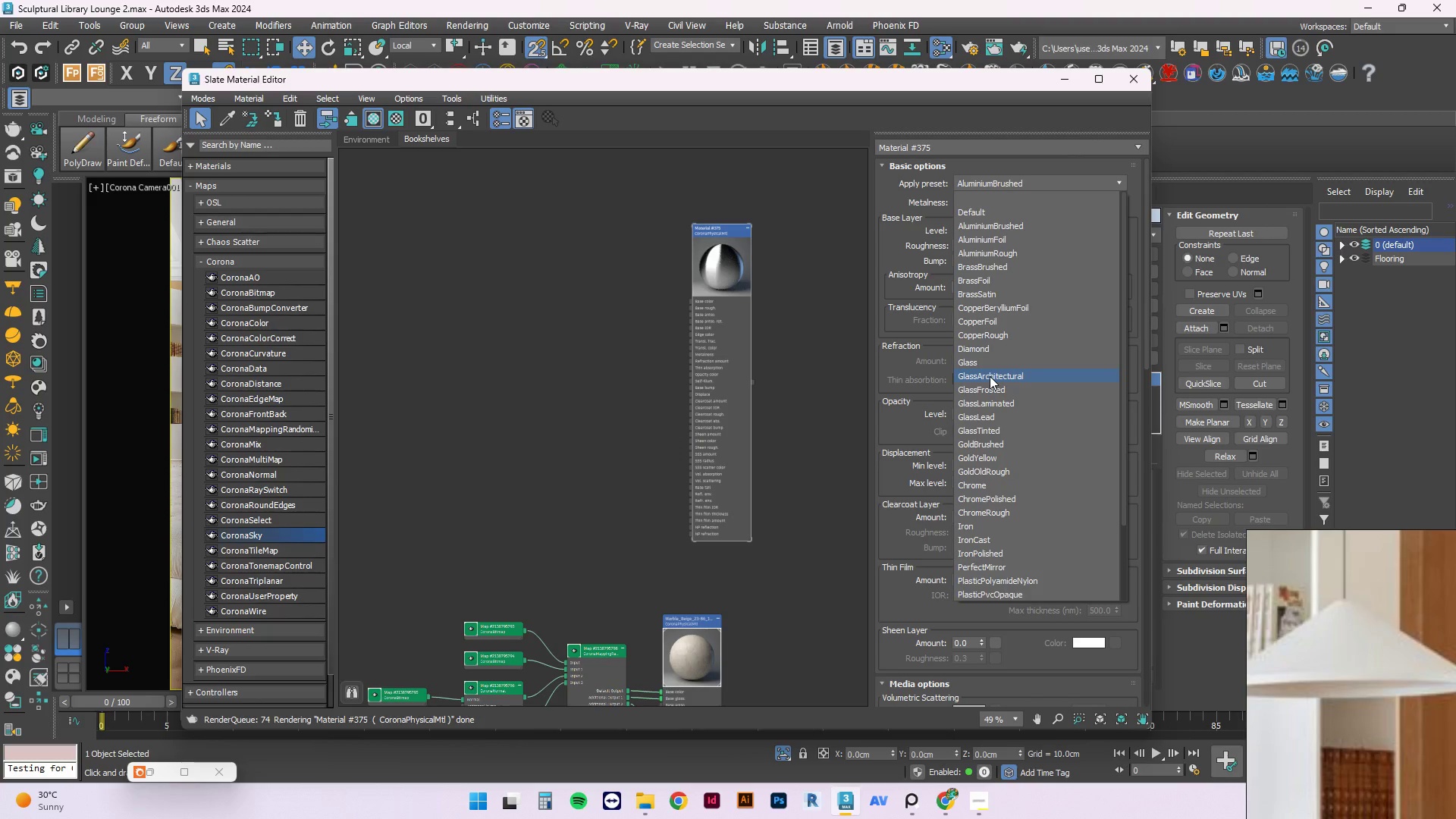 
wait(9.41)
 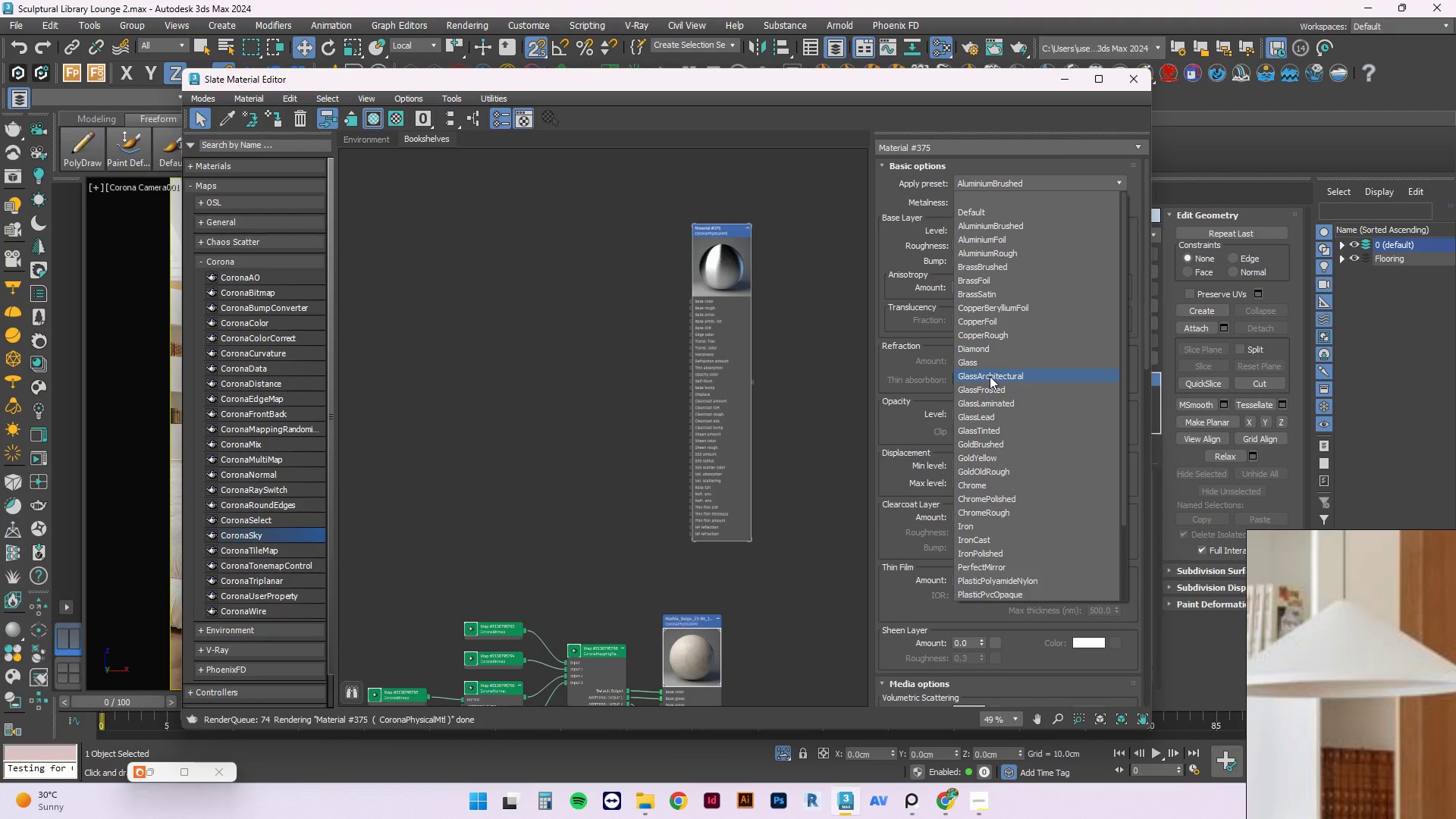 
scroll: coordinate [1026, 489], scroll_direction: down, amount: 1.0
 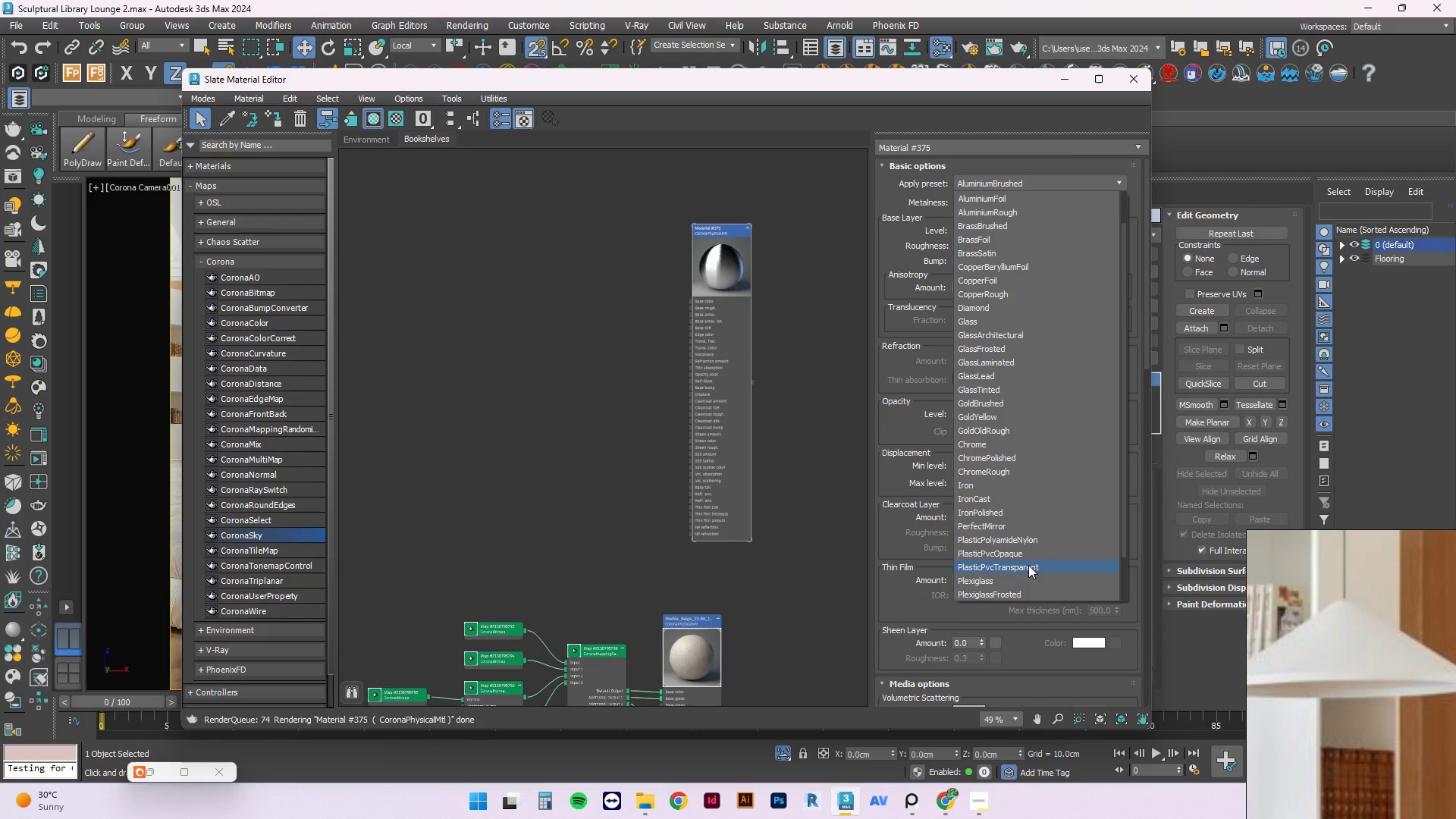 
left_click([1022, 555])
 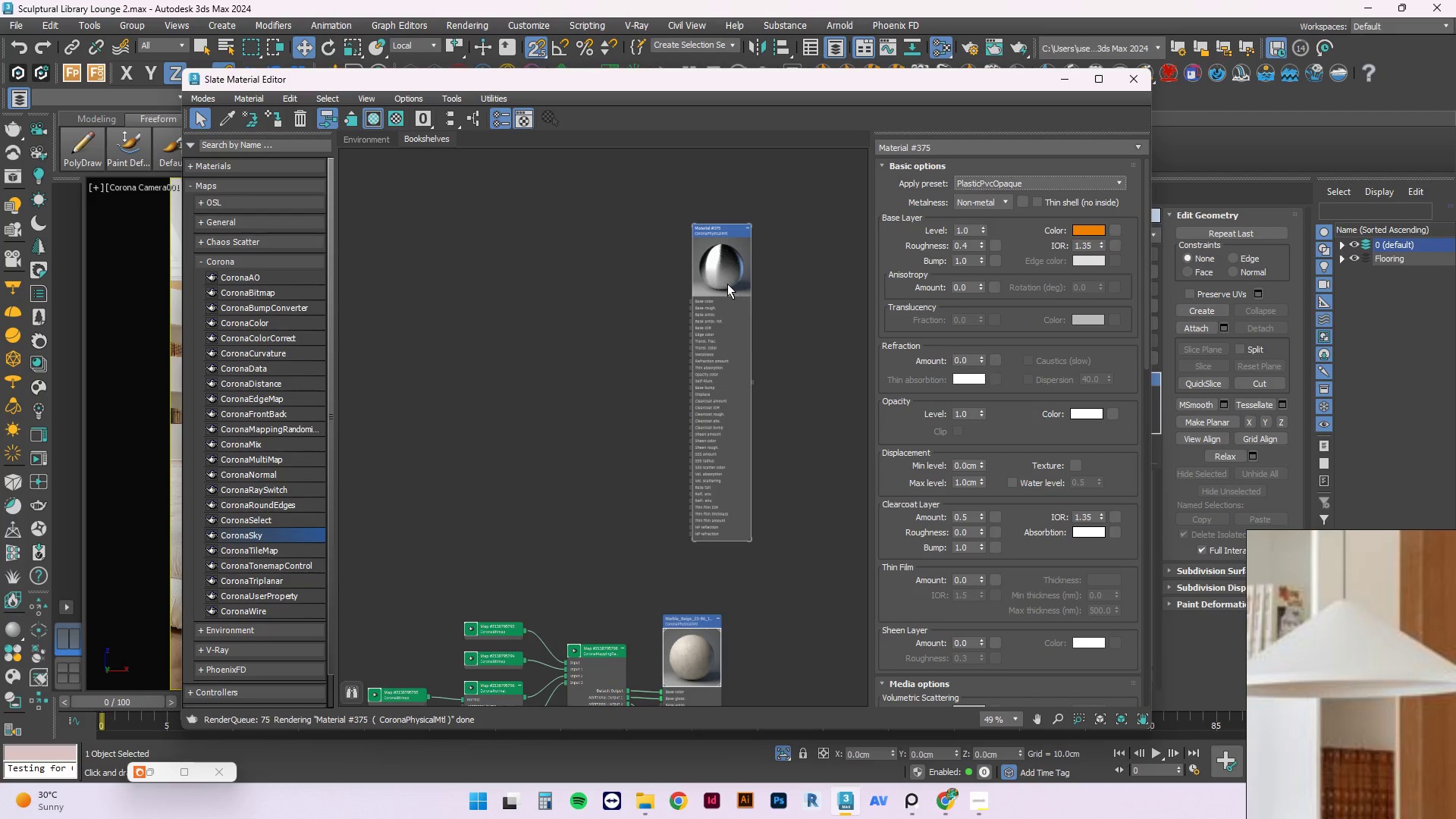 
right_click([727, 284])
 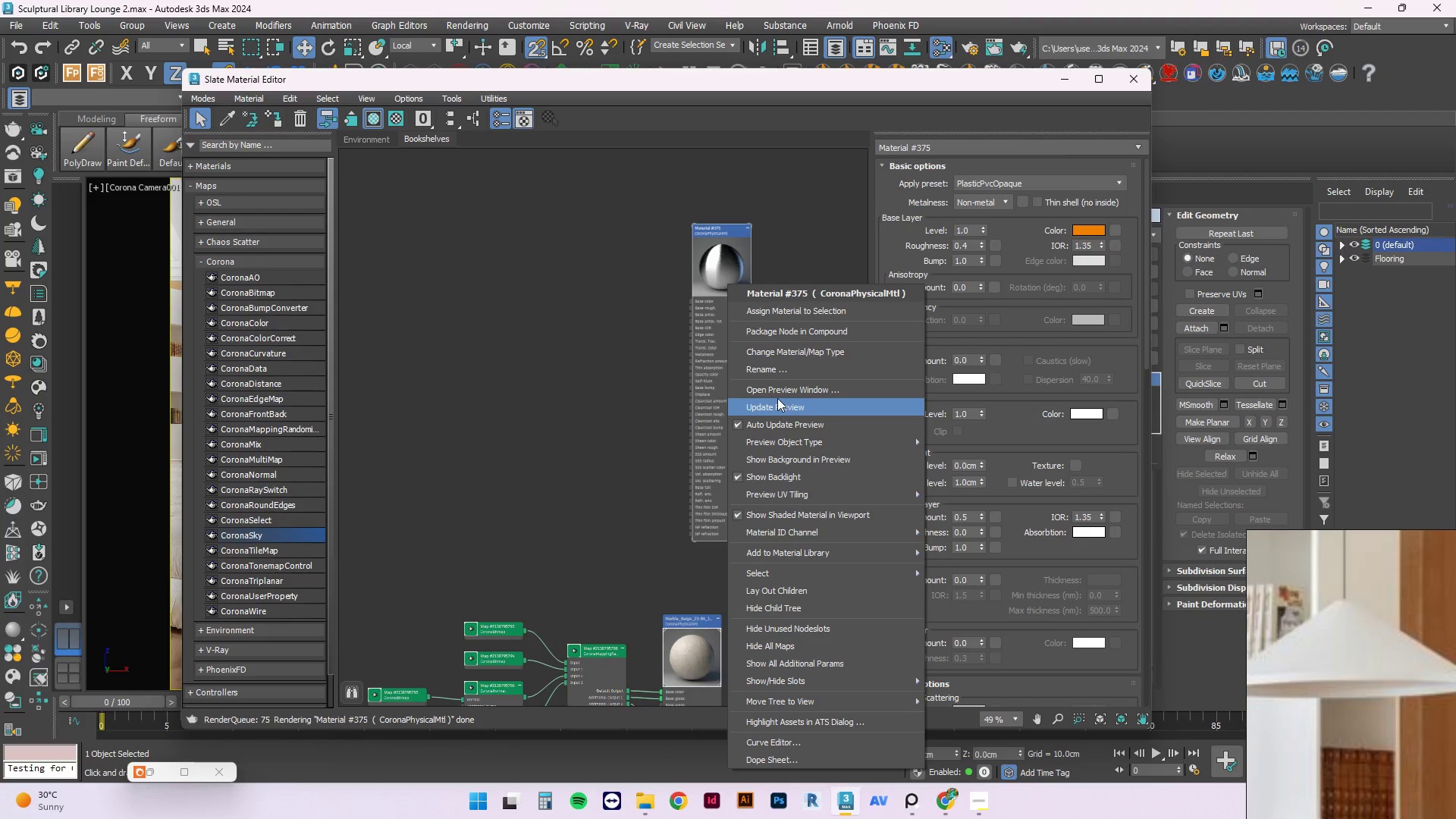 
left_click([780, 405])
 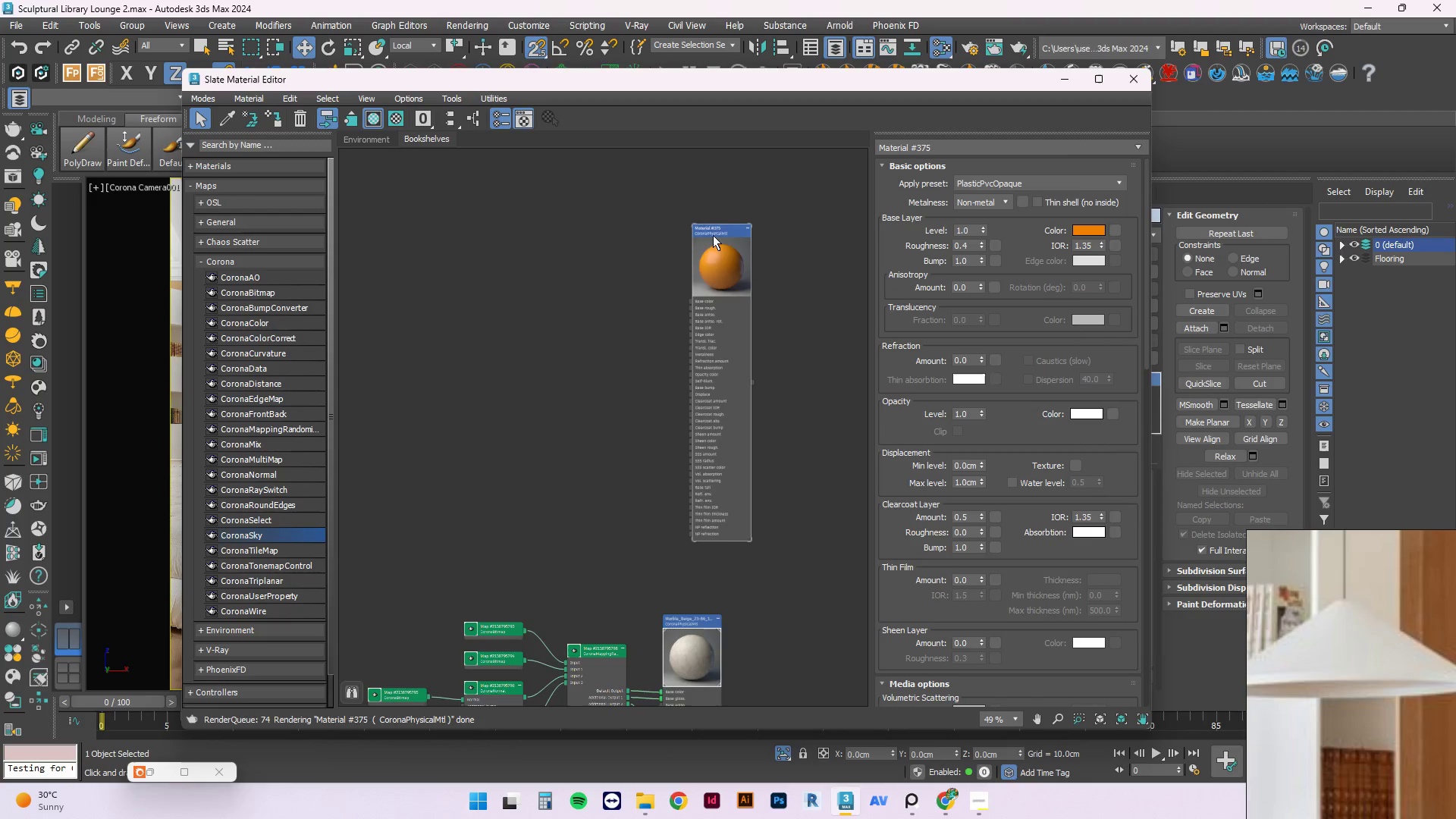 
scroll: coordinate [717, 244], scroll_direction: up, amount: 3.0
 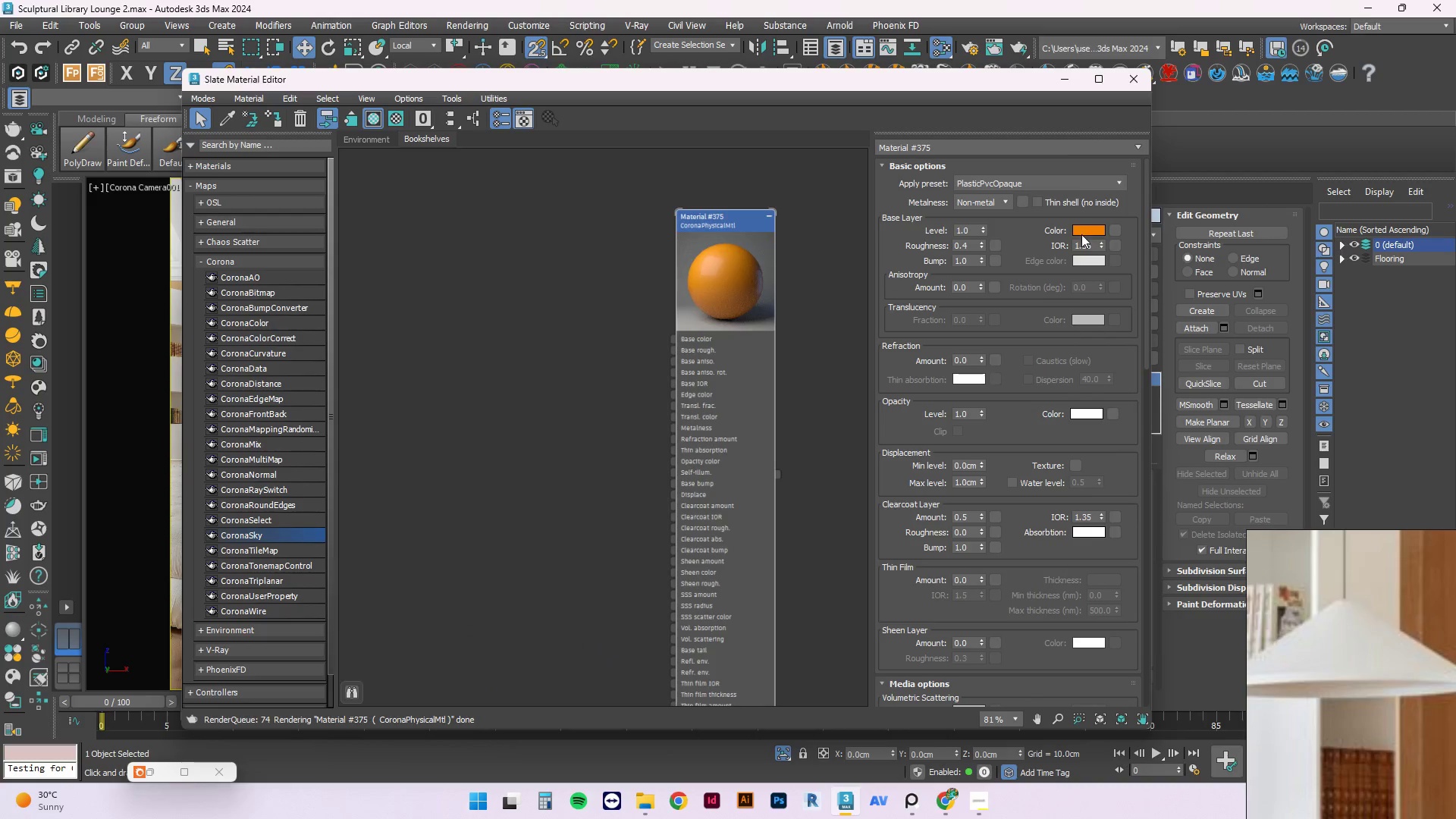 
double_click([1081, 234])
 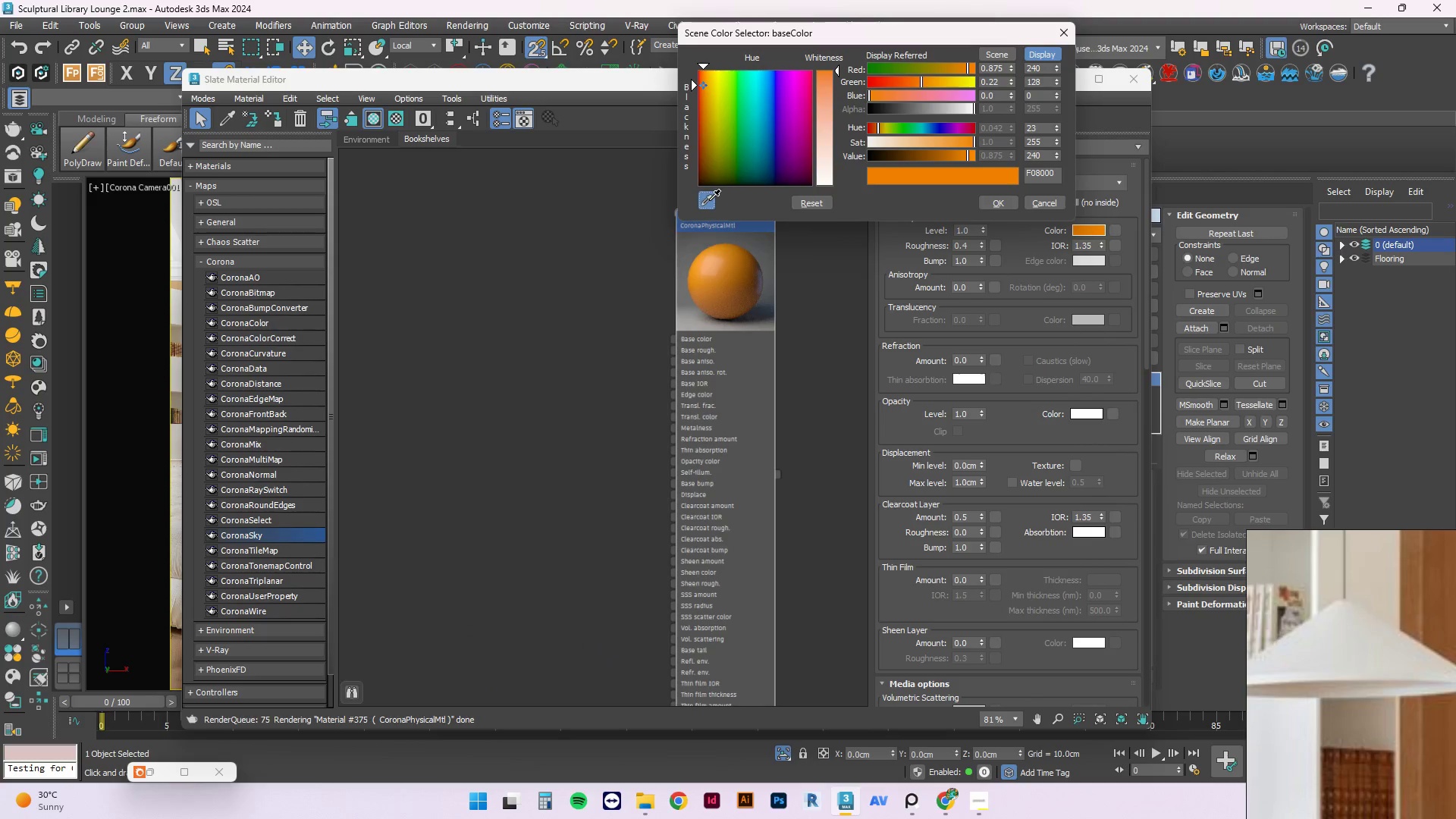 
left_click_drag(start_coordinate=[706, 199], to_coordinate=[1338, 657])
 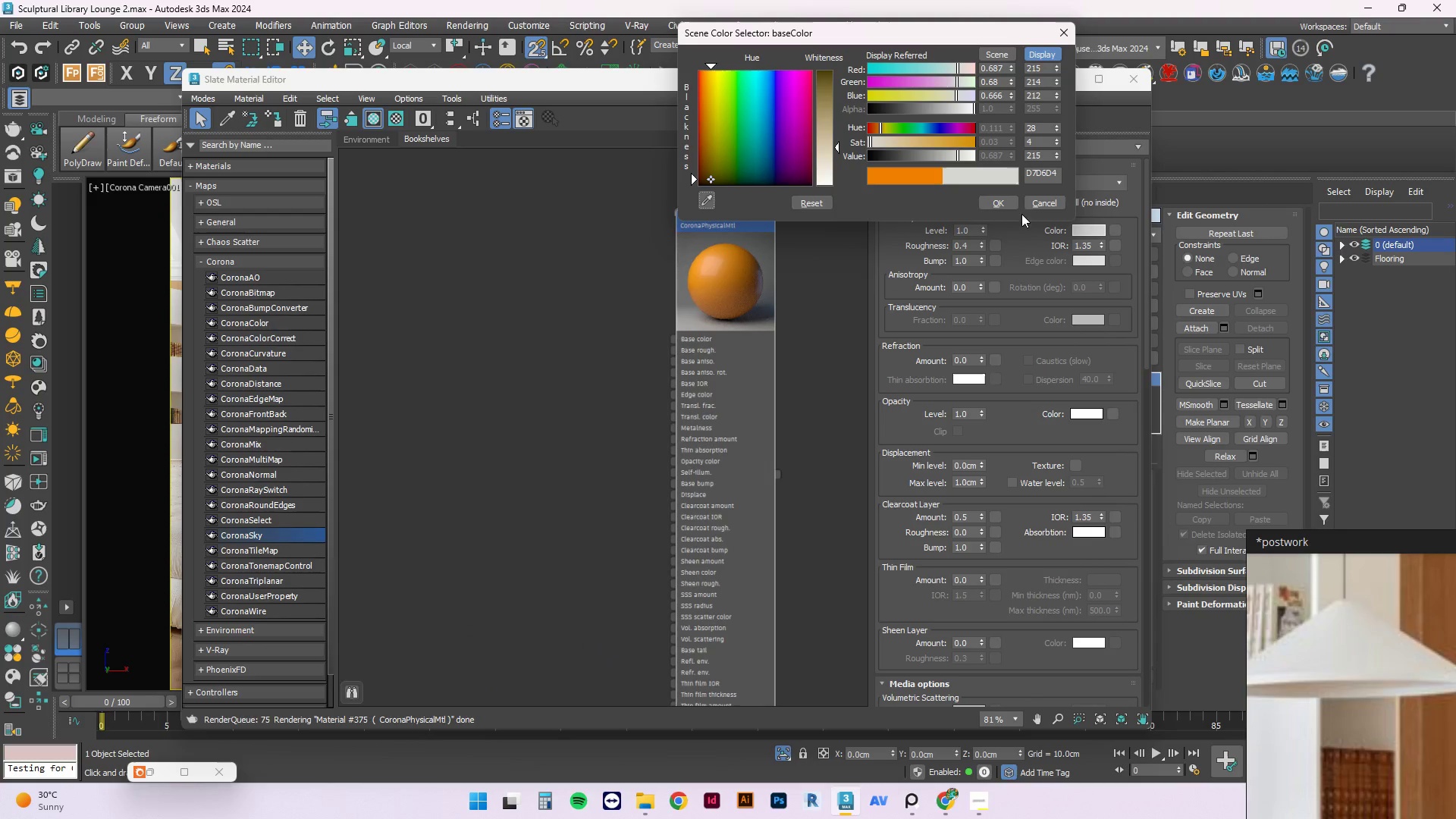 
left_click([1005, 204])
 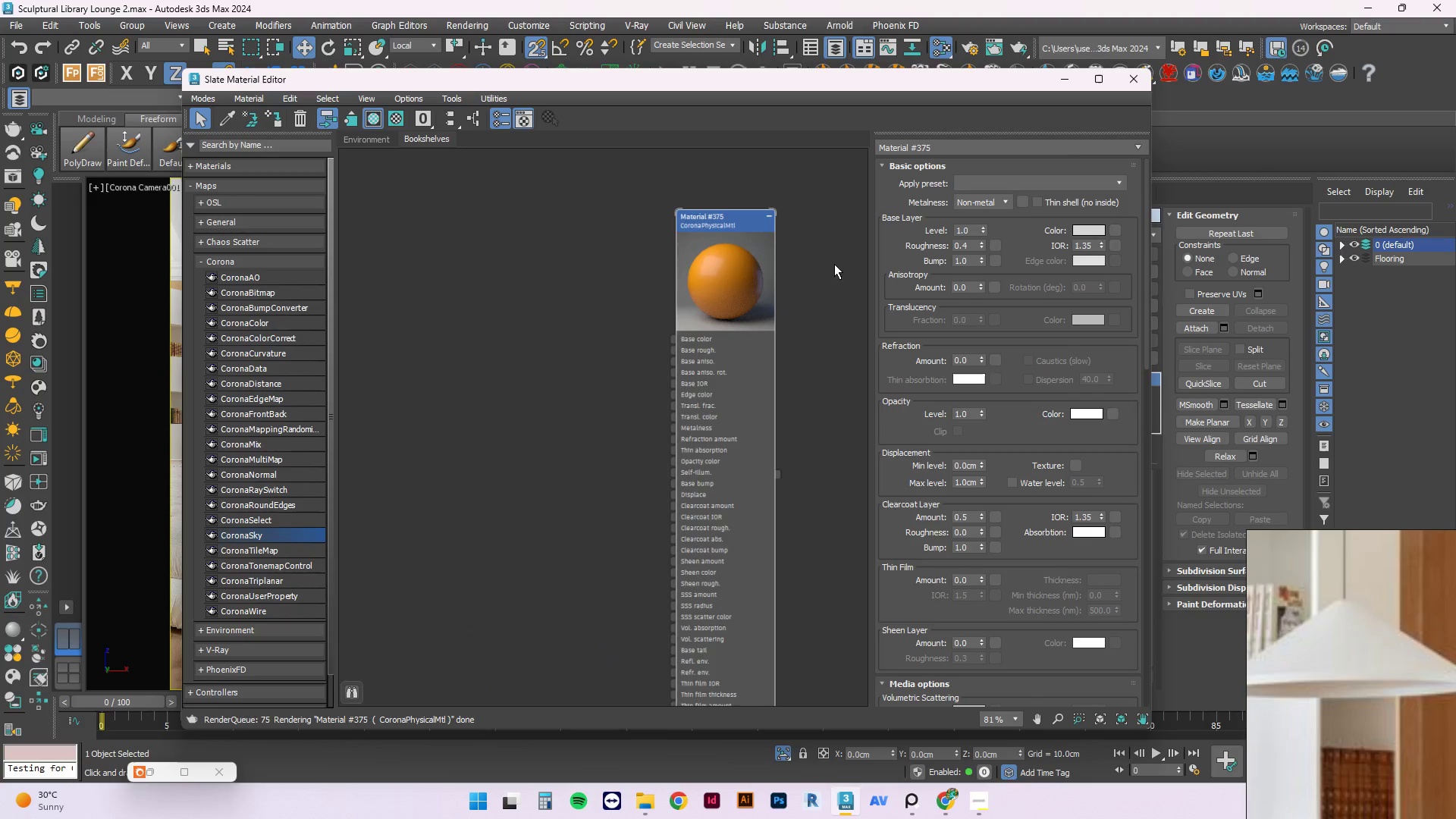 
right_click([705, 278])
 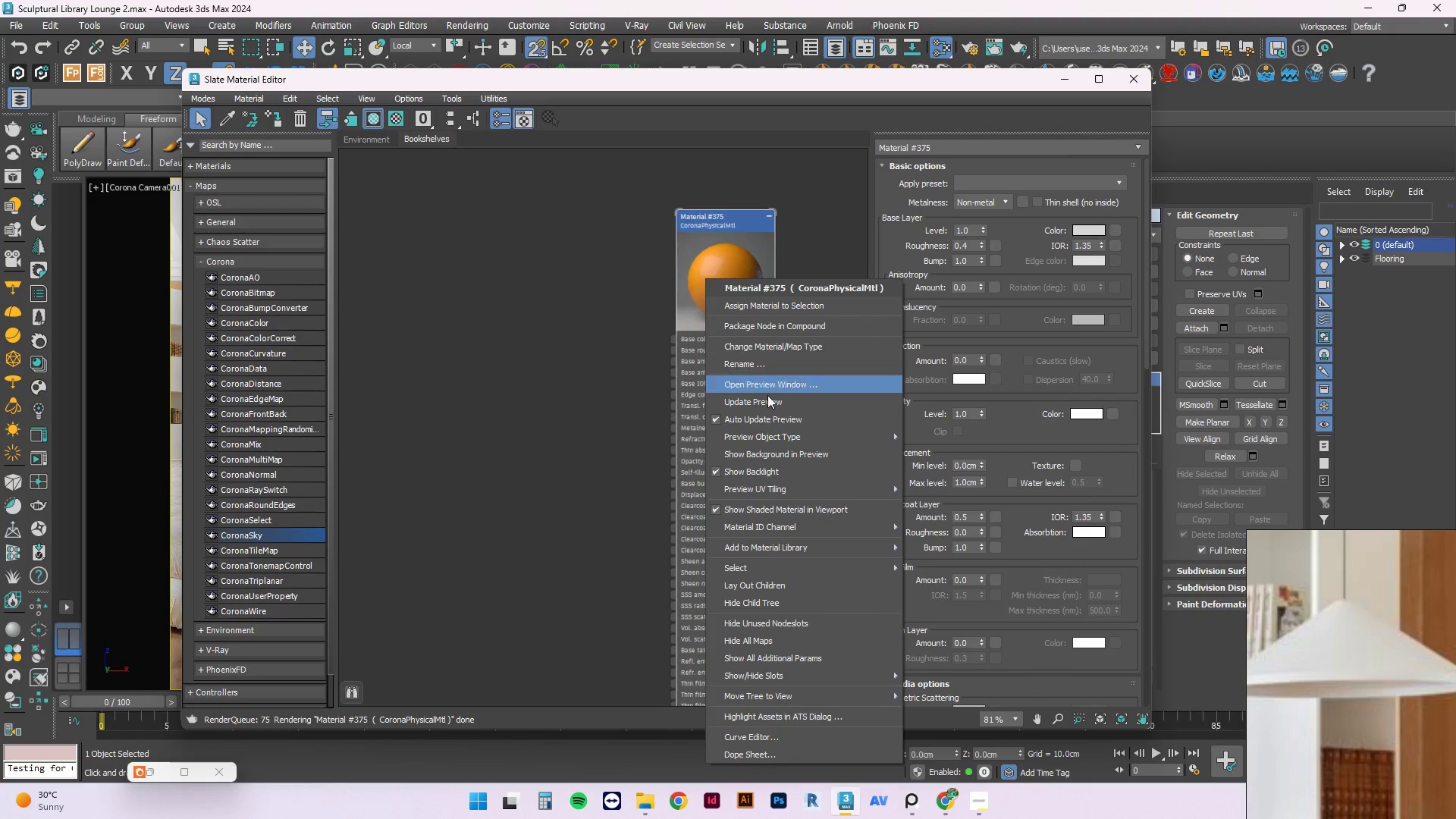 
left_click([763, 406])
 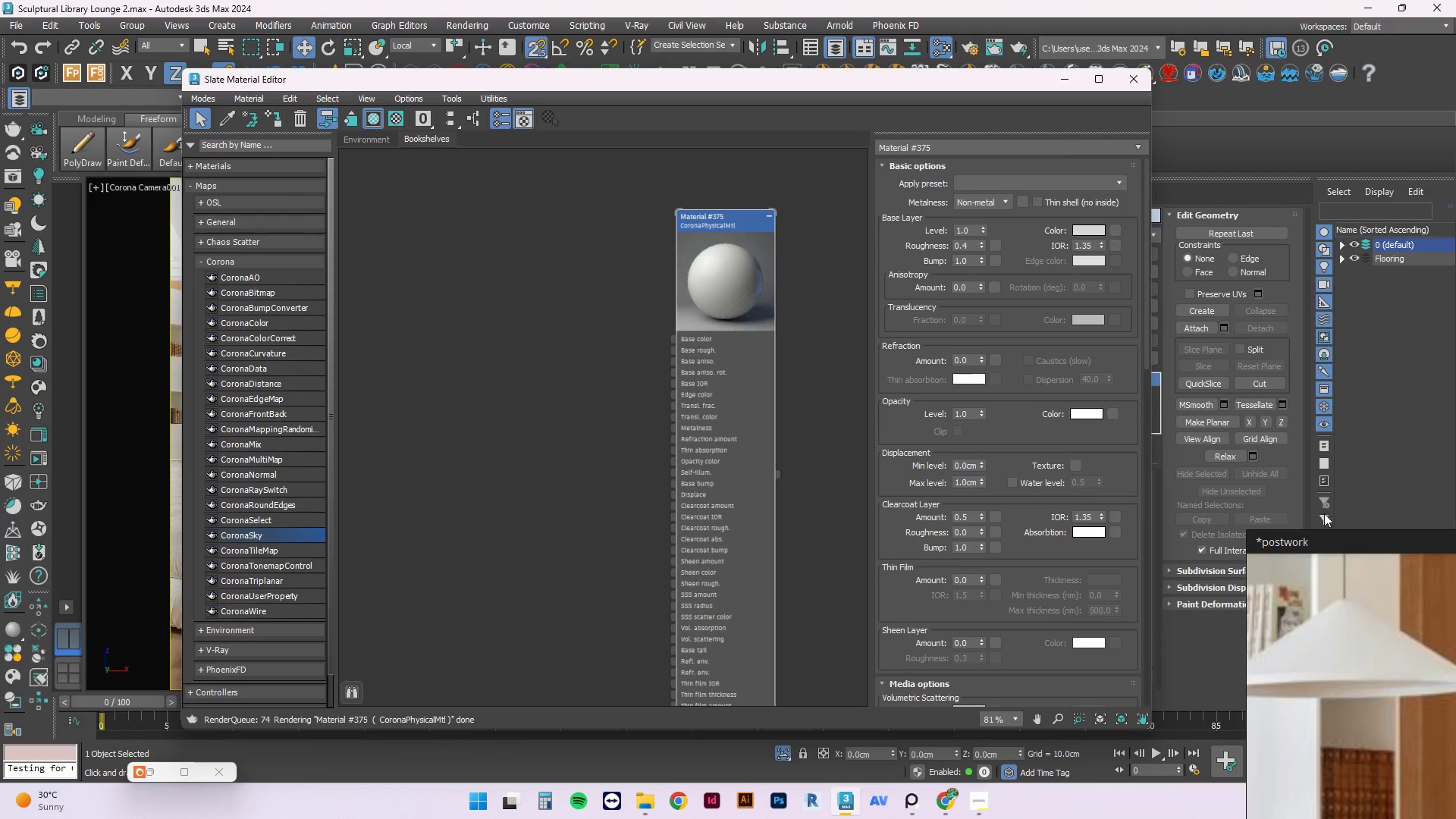 
left_click_drag(start_coordinate=[806, 82], to_coordinate=[758, 621])
 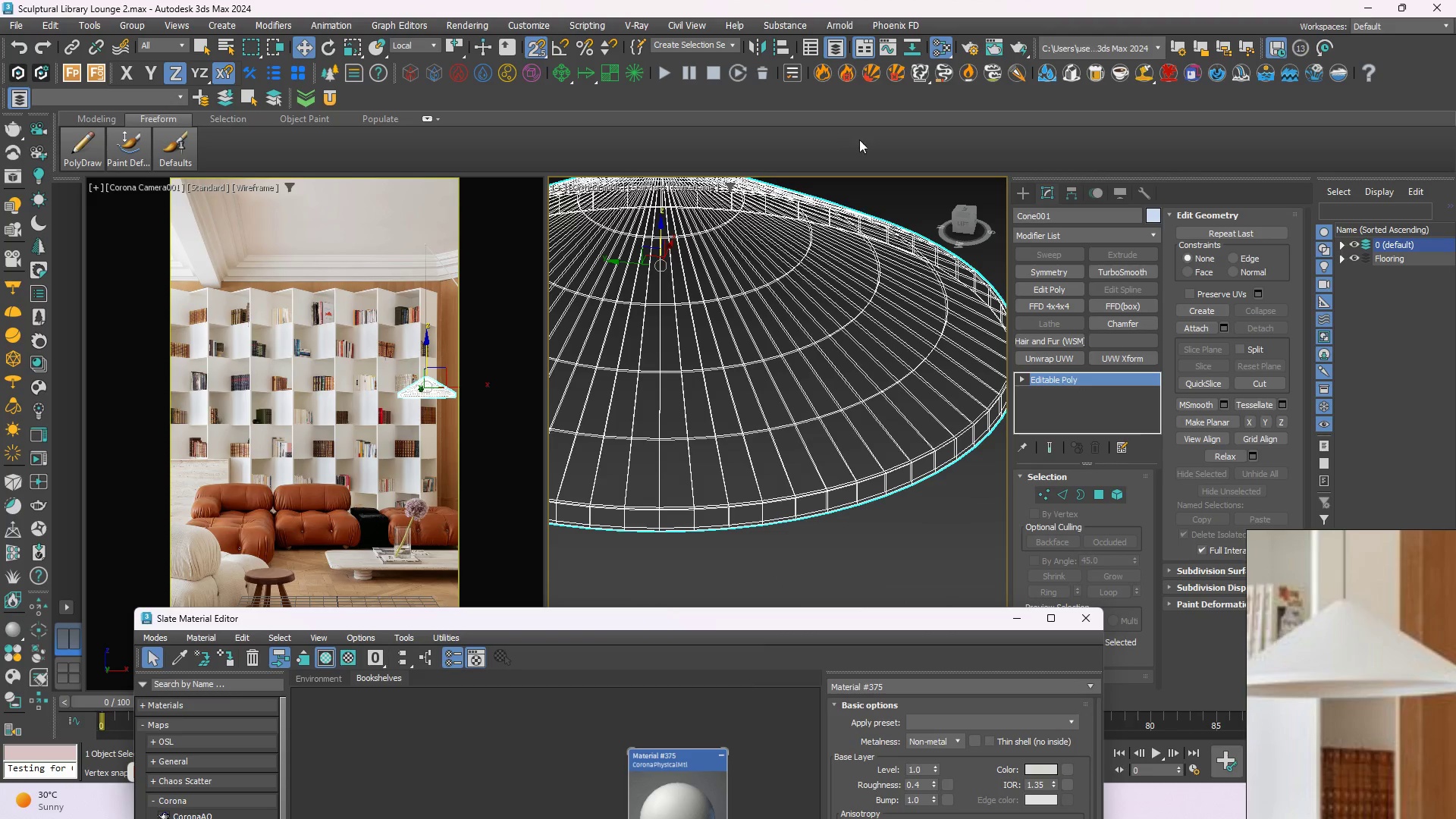 
wait(5.25)
 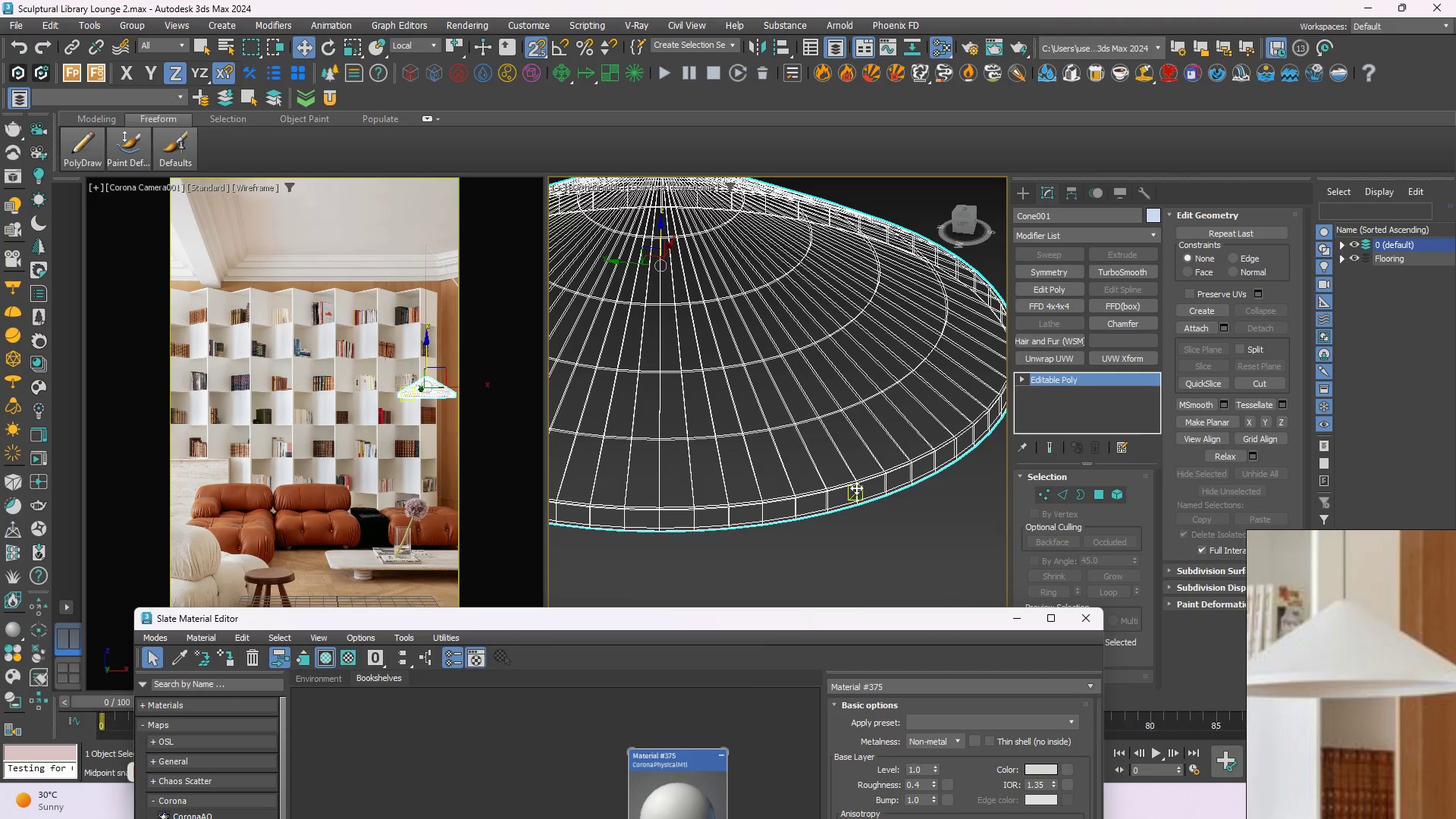 
left_click([1074, 231])
 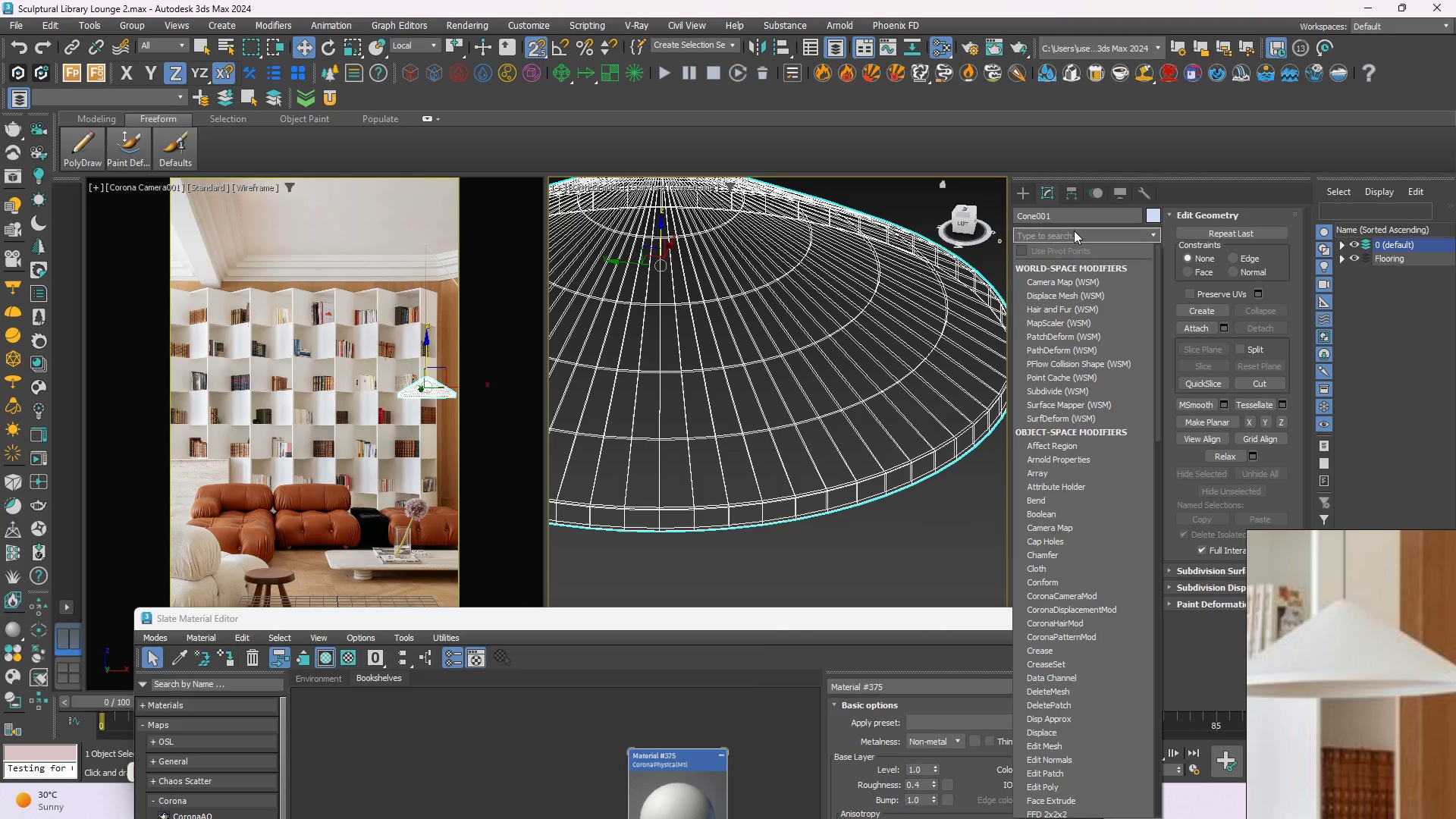 
type(uvw)
 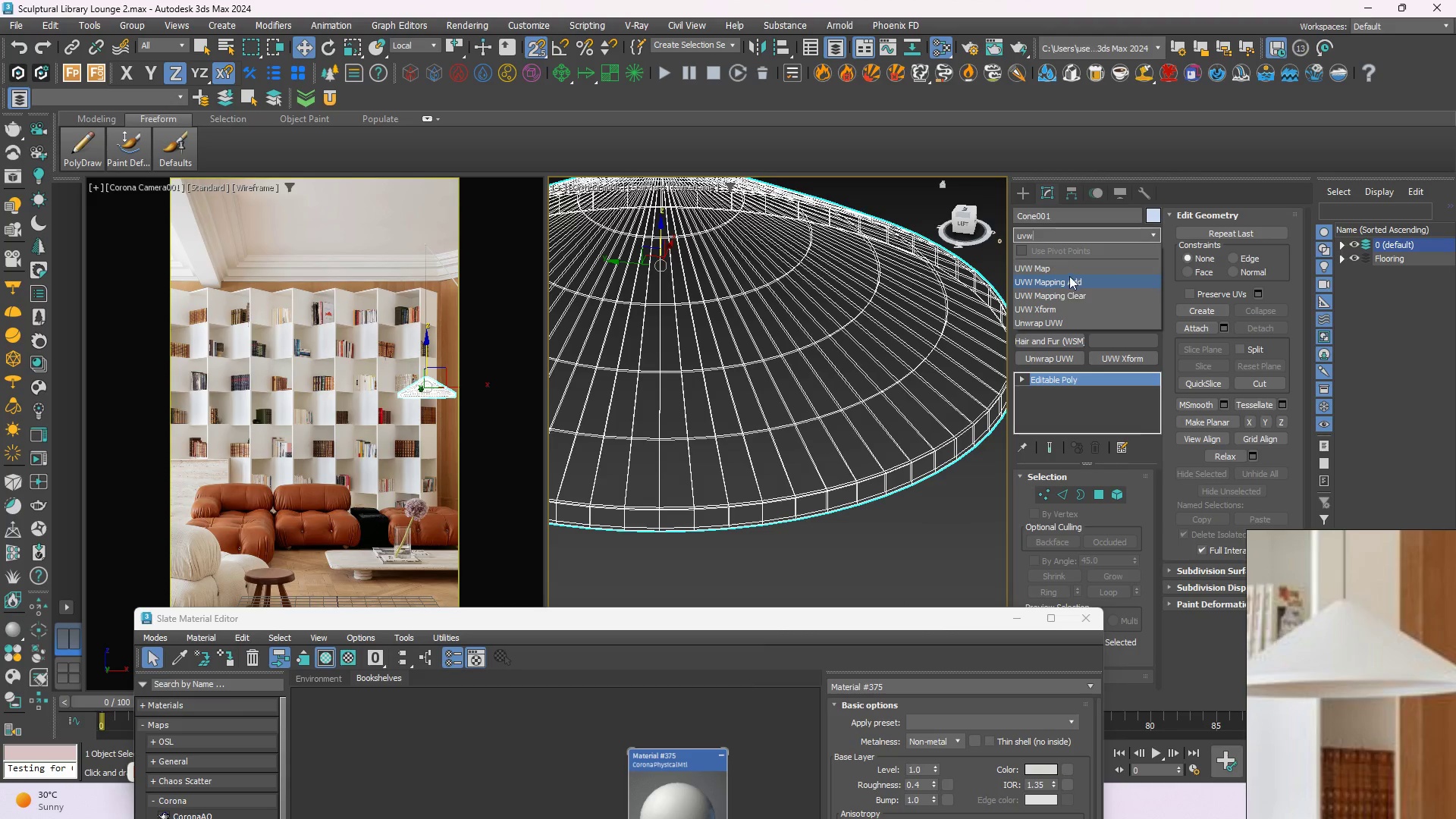 
left_click([1065, 263])
 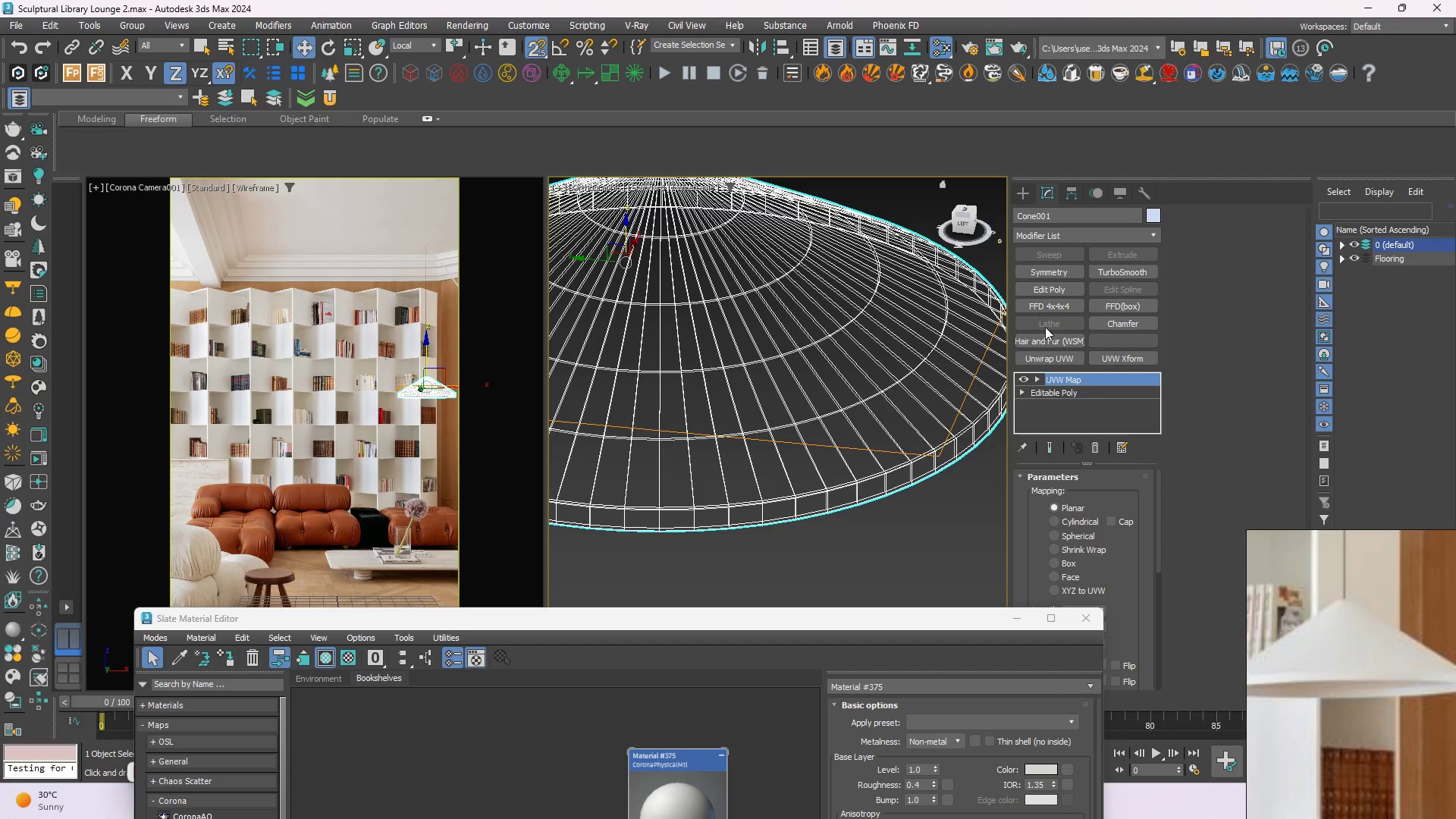 
wait(5.5)
 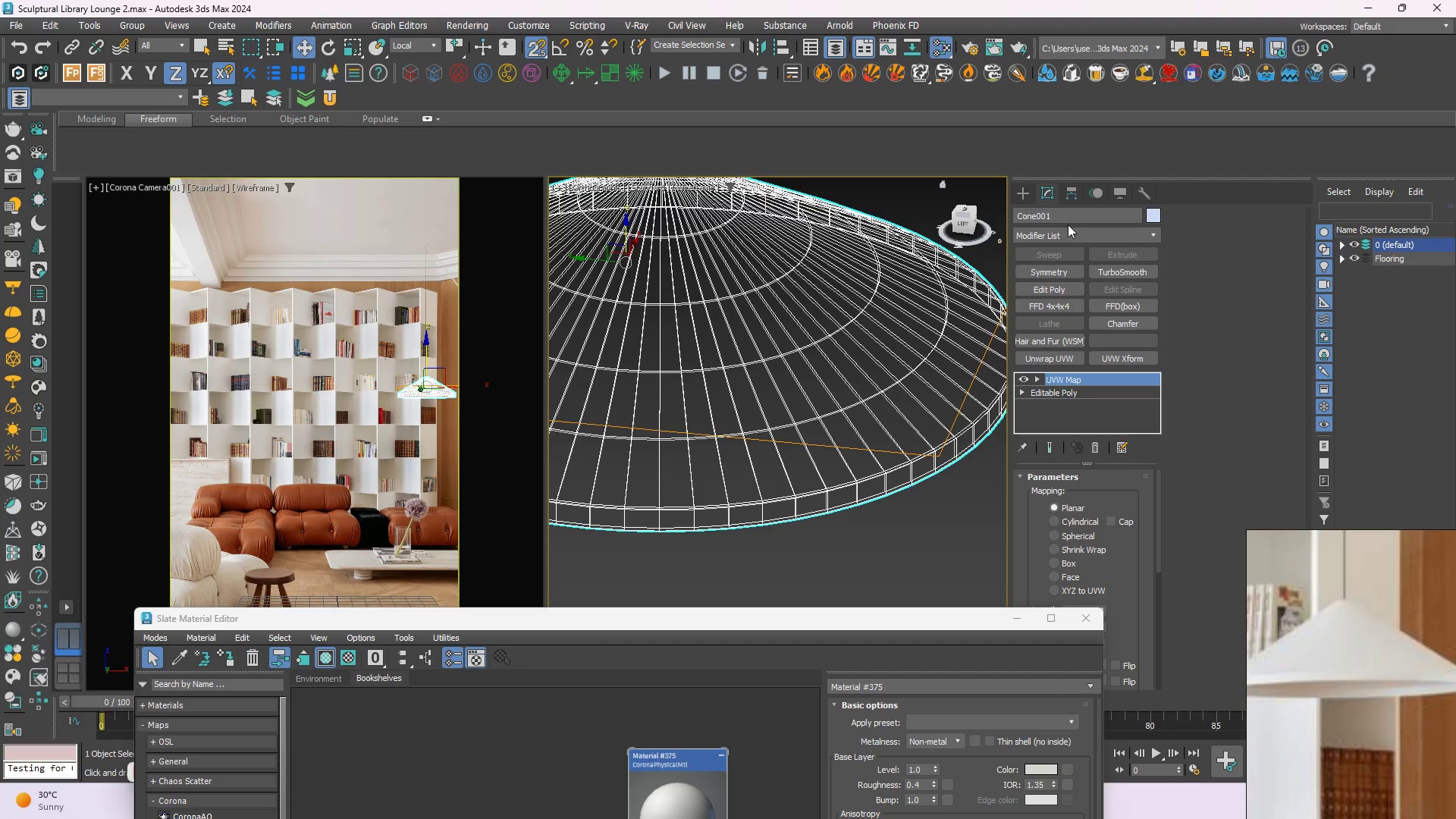 
left_click_drag(start_coordinate=[953, 623], to_coordinate=[740, 83])
 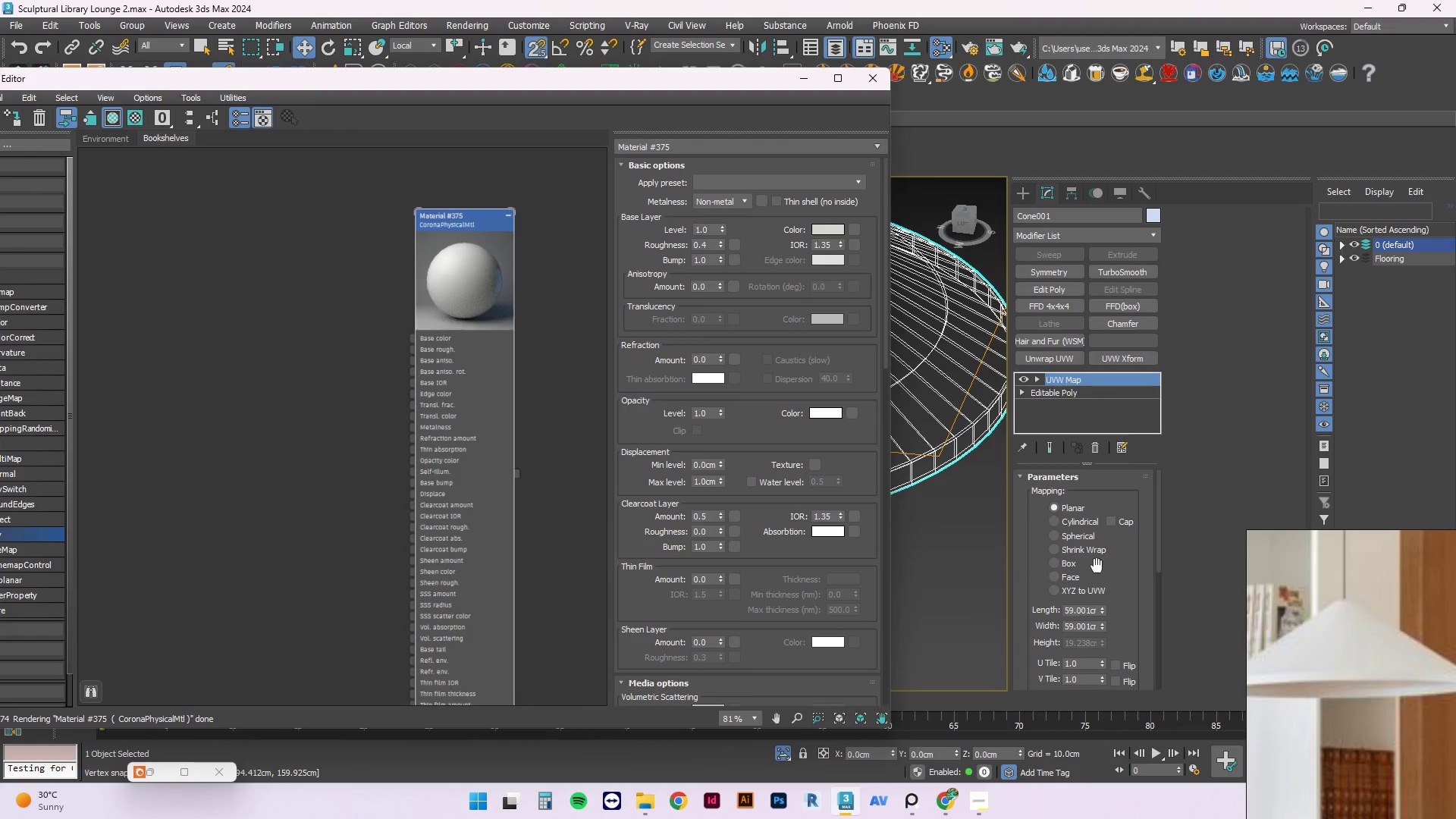 
left_click([1085, 519])
 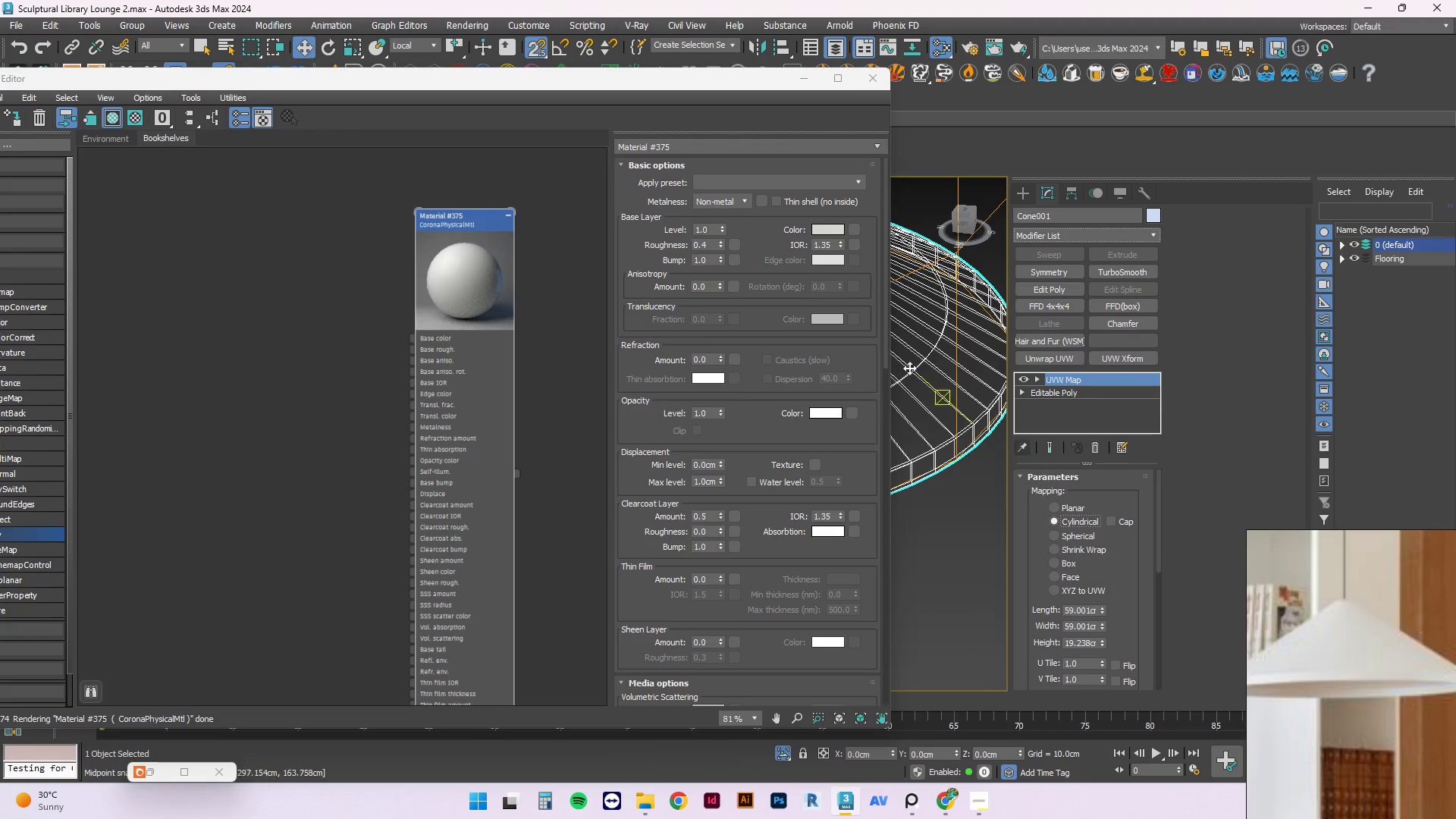 
scroll: coordinate [950, 327], scroll_direction: down, amount: 3.0
 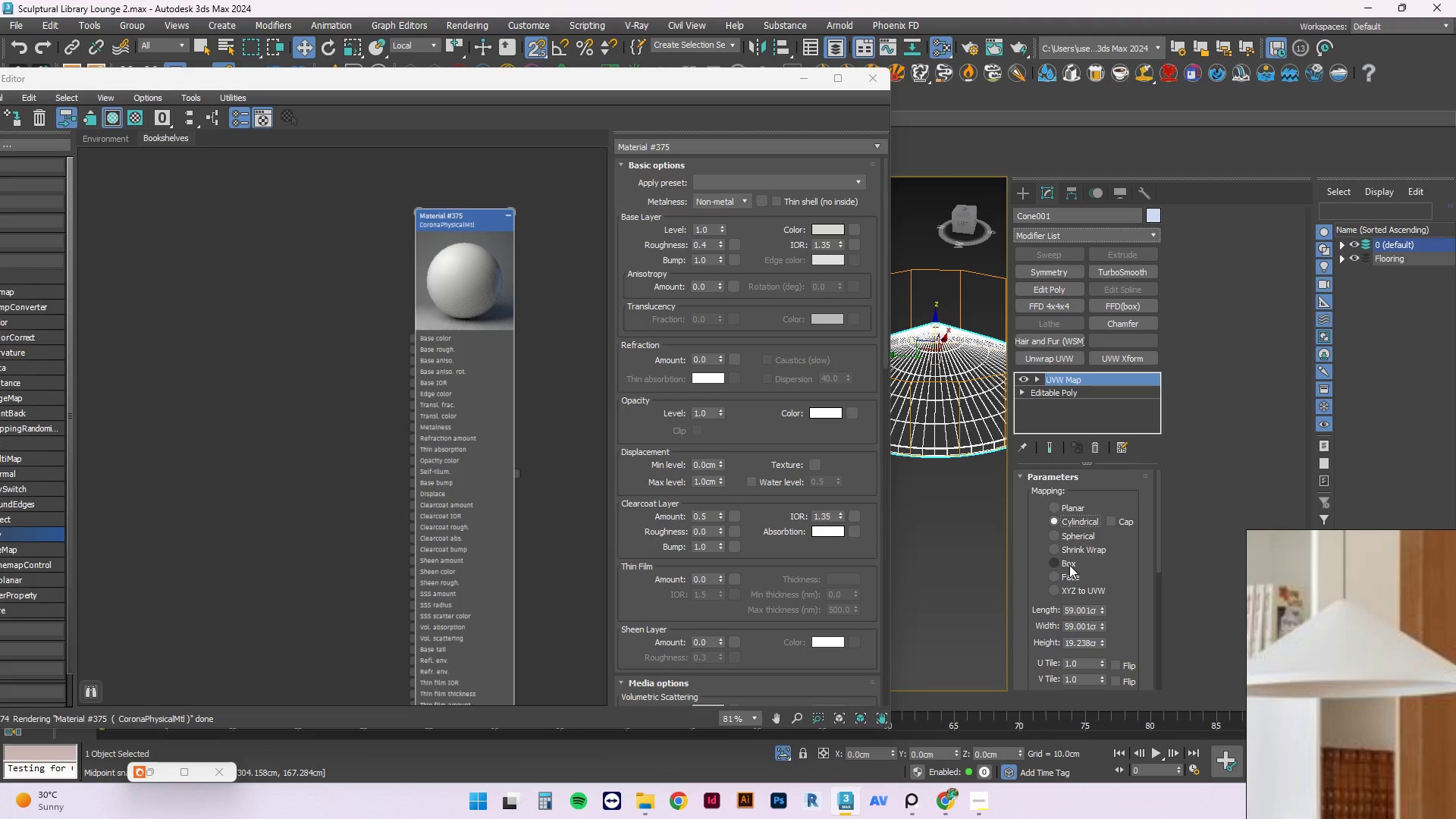 
left_click([1074, 531])
 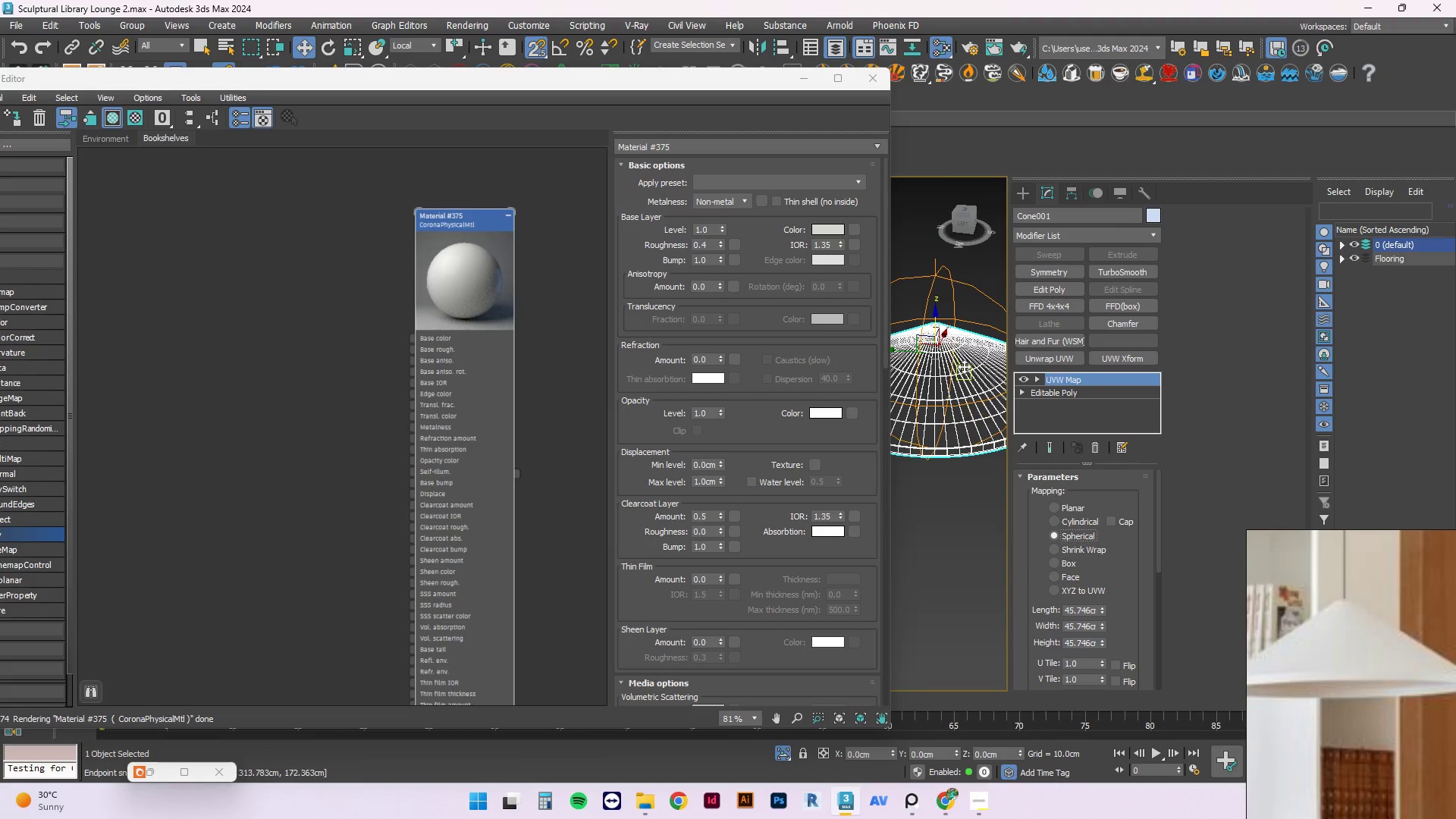 
scroll: coordinate [1139, 580], scroll_direction: down, amount: 5.0
 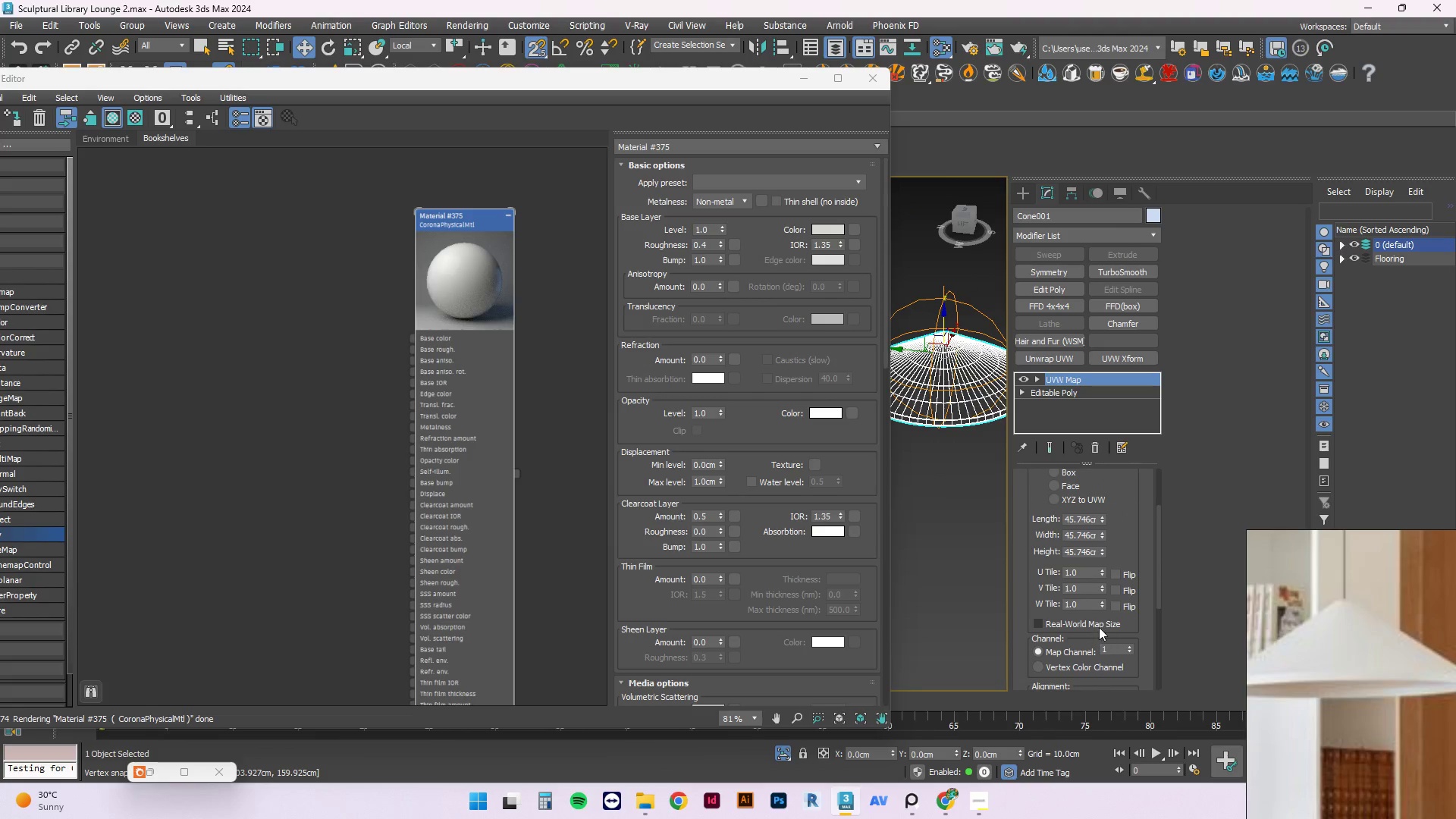 
left_click([1099, 626])
 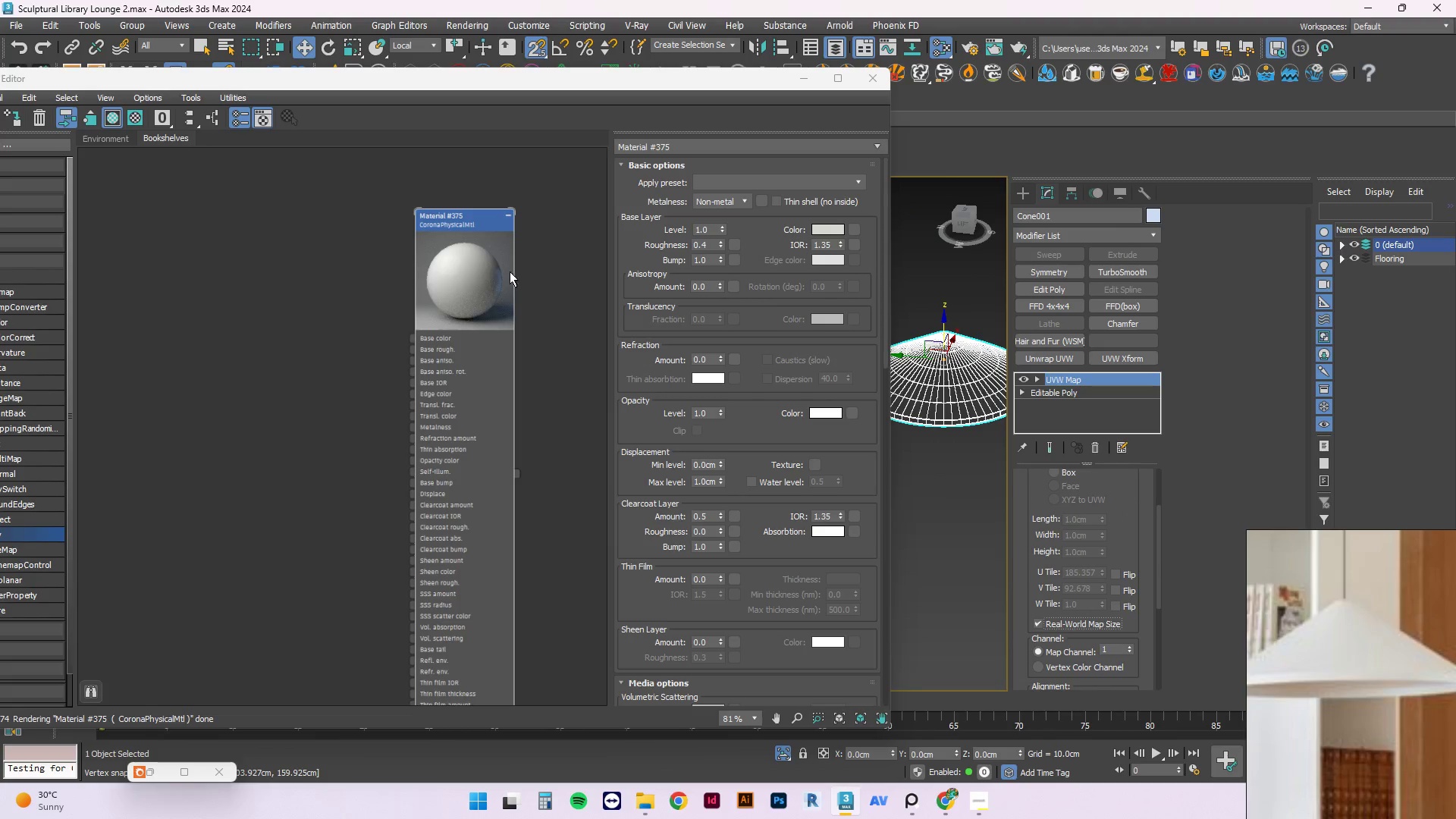 
right_click([453, 271])
 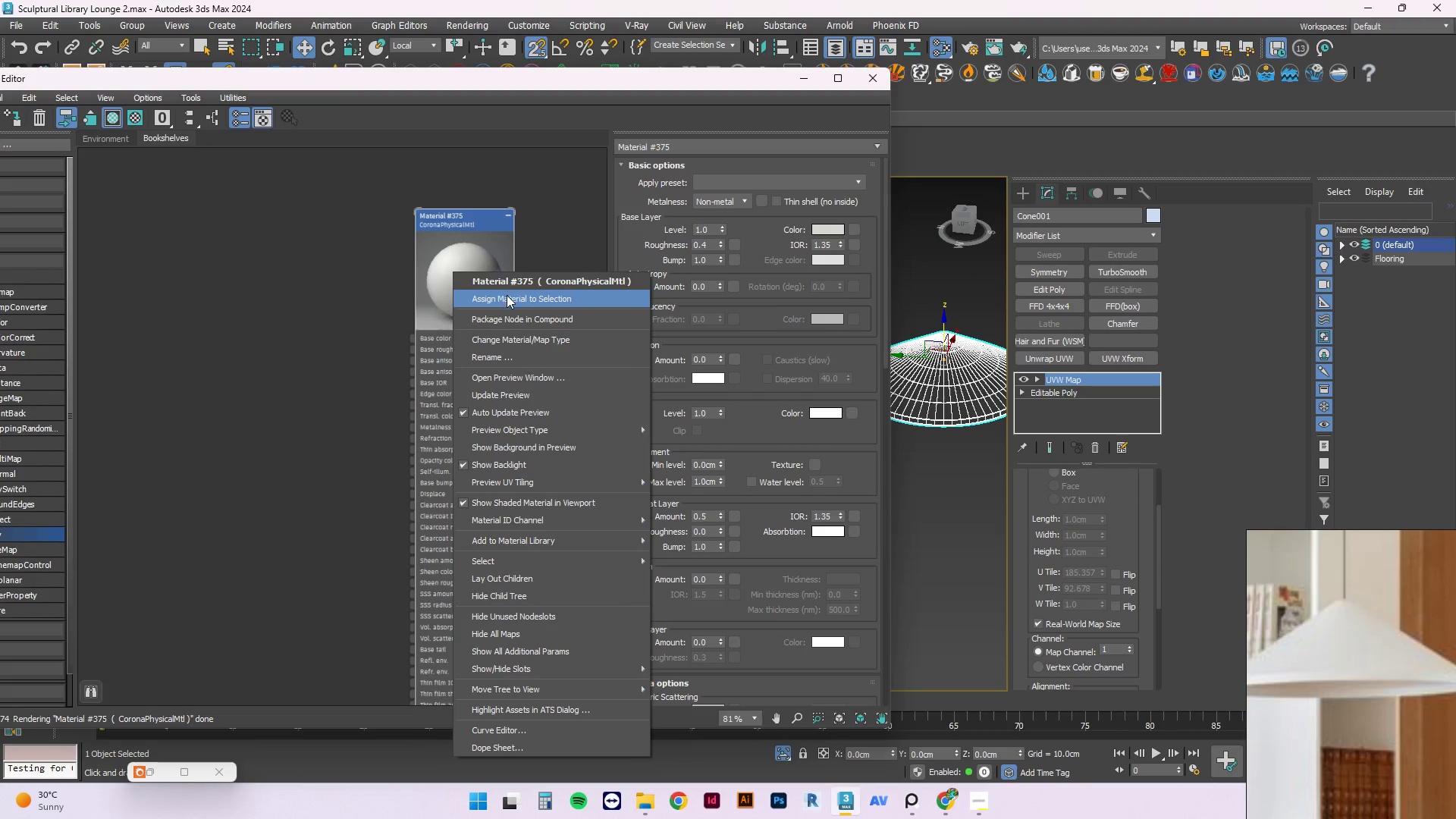 
left_click([507, 295])
 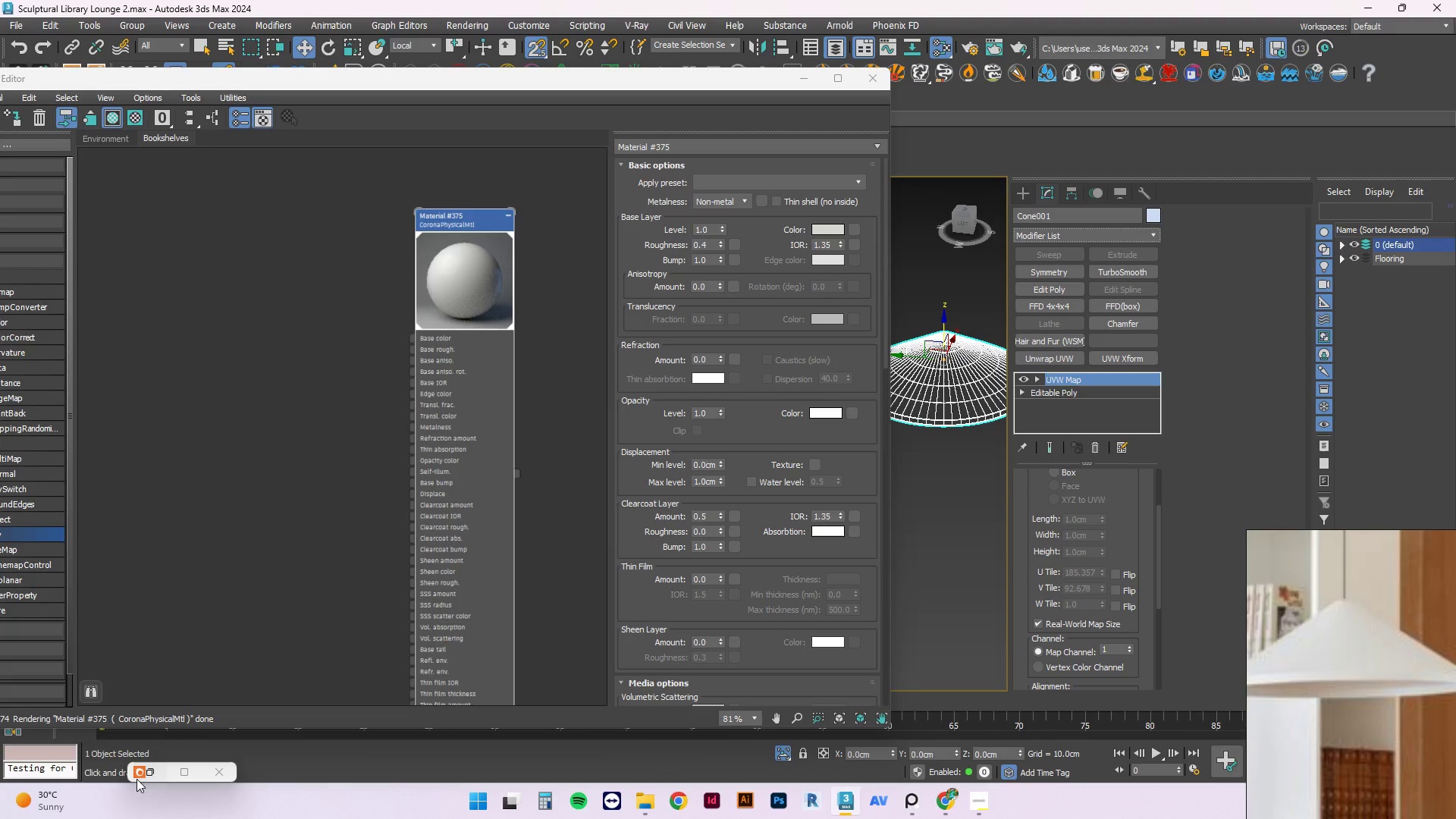 
left_click([162, 774])
 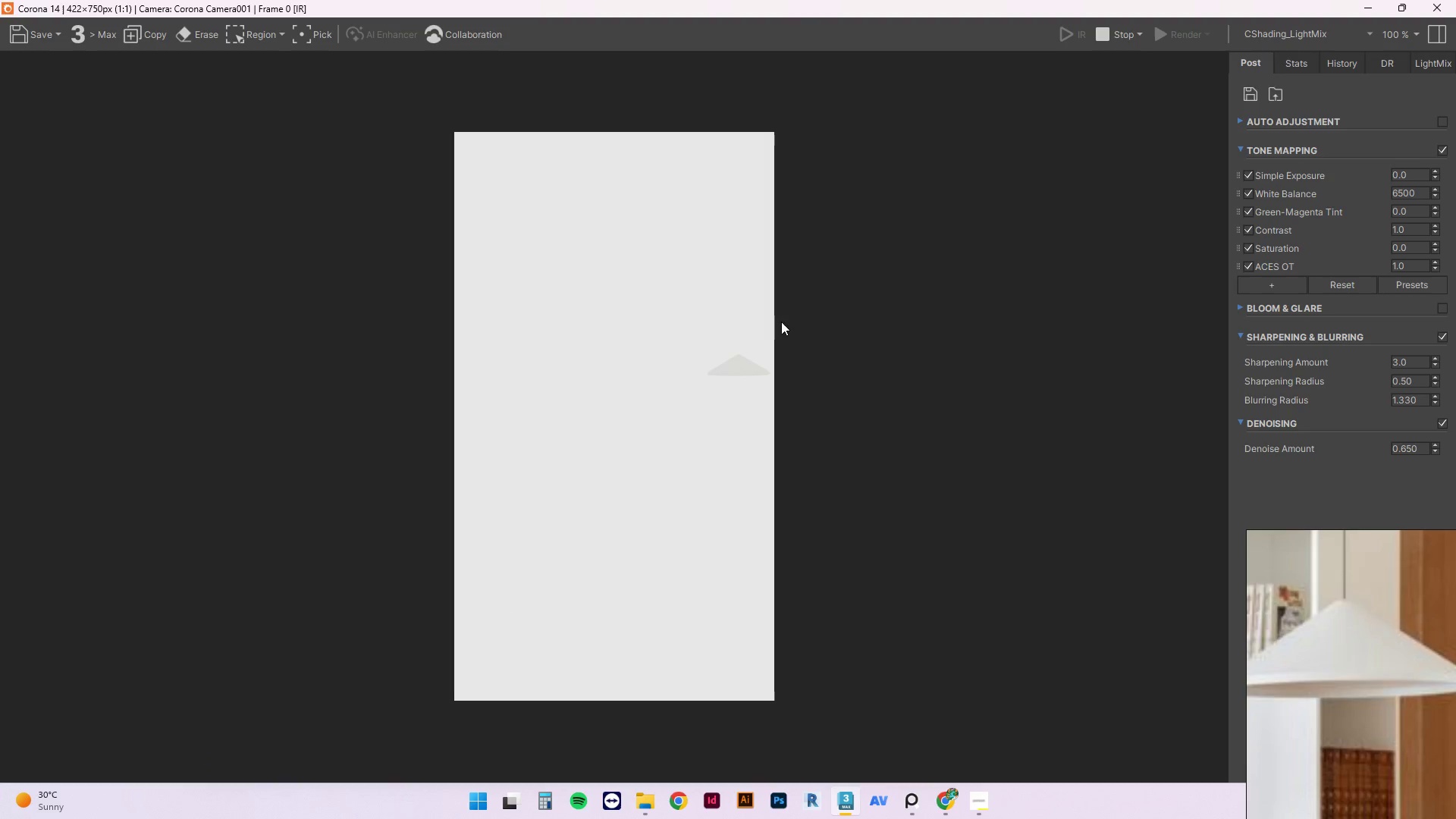 
scroll: coordinate [739, 378], scroll_direction: up, amount: 2.0
 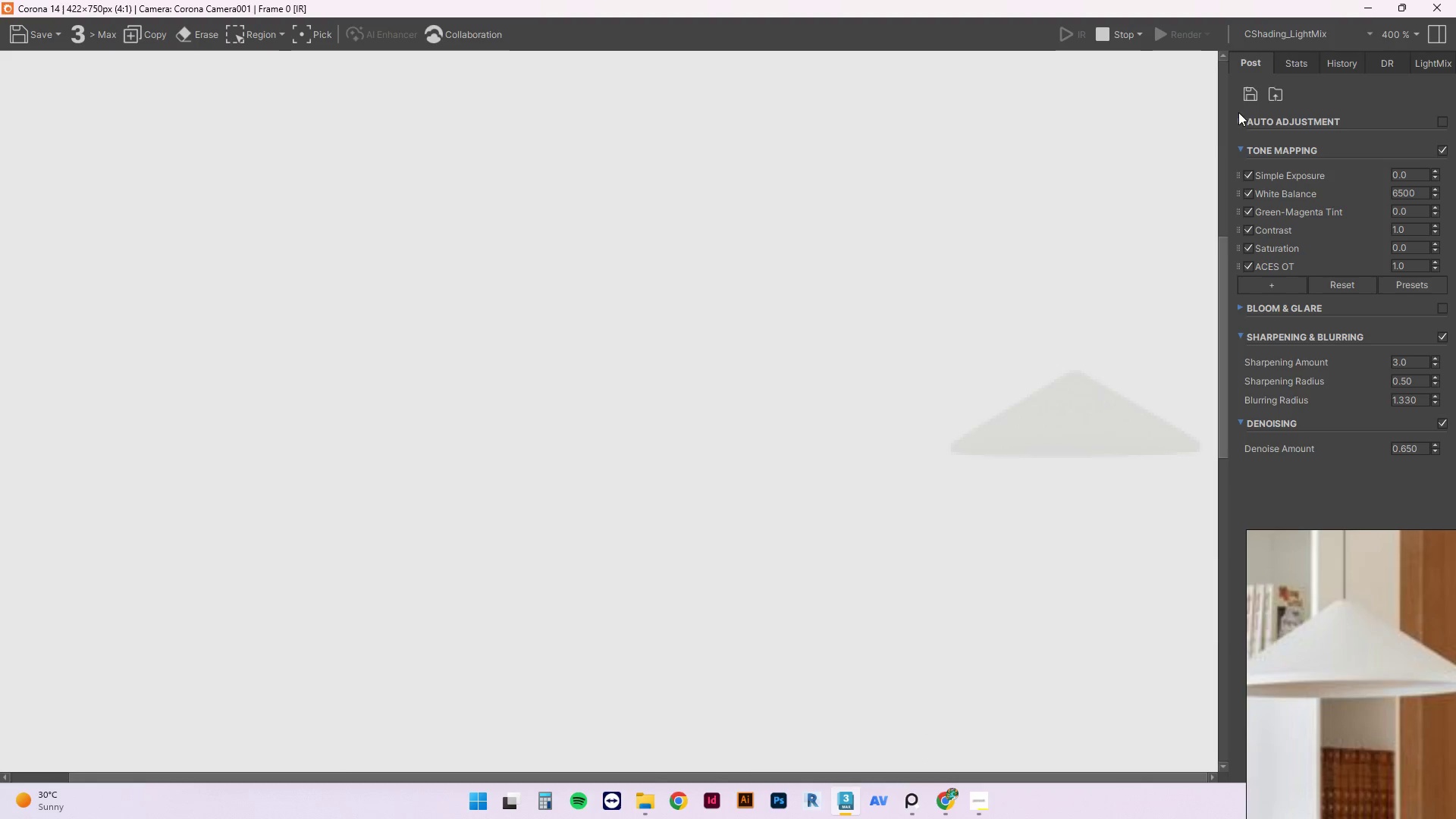 
left_click([1378, 9])
 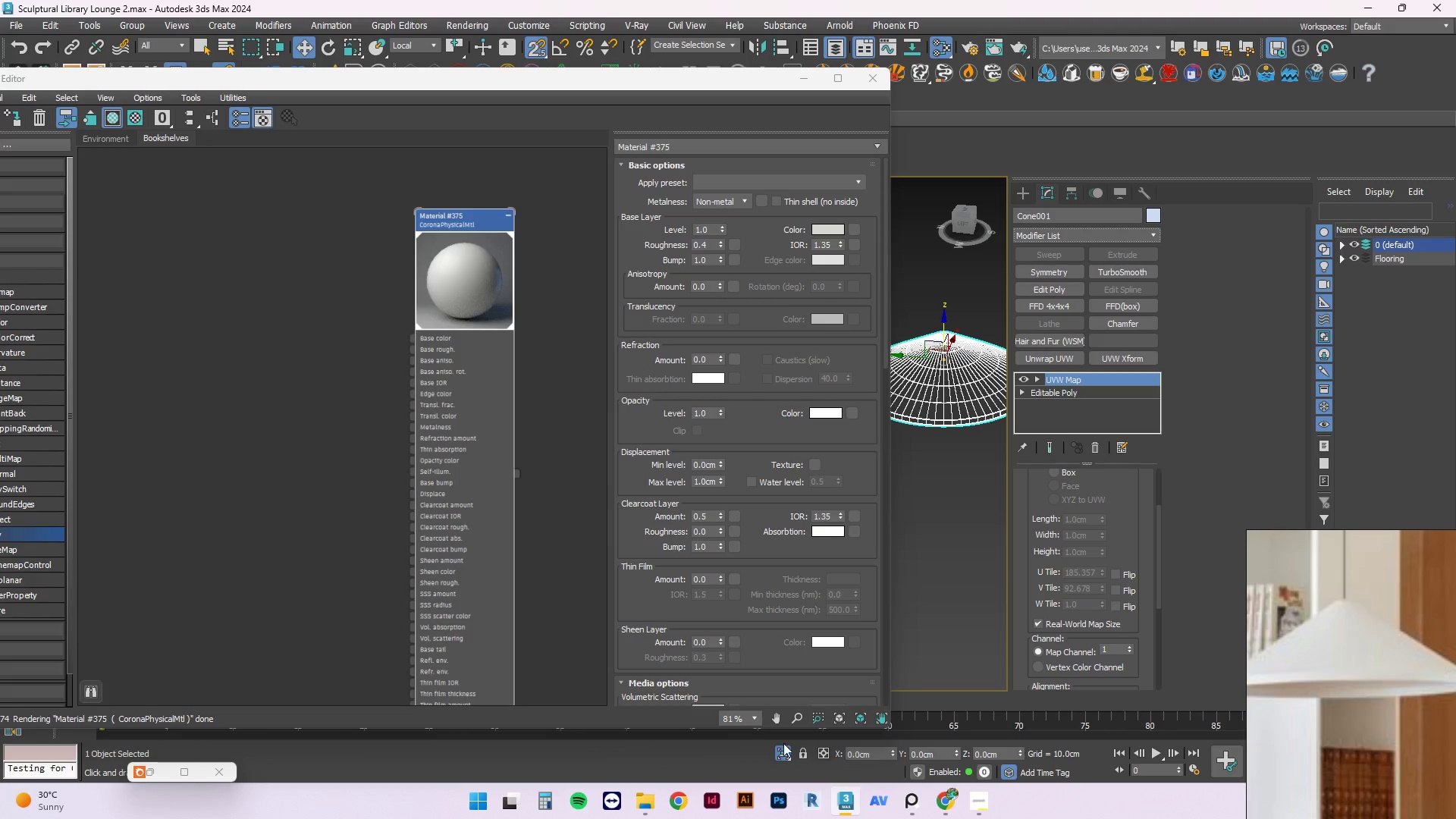 
left_click([784, 753])
 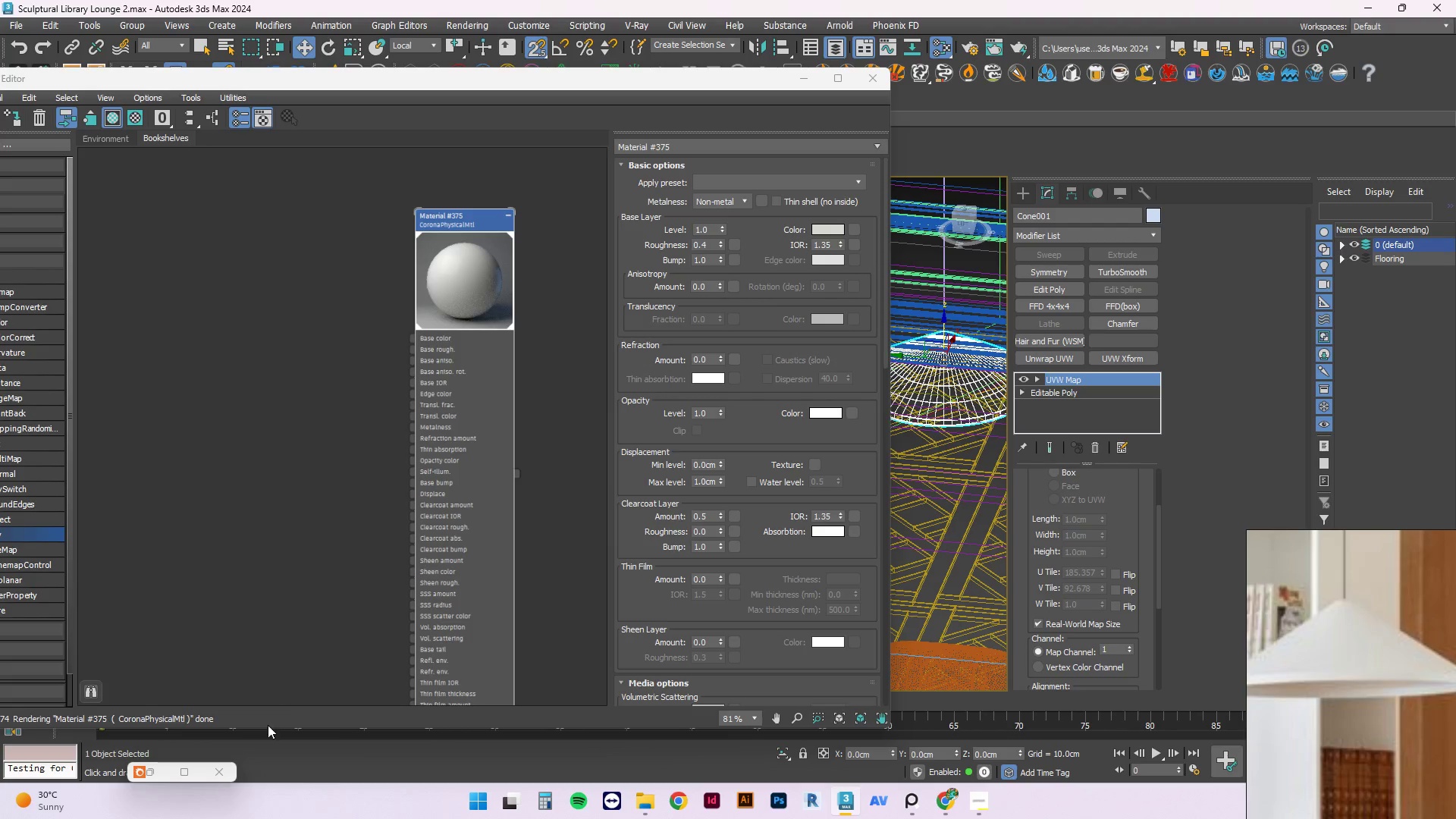 
left_click([155, 774])
 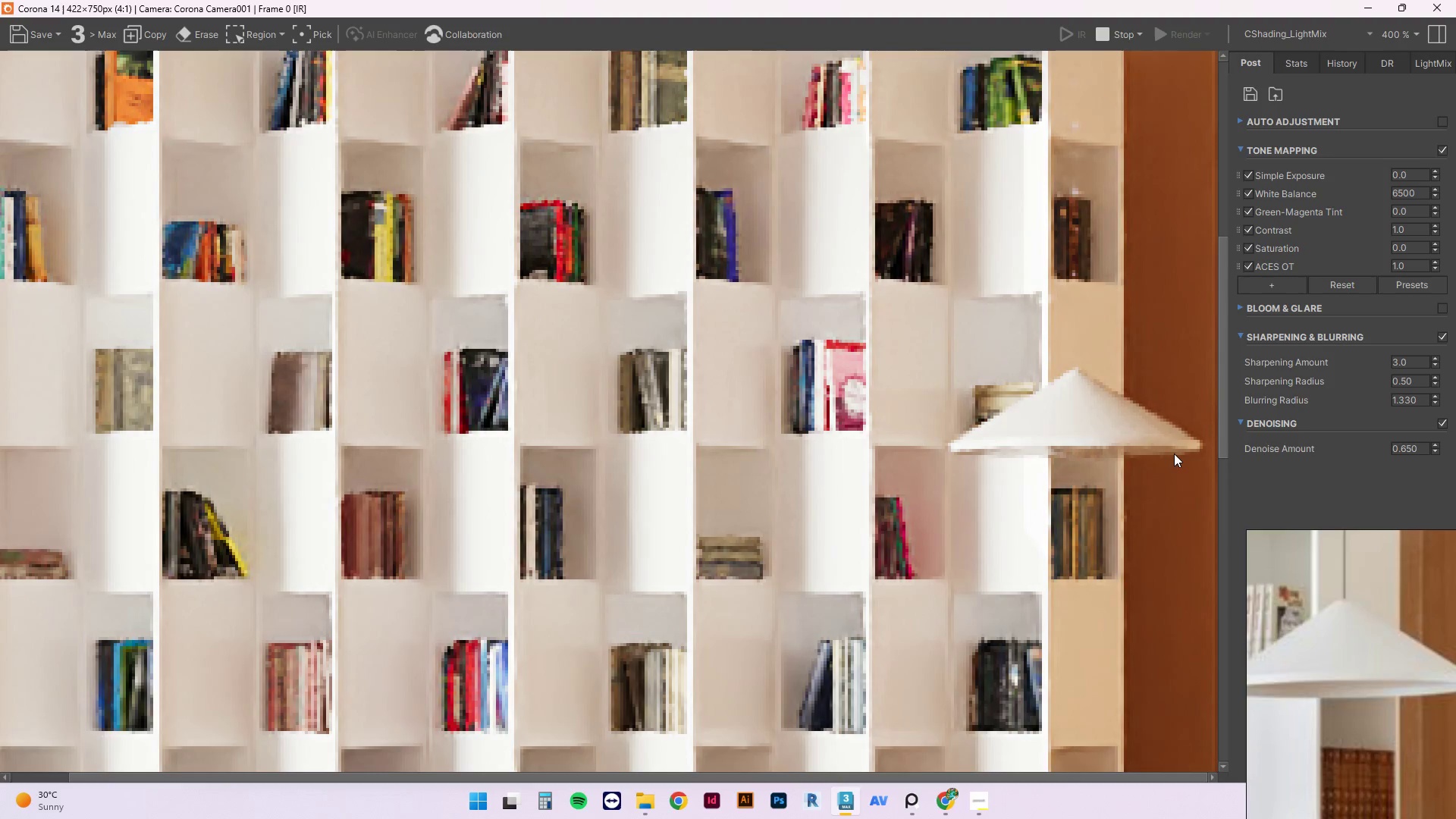 
scroll: coordinate [1082, 355], scroll_direction: down, amount: 1.0
 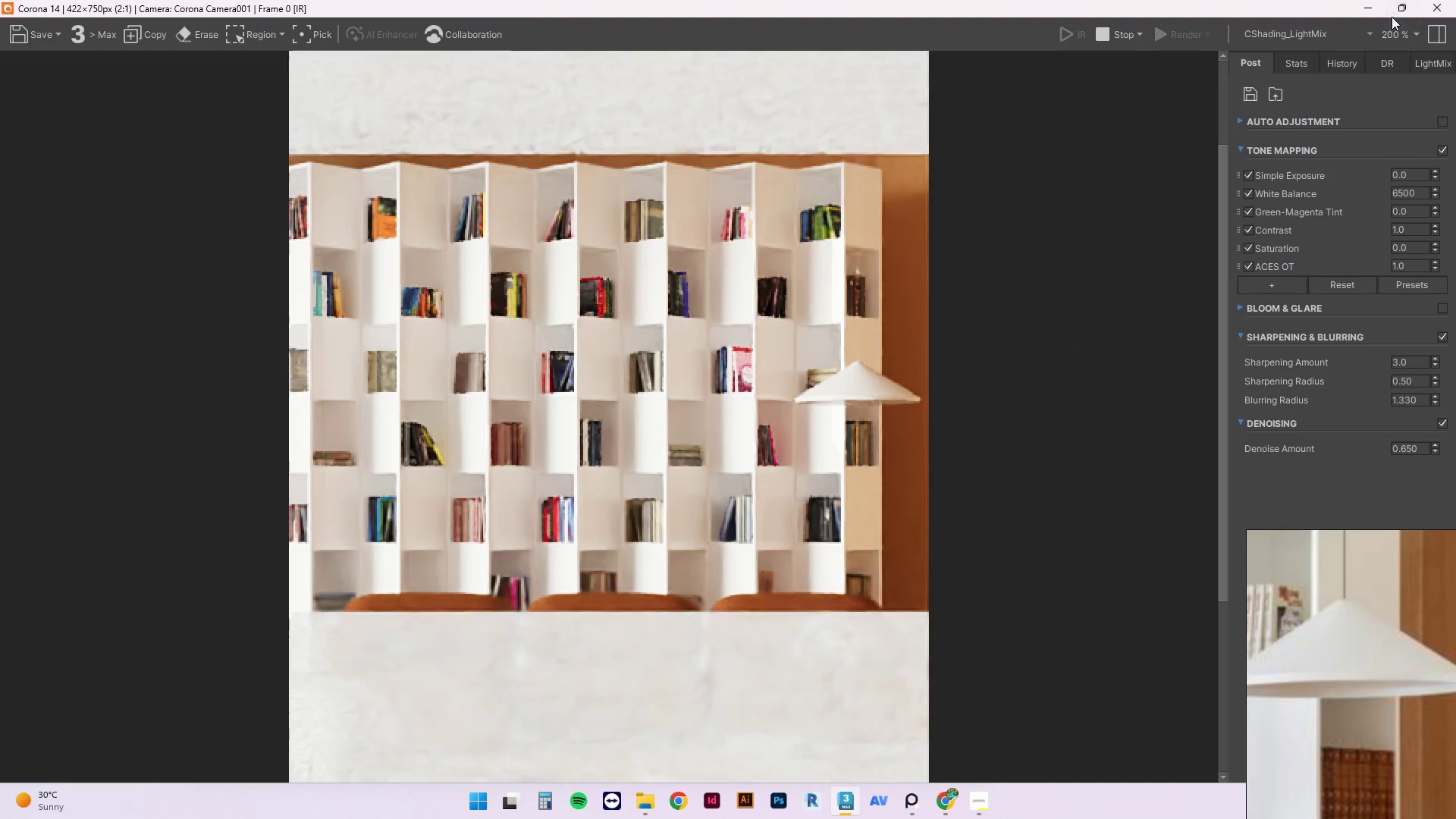 
left_click([1398, 15])
 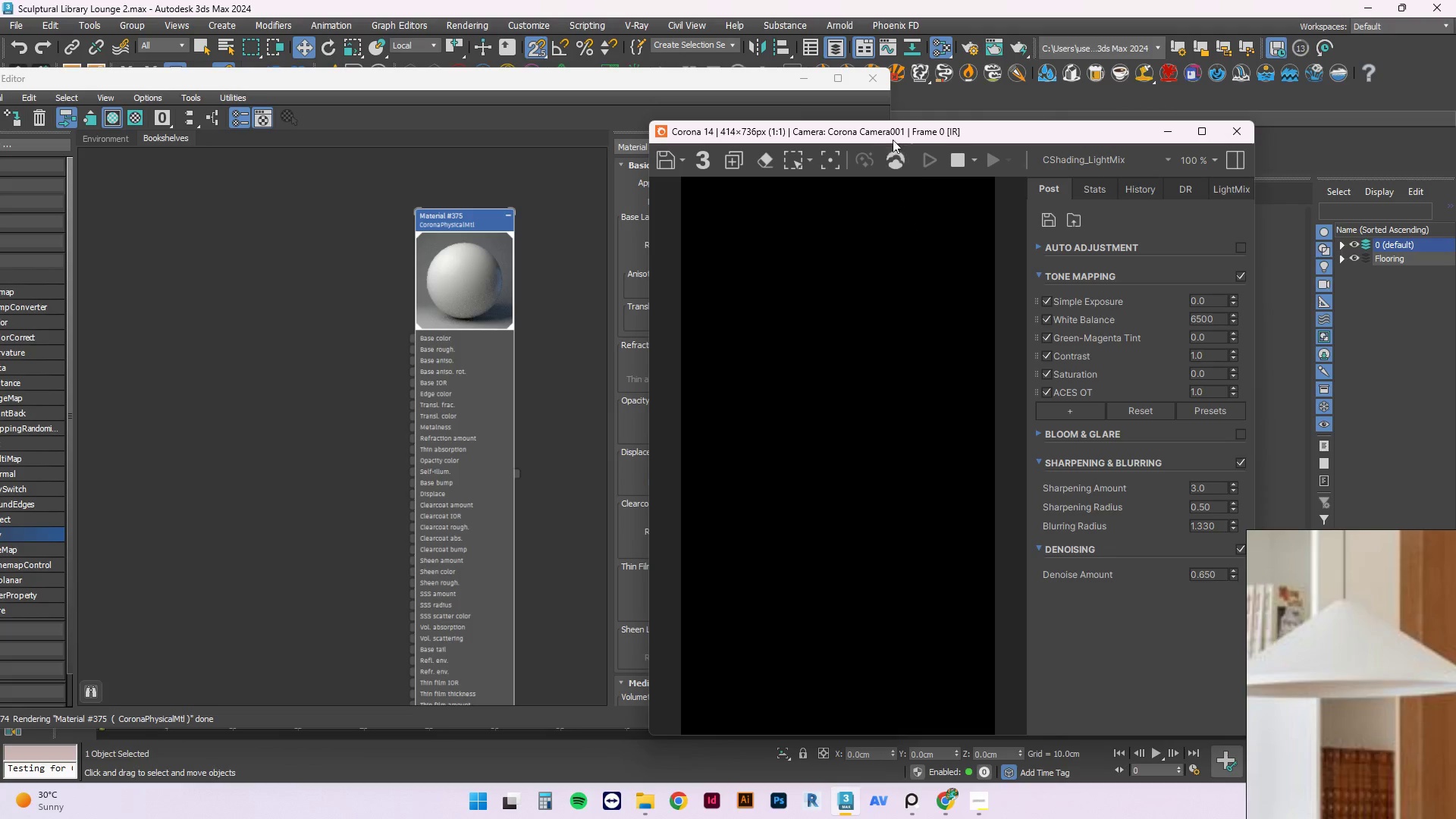 
left_click_drag(start_coordinate=[899, 129], to_coordinate=[209, 343])
 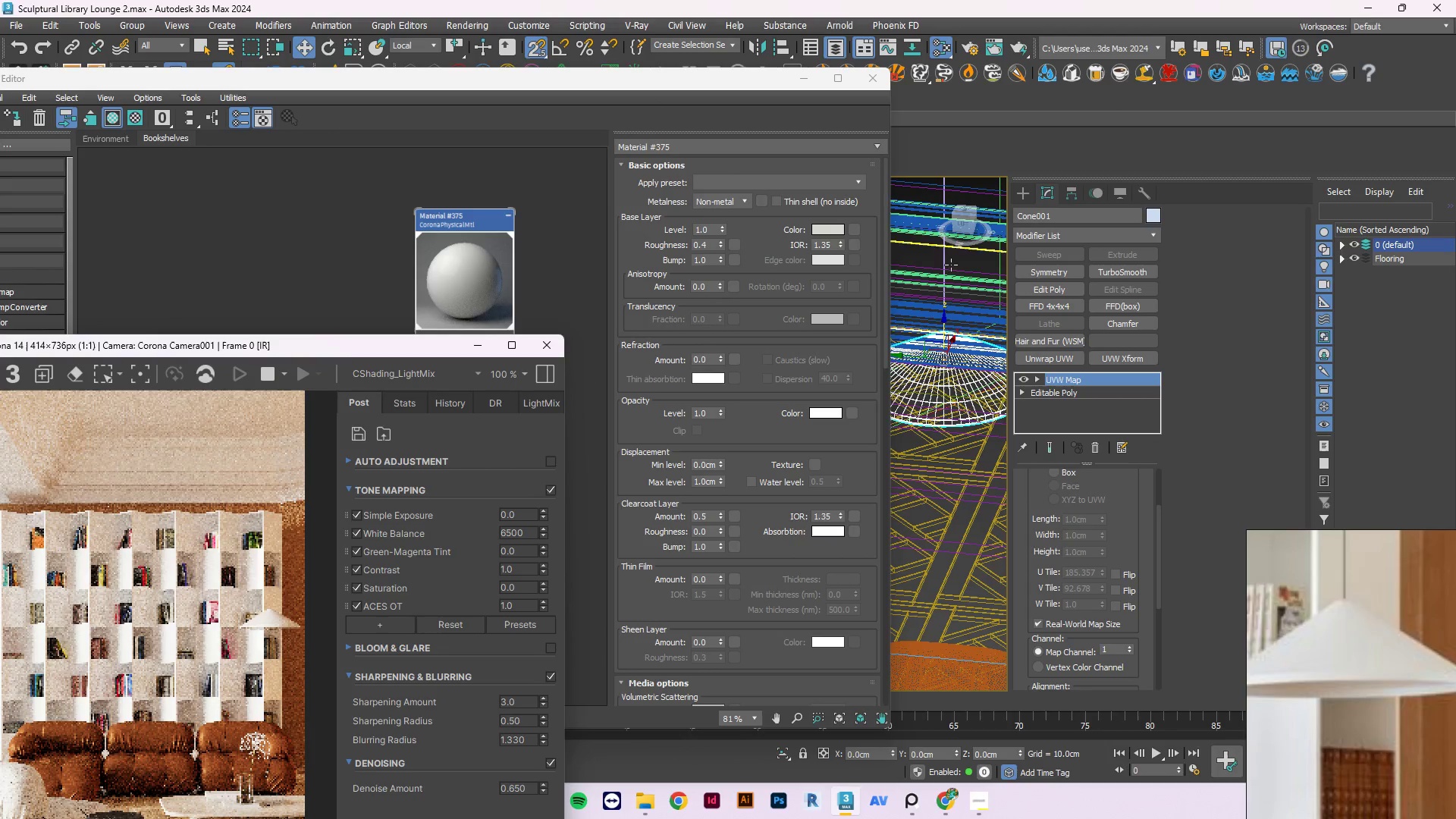 
scroll: coordinate [951, 264], scroll_direction: up, amount: 2.0
 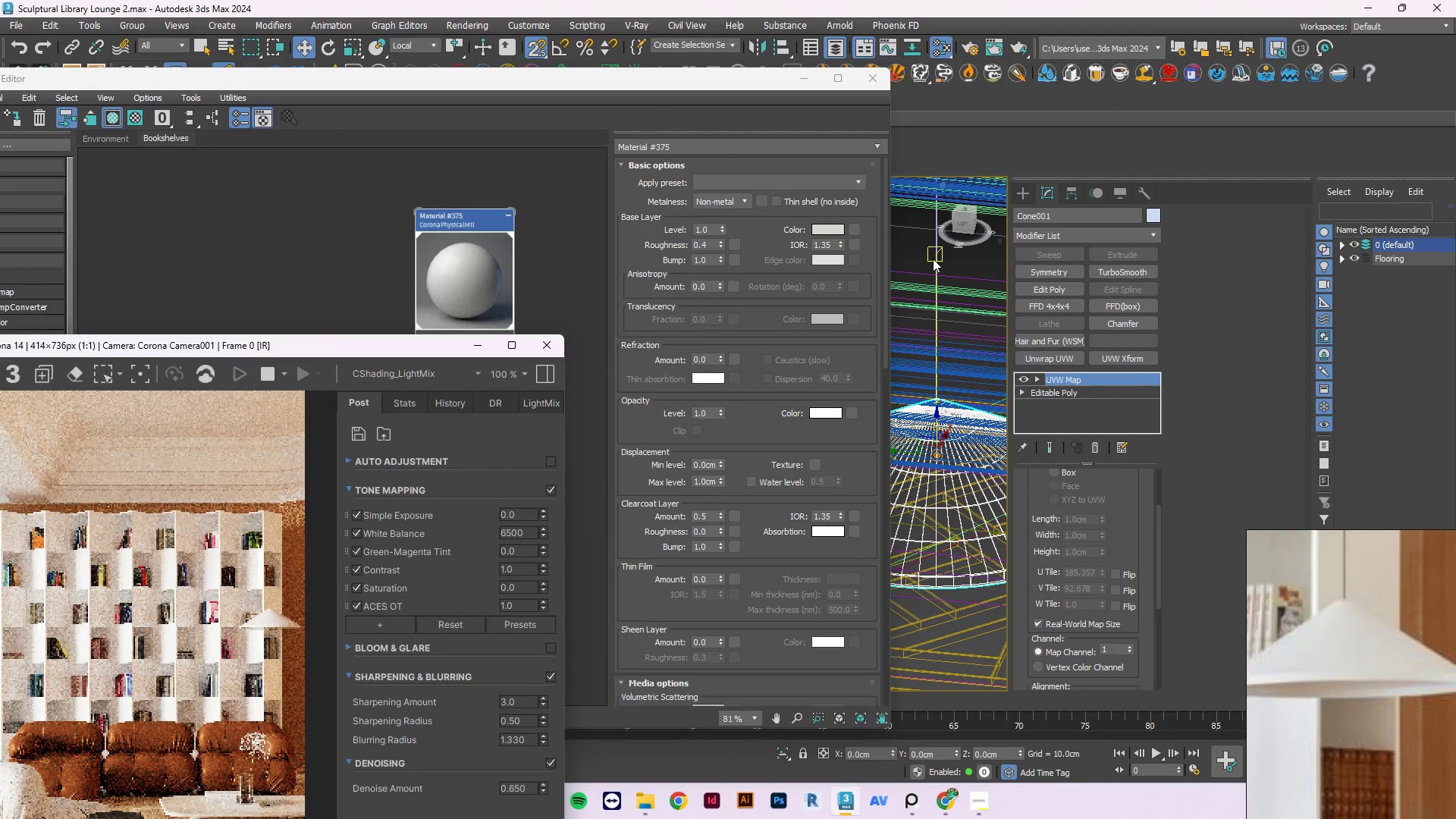 
left_click([933, 258])
 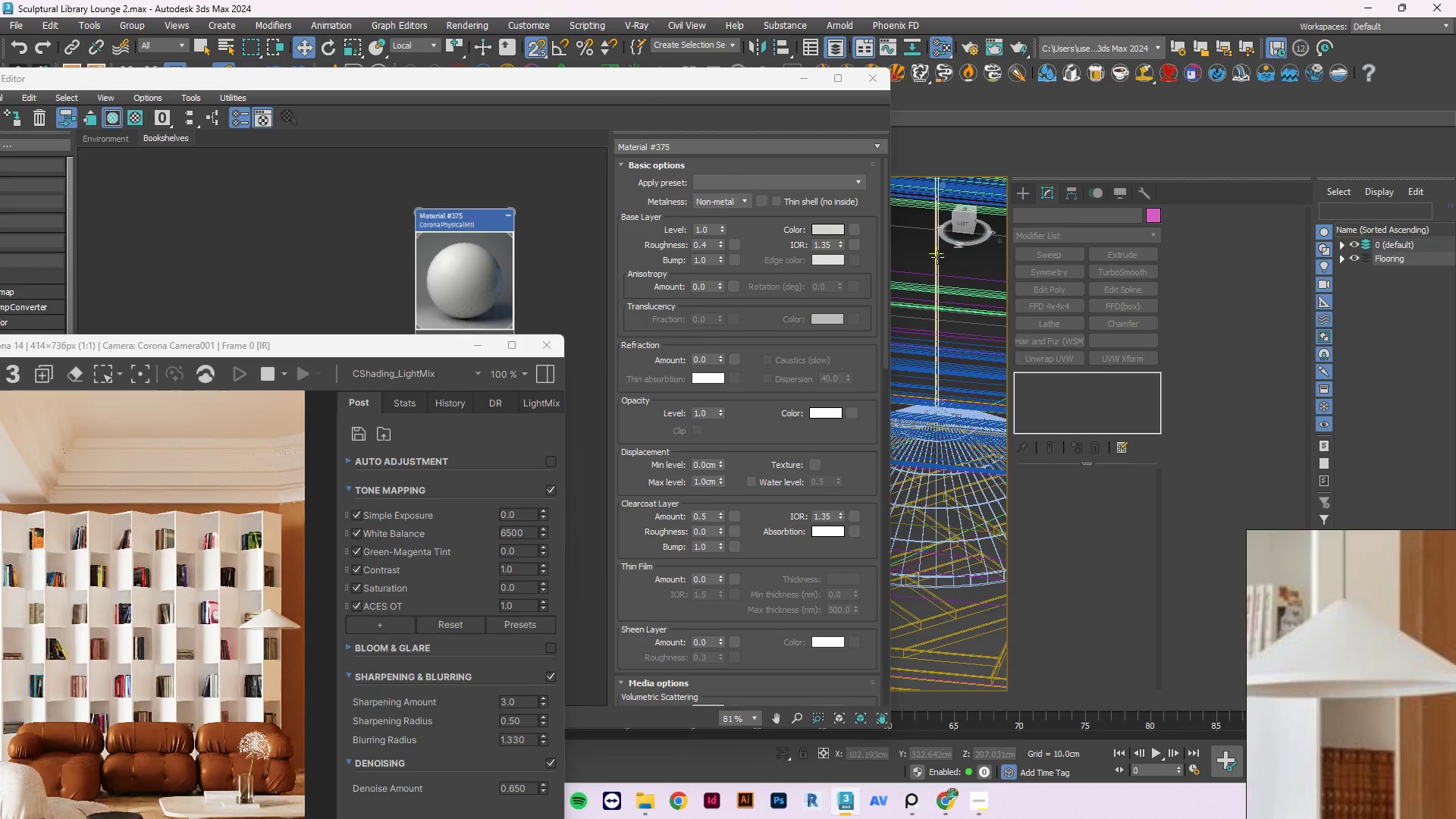 
left_click([937, 257])
 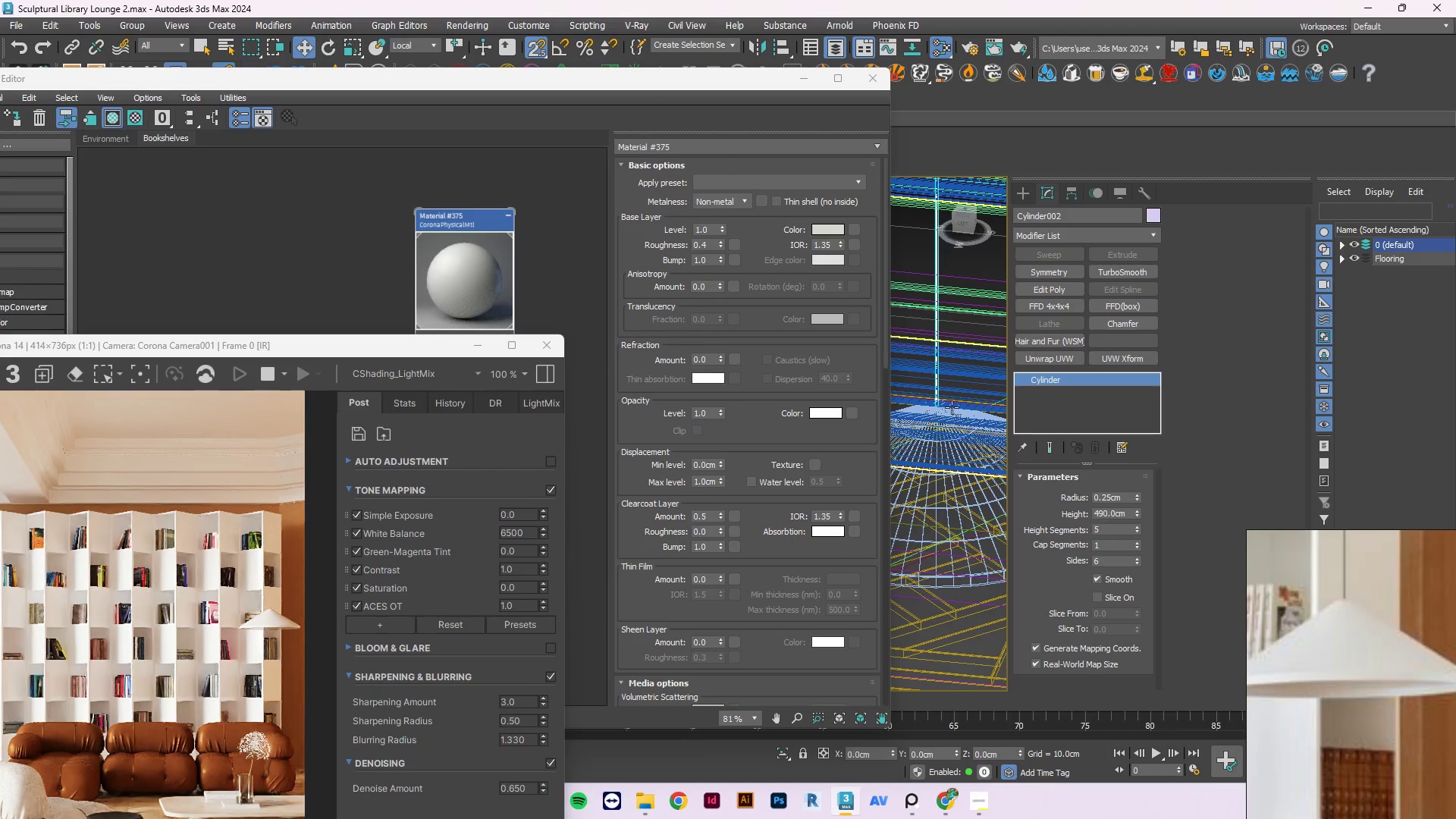 
scroll: coordinate [947, 416], scroll_direction: up, amount: 7.0
 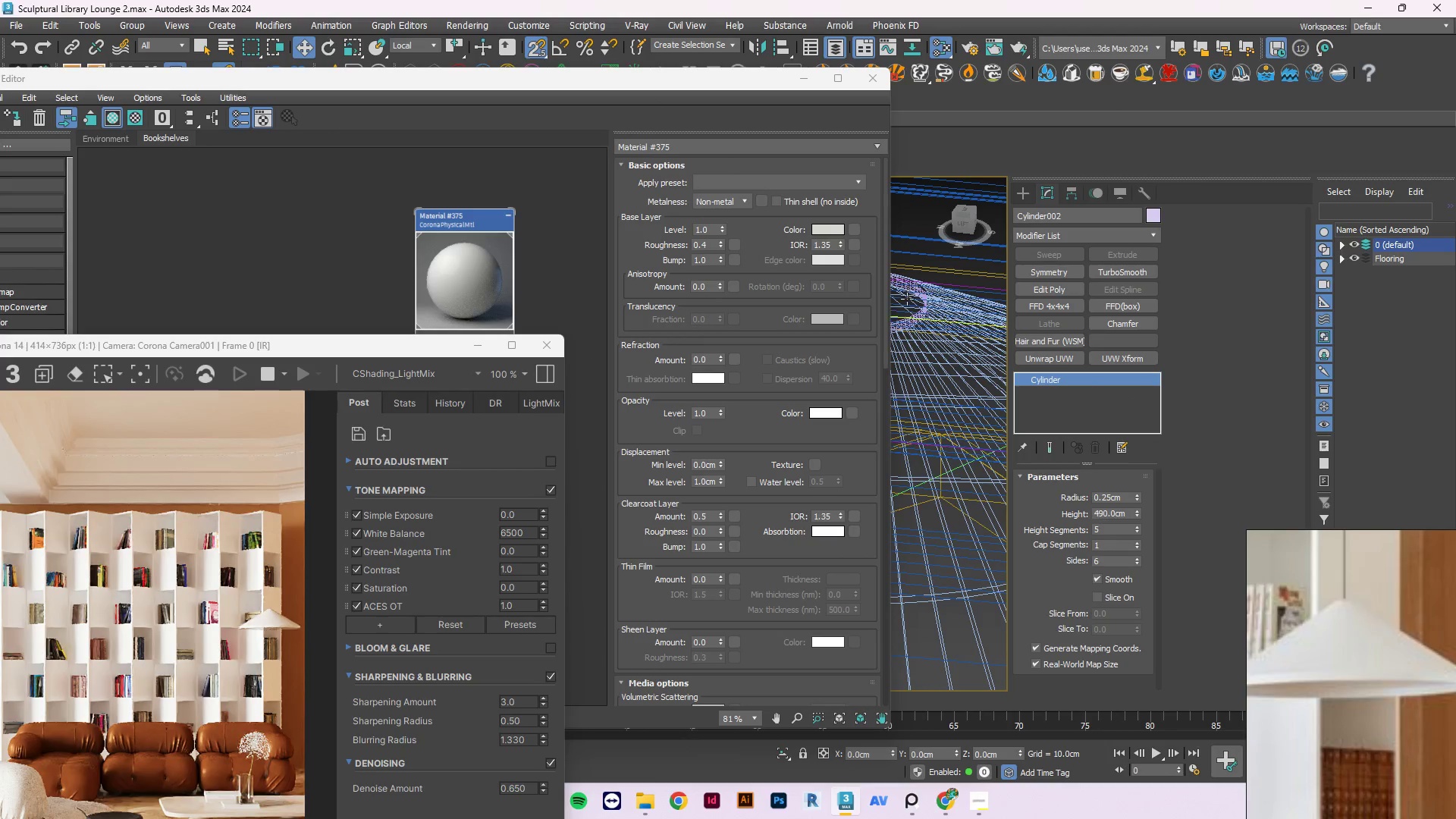 
hold_key(key=ControlLeft, duration=0.78)
 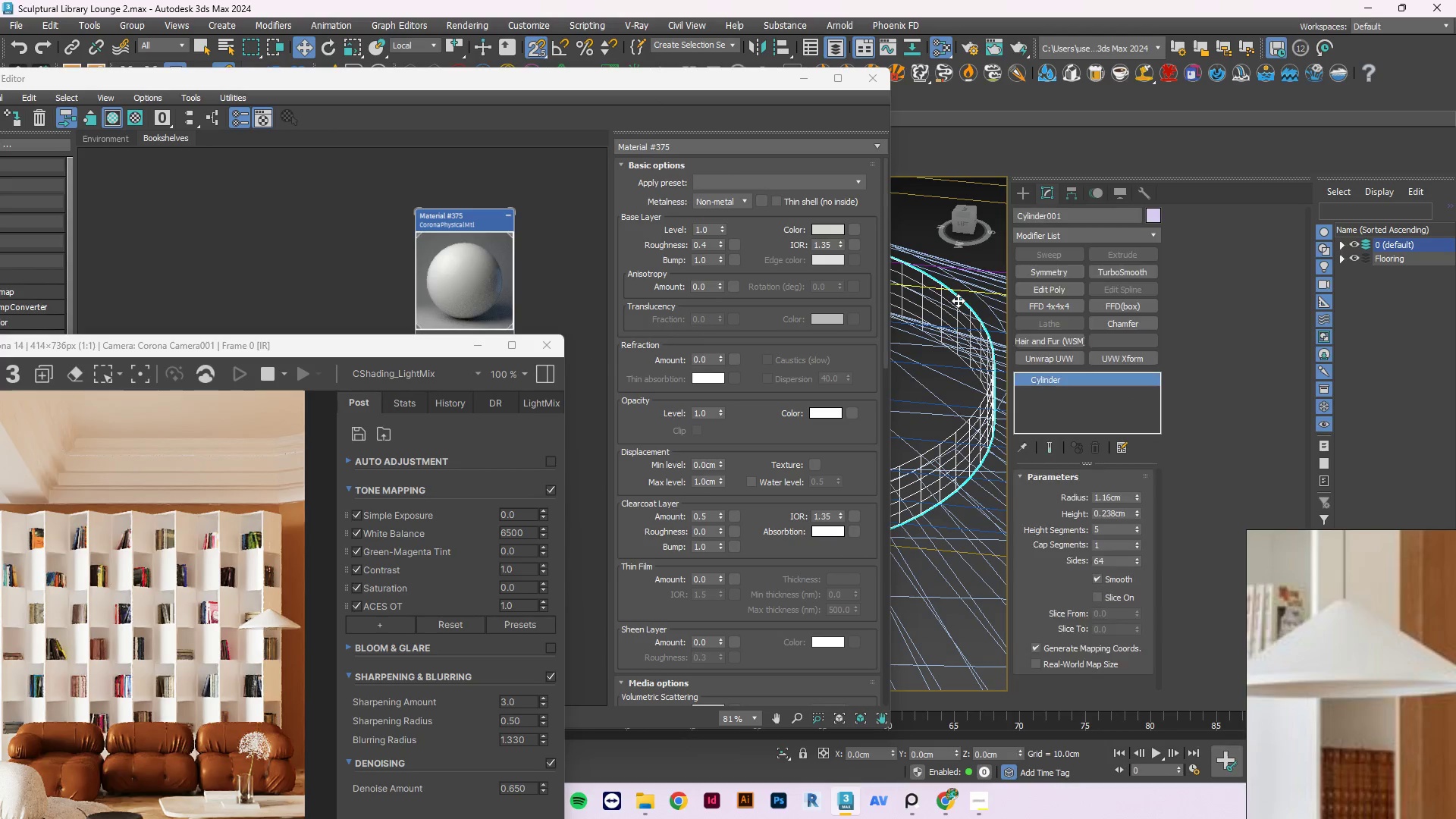 
scroll: coordinate [912, 285], scroll_direction: up, amount: 5.0
 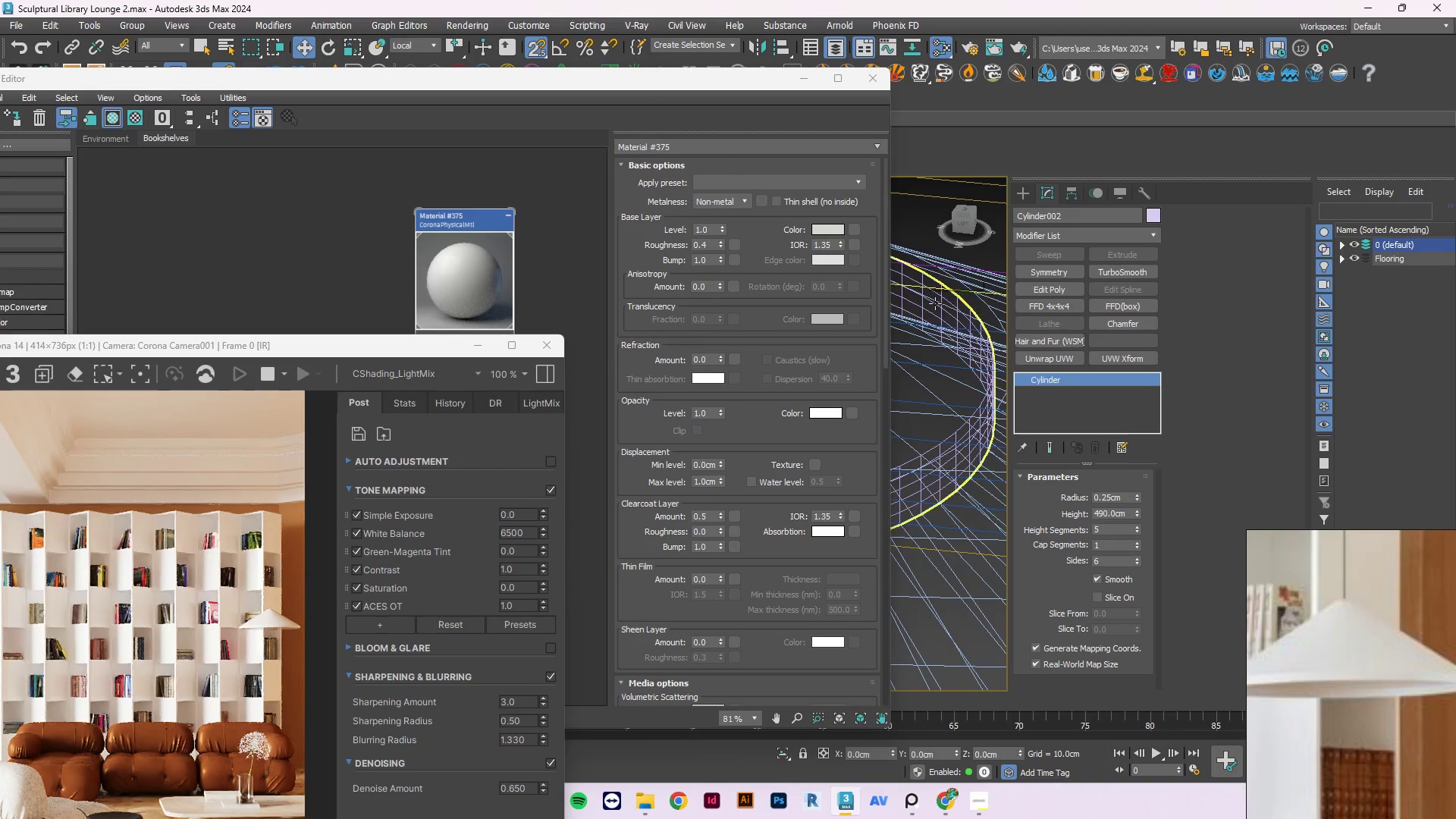 
left_click([952, 309])
 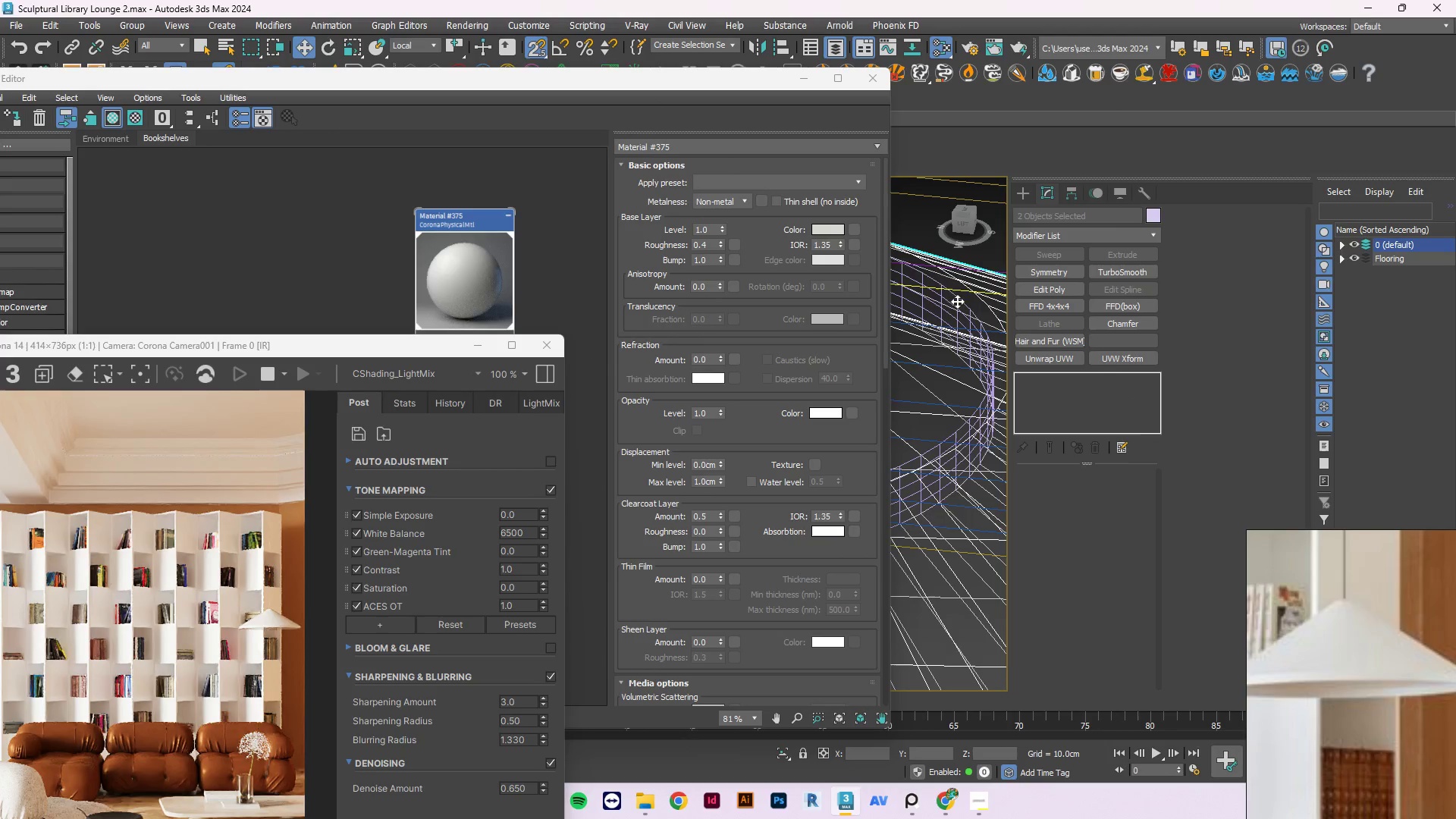 
left_click([958, 300])
 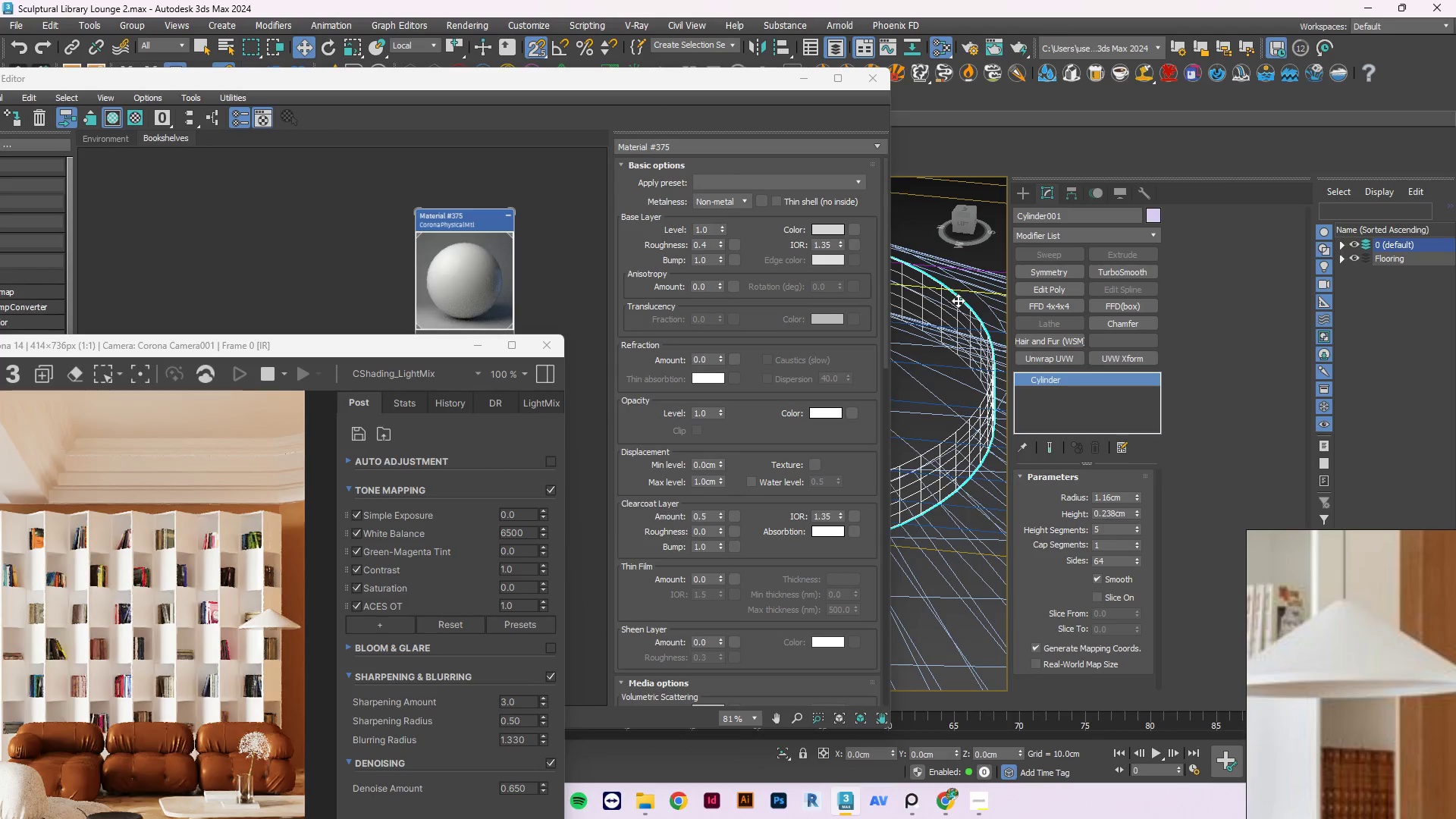 
hold_key(key=ControlLeft, duration=0.97)
 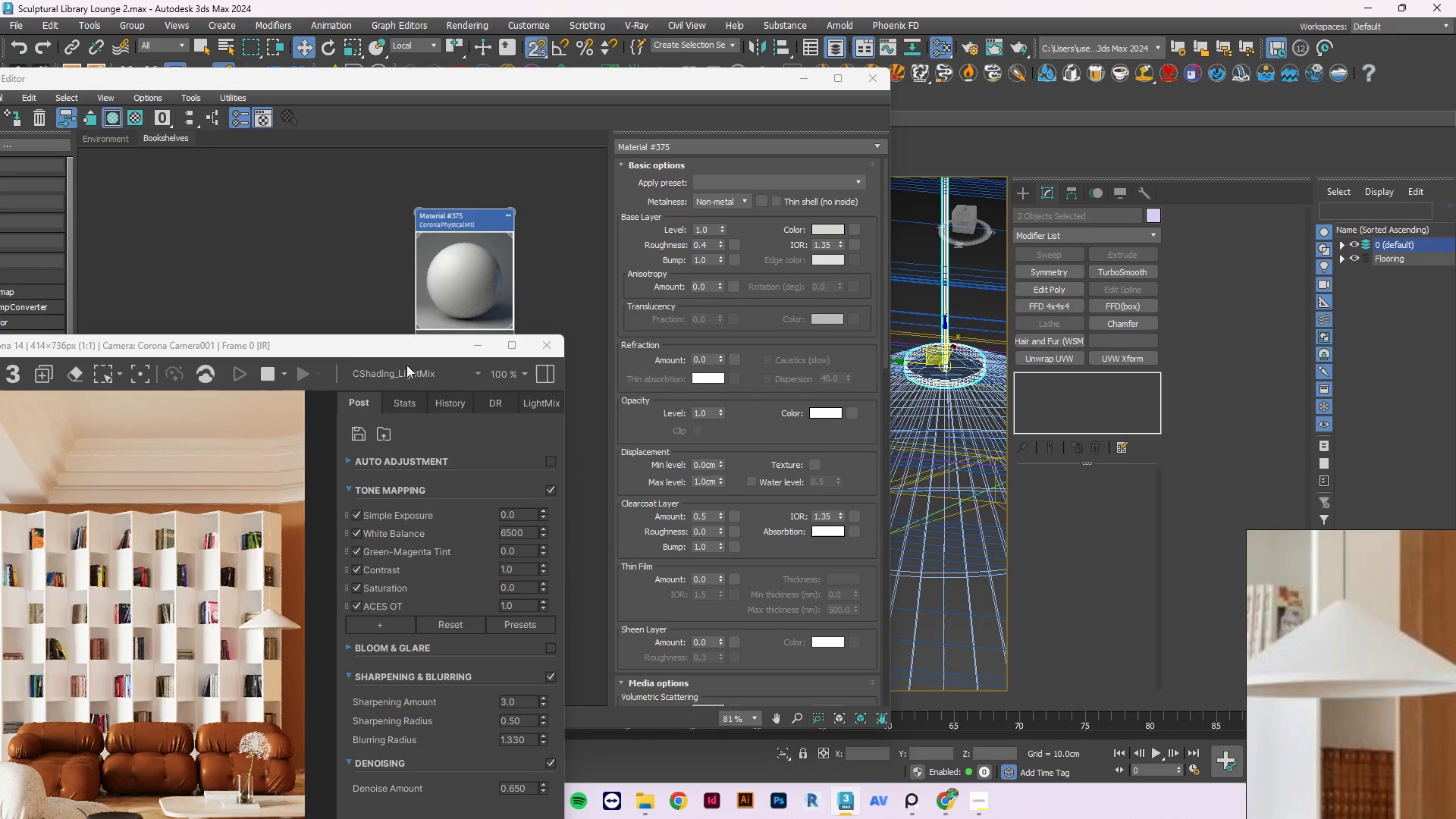 
scroll: coordinate [983, 342], scroll_direction: down, amount: 7.0
 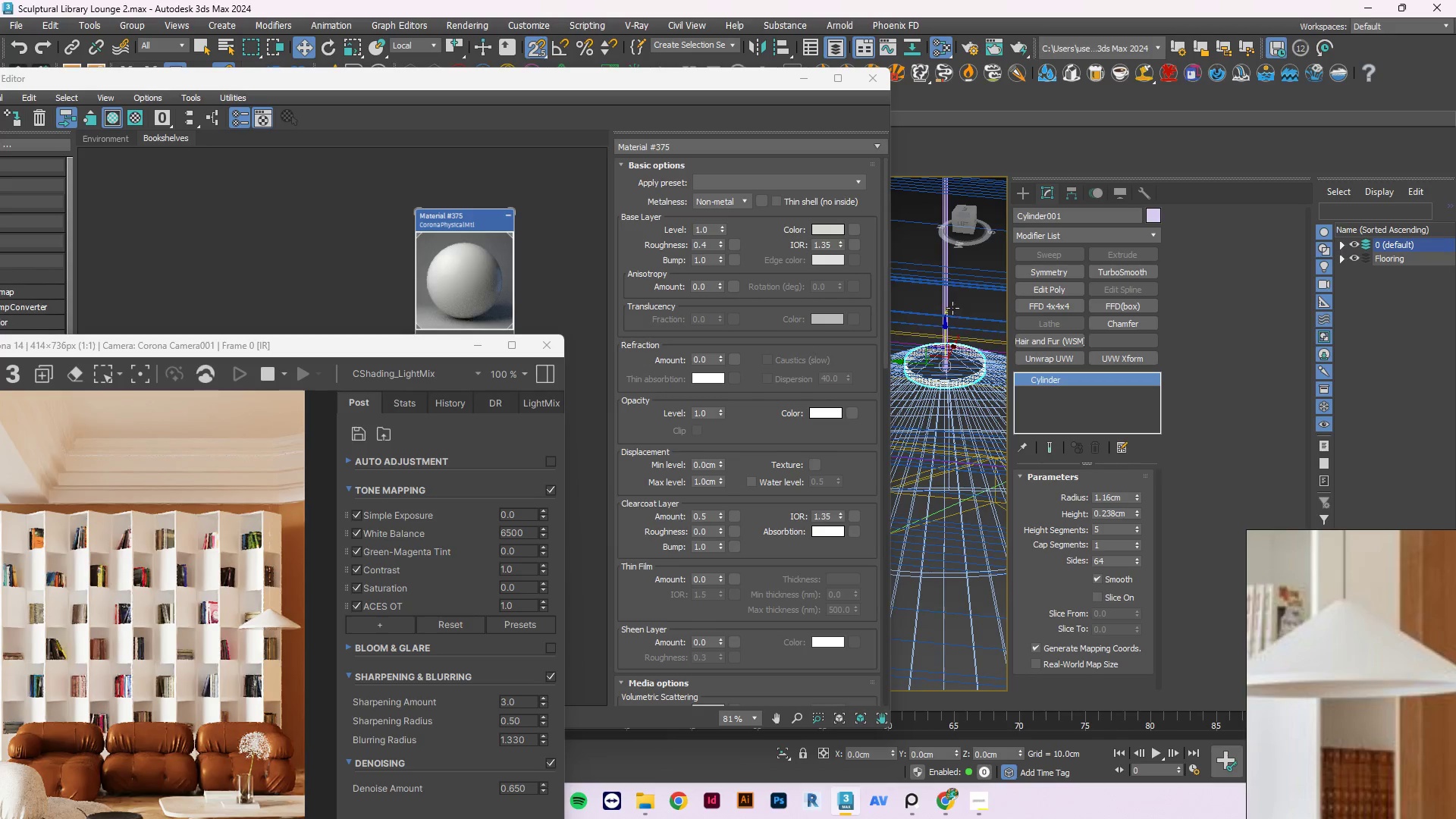 
left_click([946, 300])
 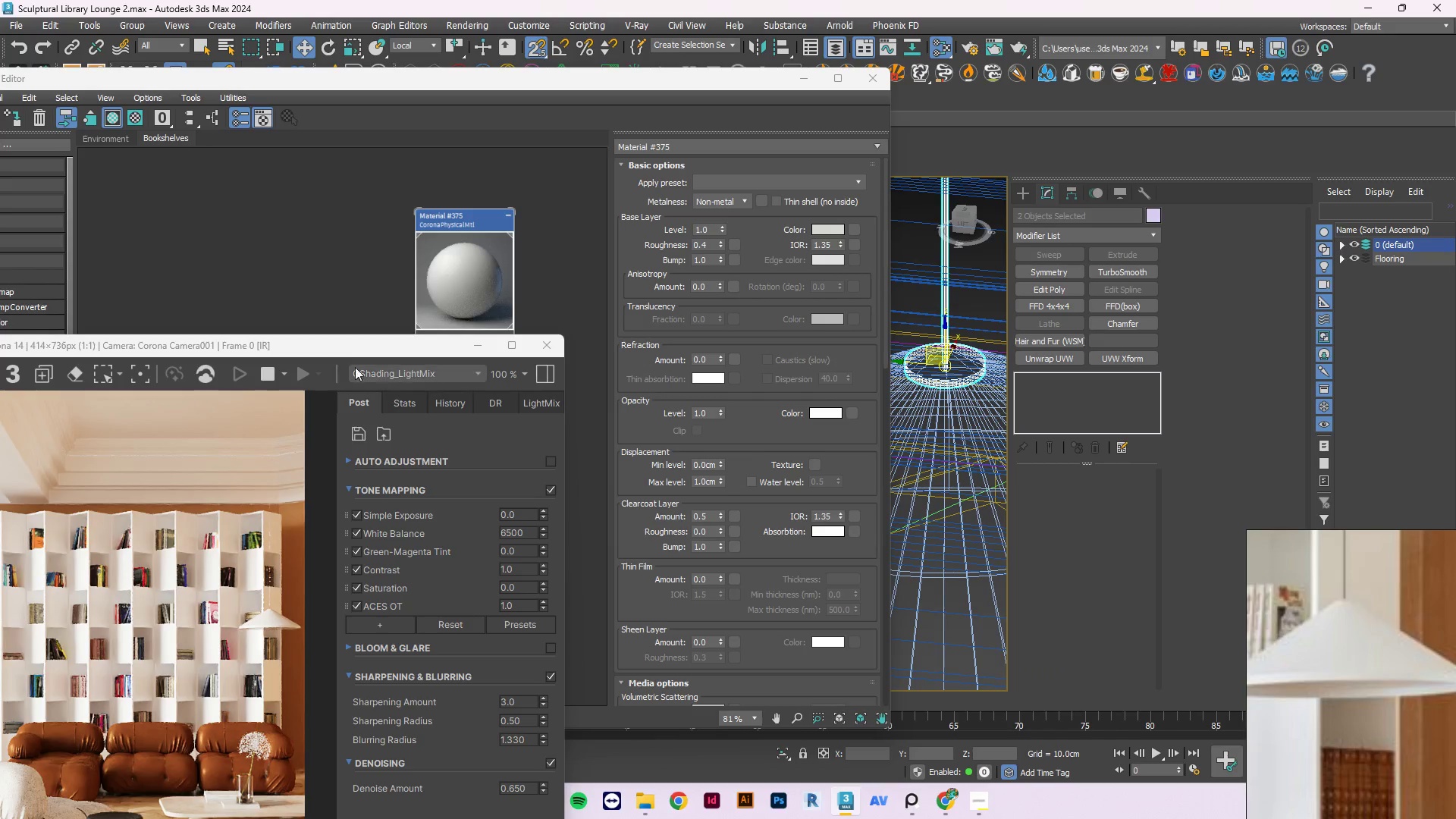 
left_click([355, 262])
 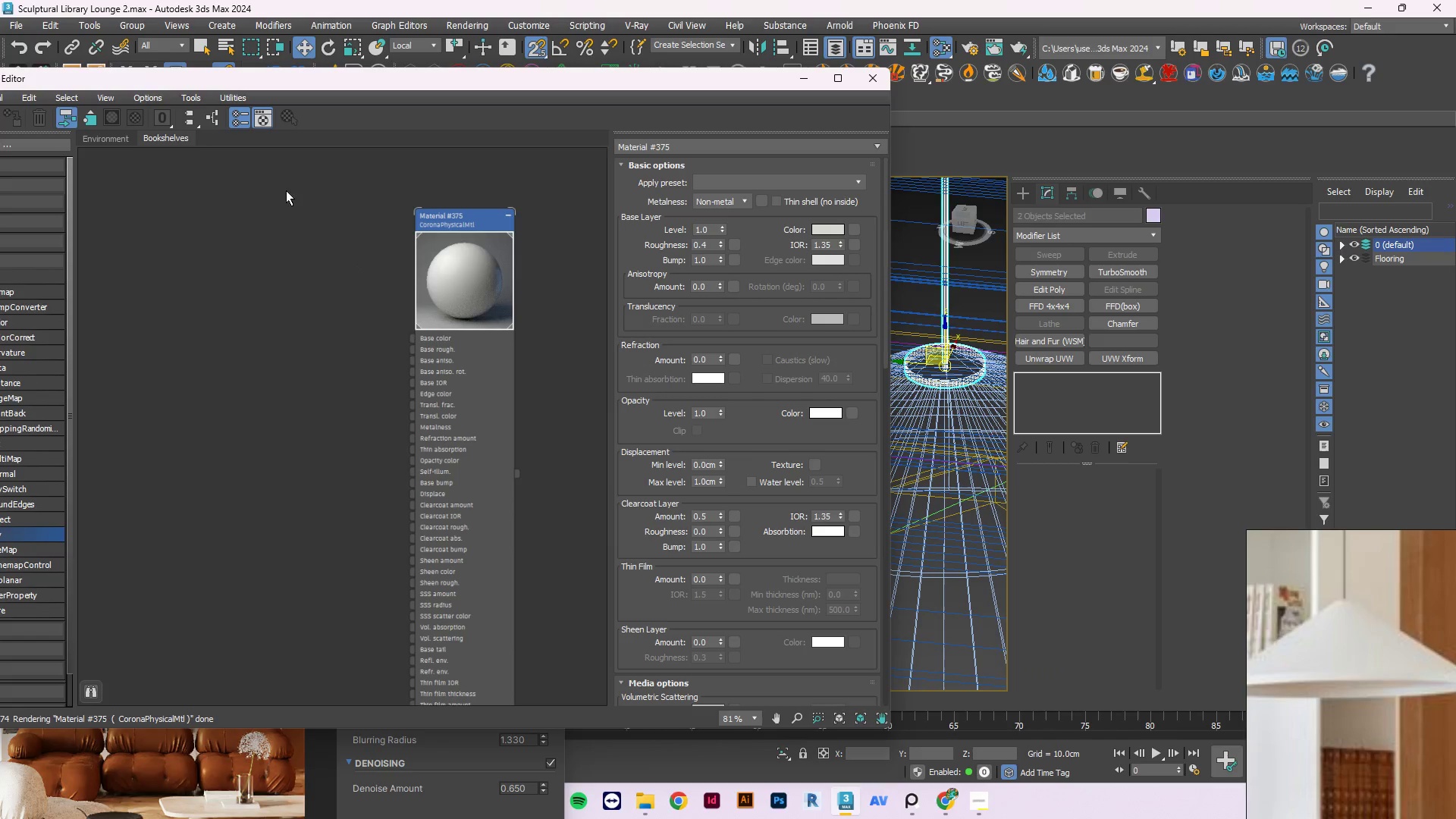 
right_click([244, 221])
 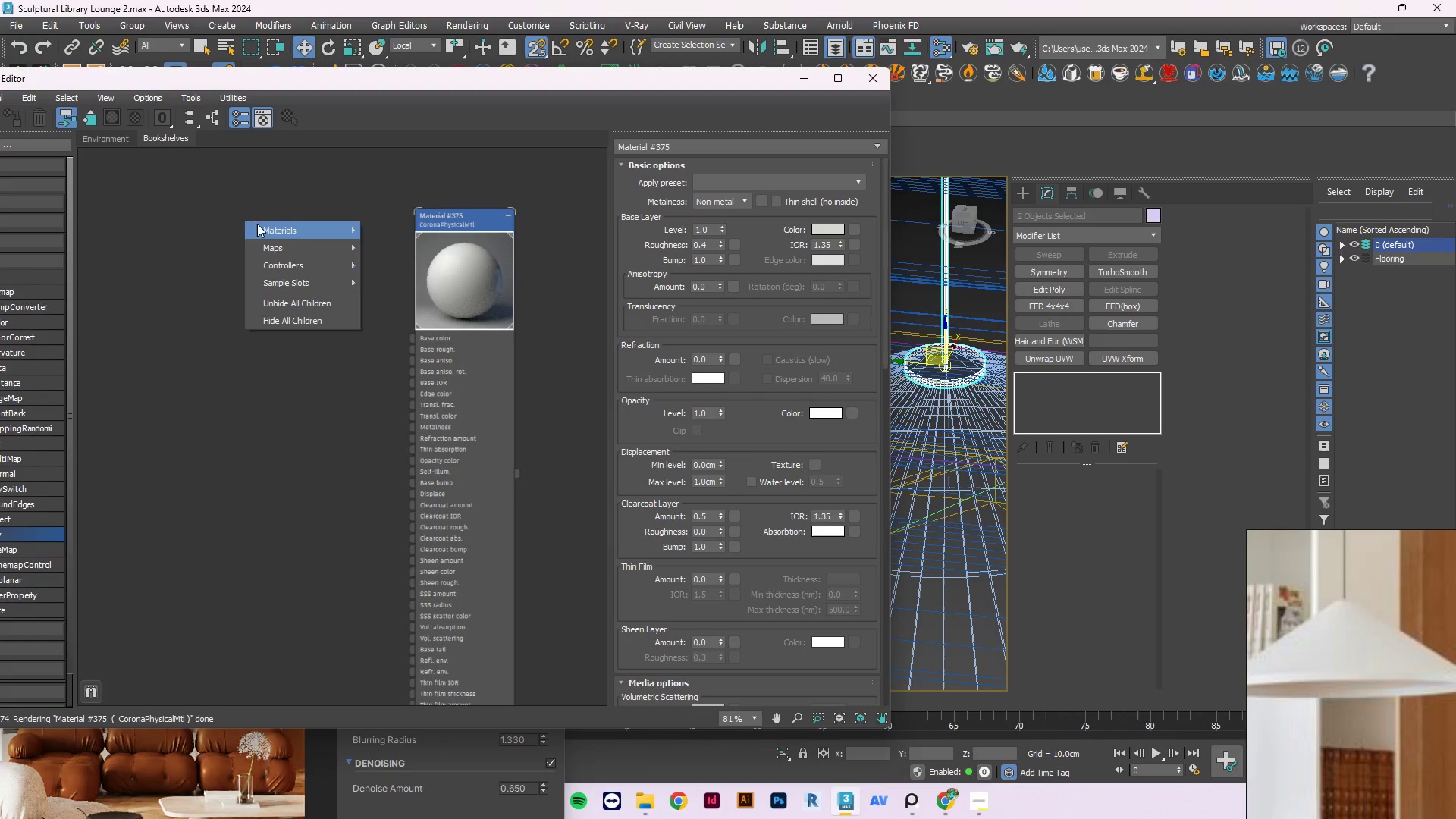 
left_click([259, 225])
 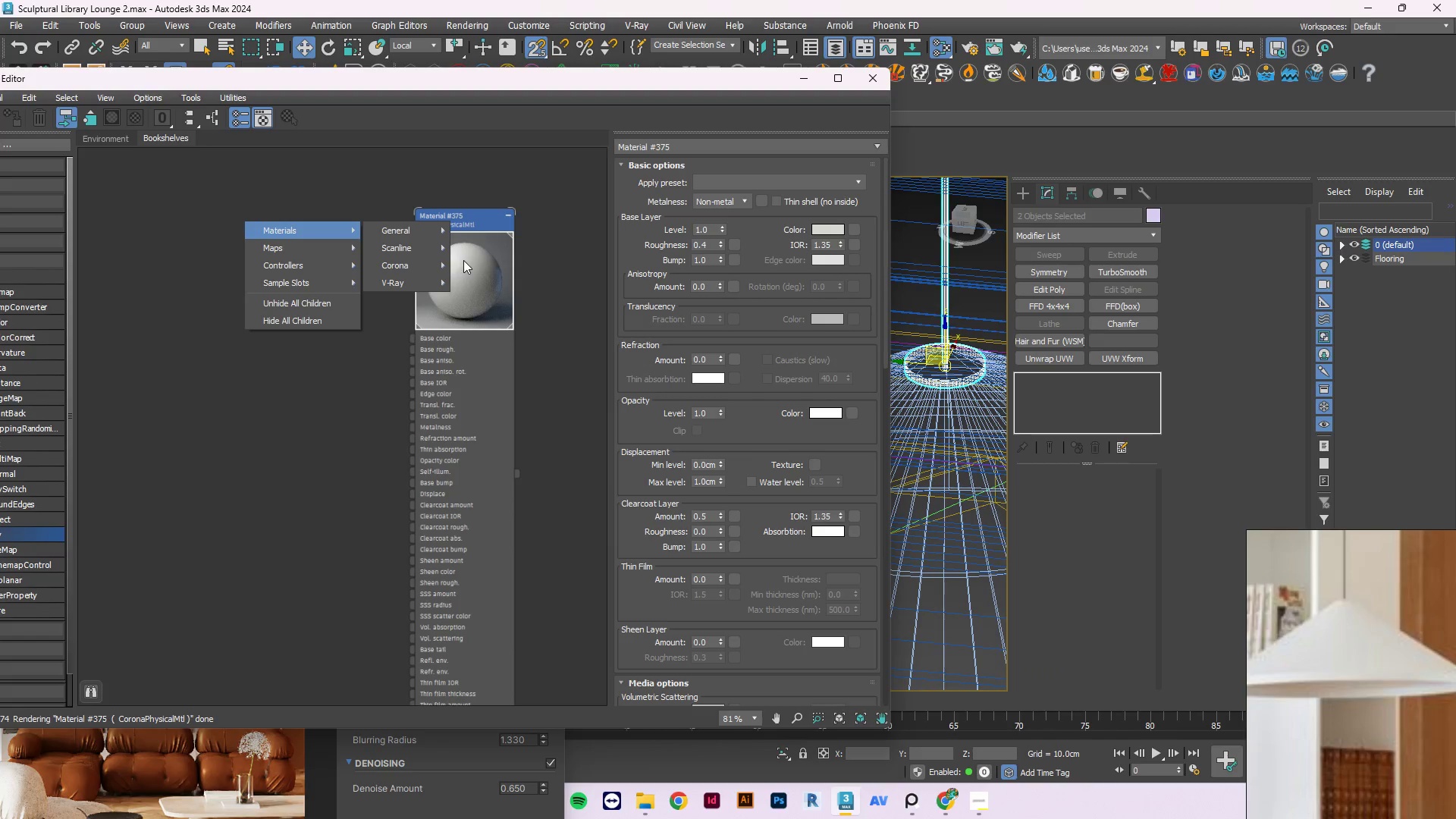 
mouse_move([406, 261])
 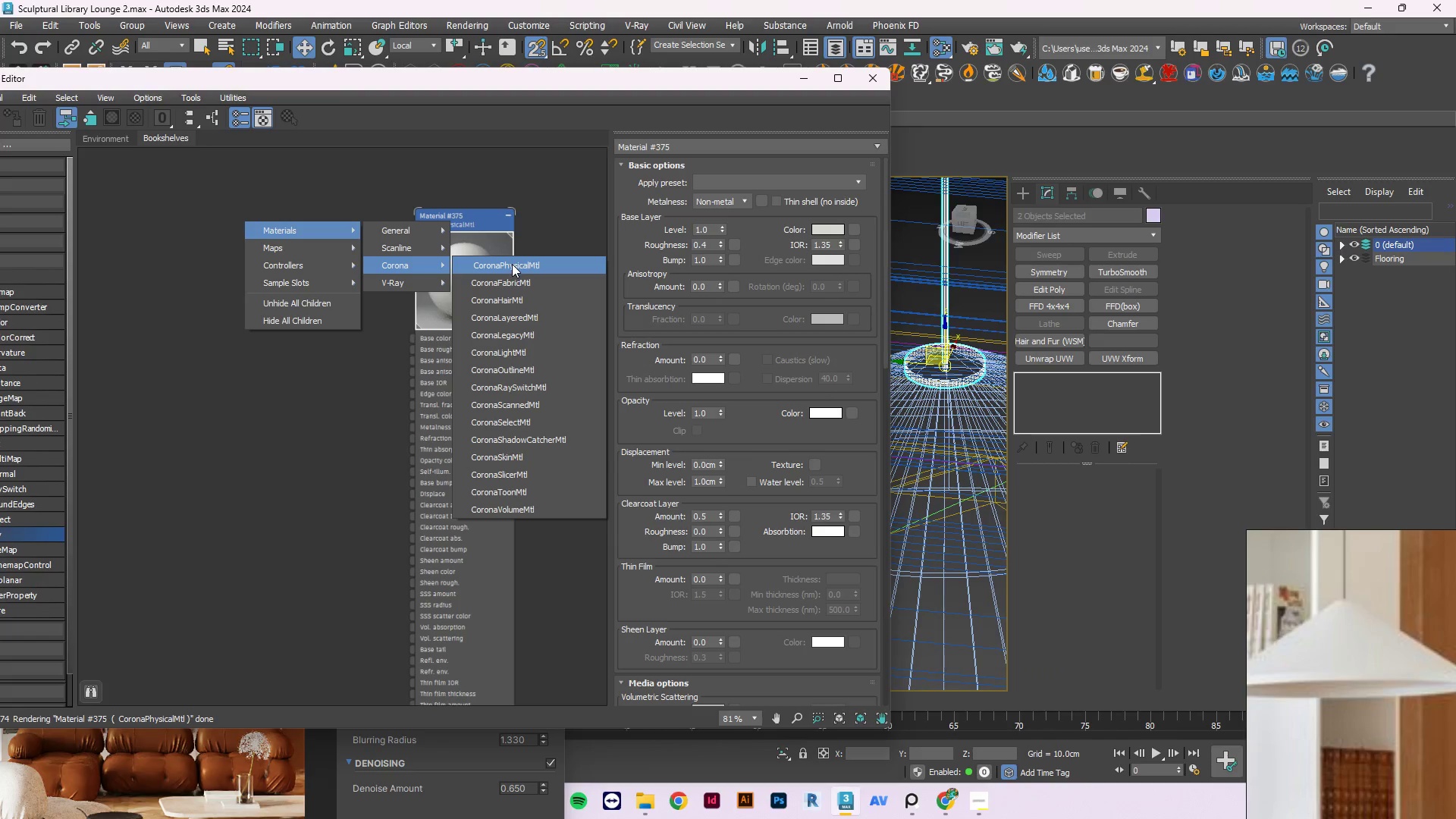 
left_click([512, 264])
 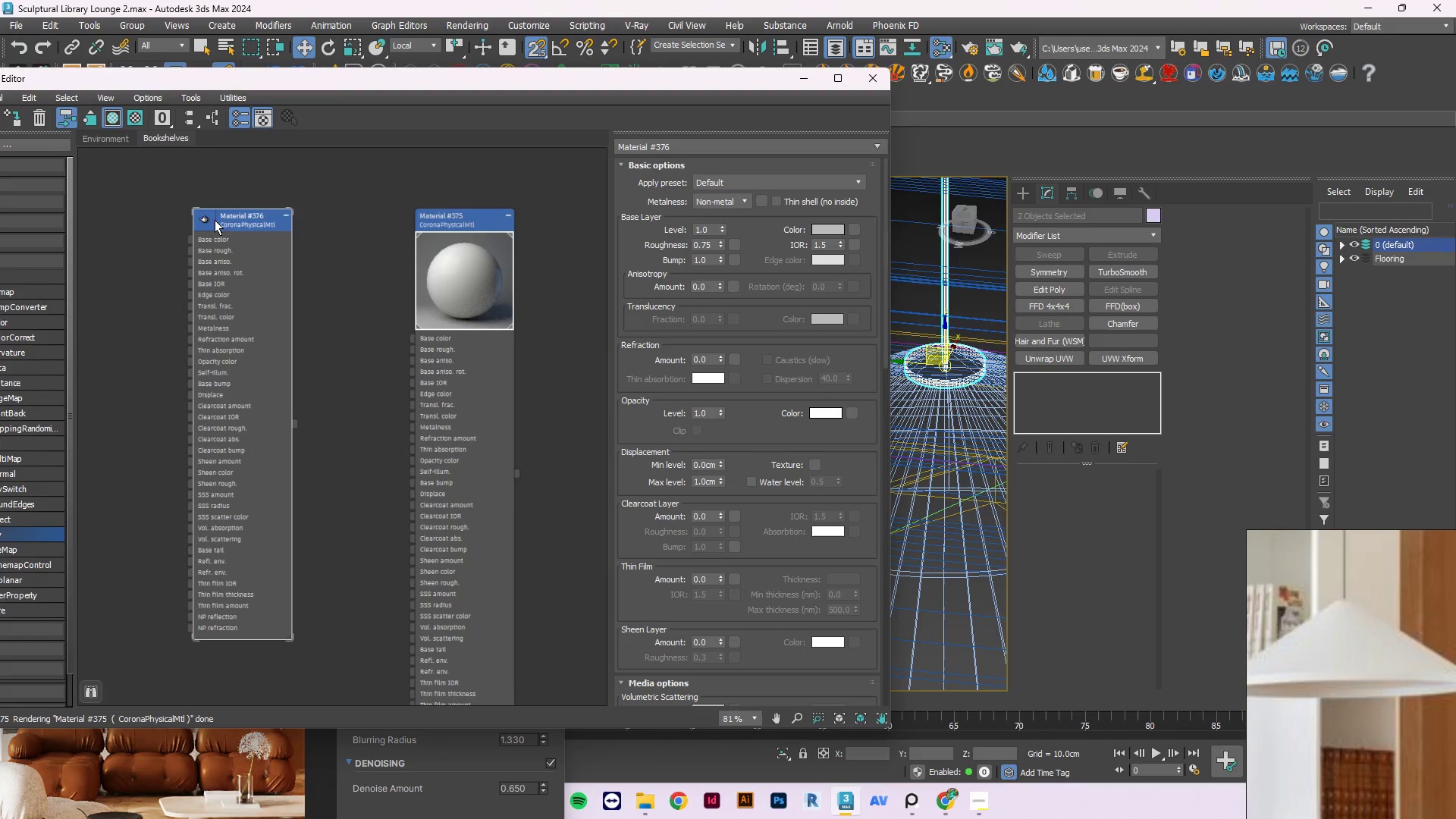 
double_click([211, 219])
 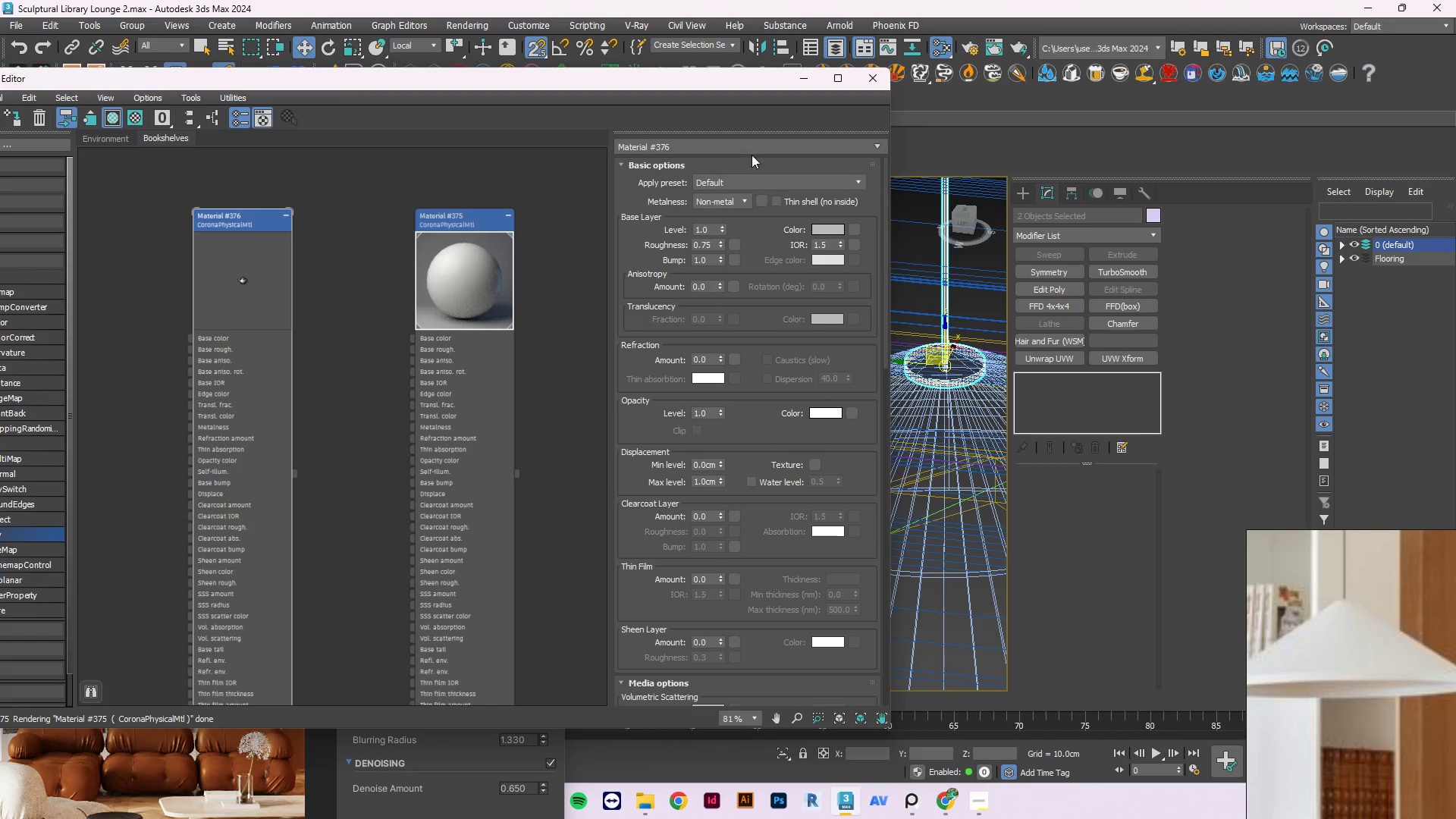 
left_click([753, 176])
 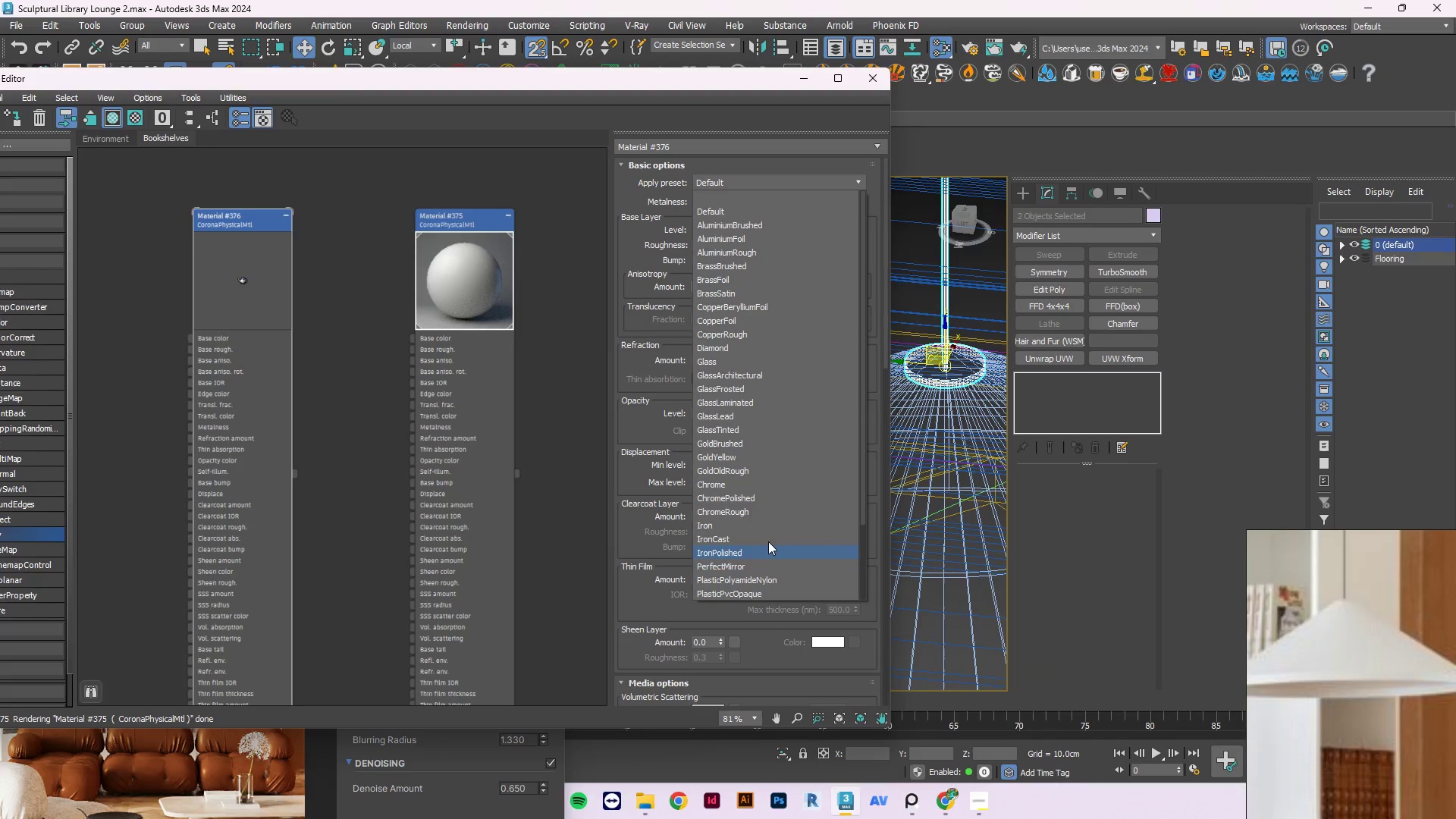 
scroll: coordinate [763, 475], scroll_direction: down, amount: 2.0
 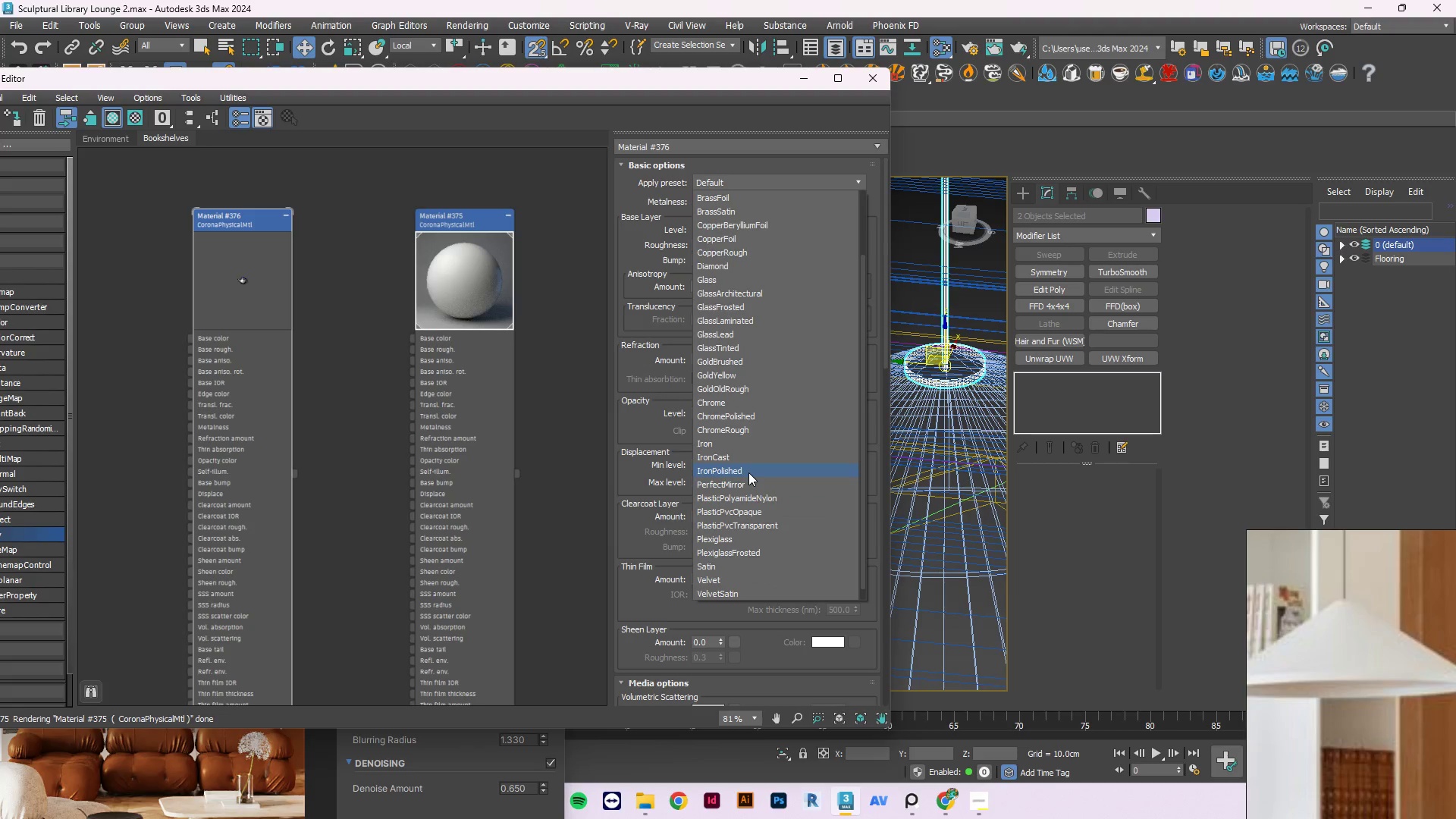 
left_click([748, 507])
 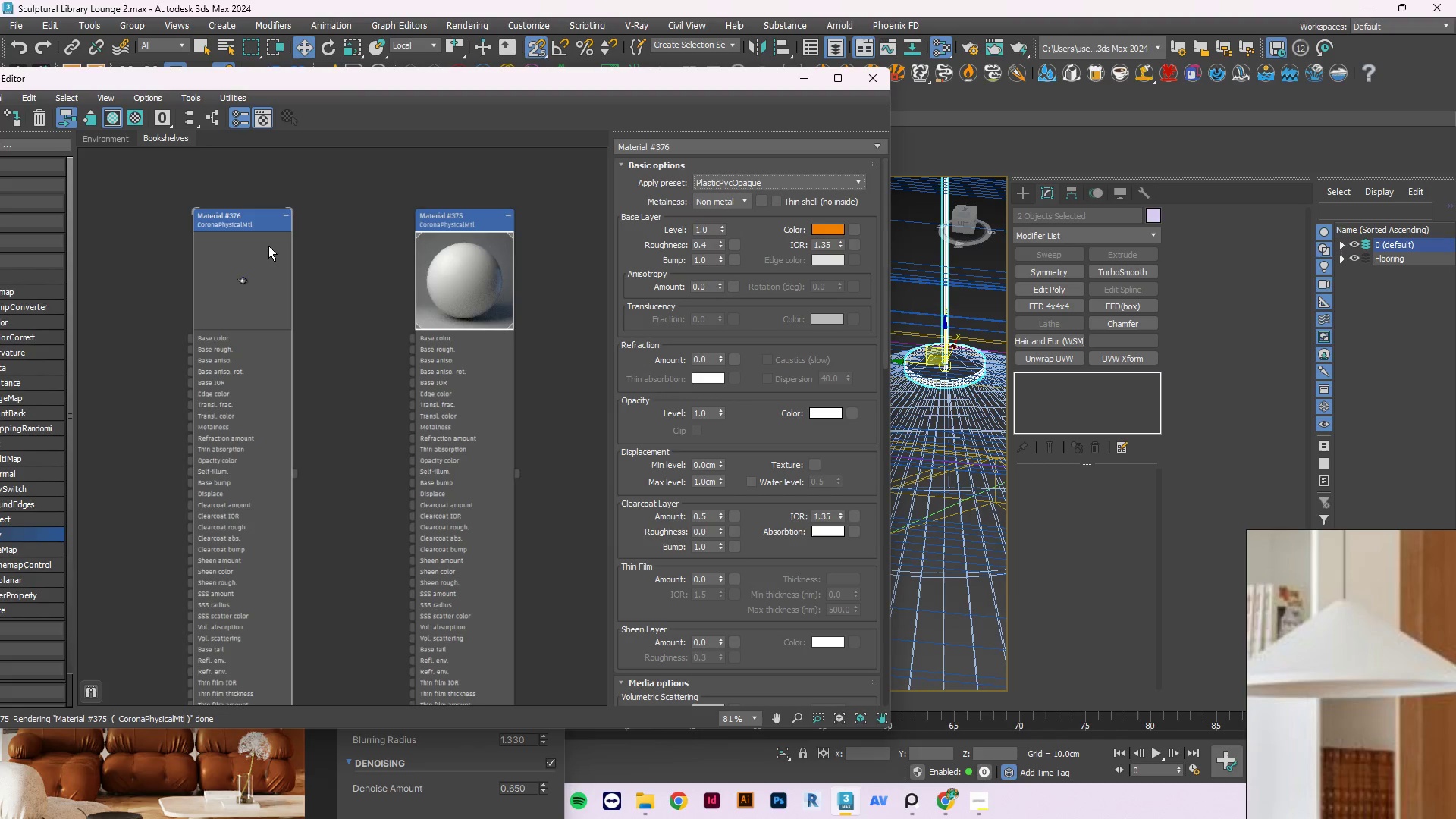 
right_click([259, 259])
 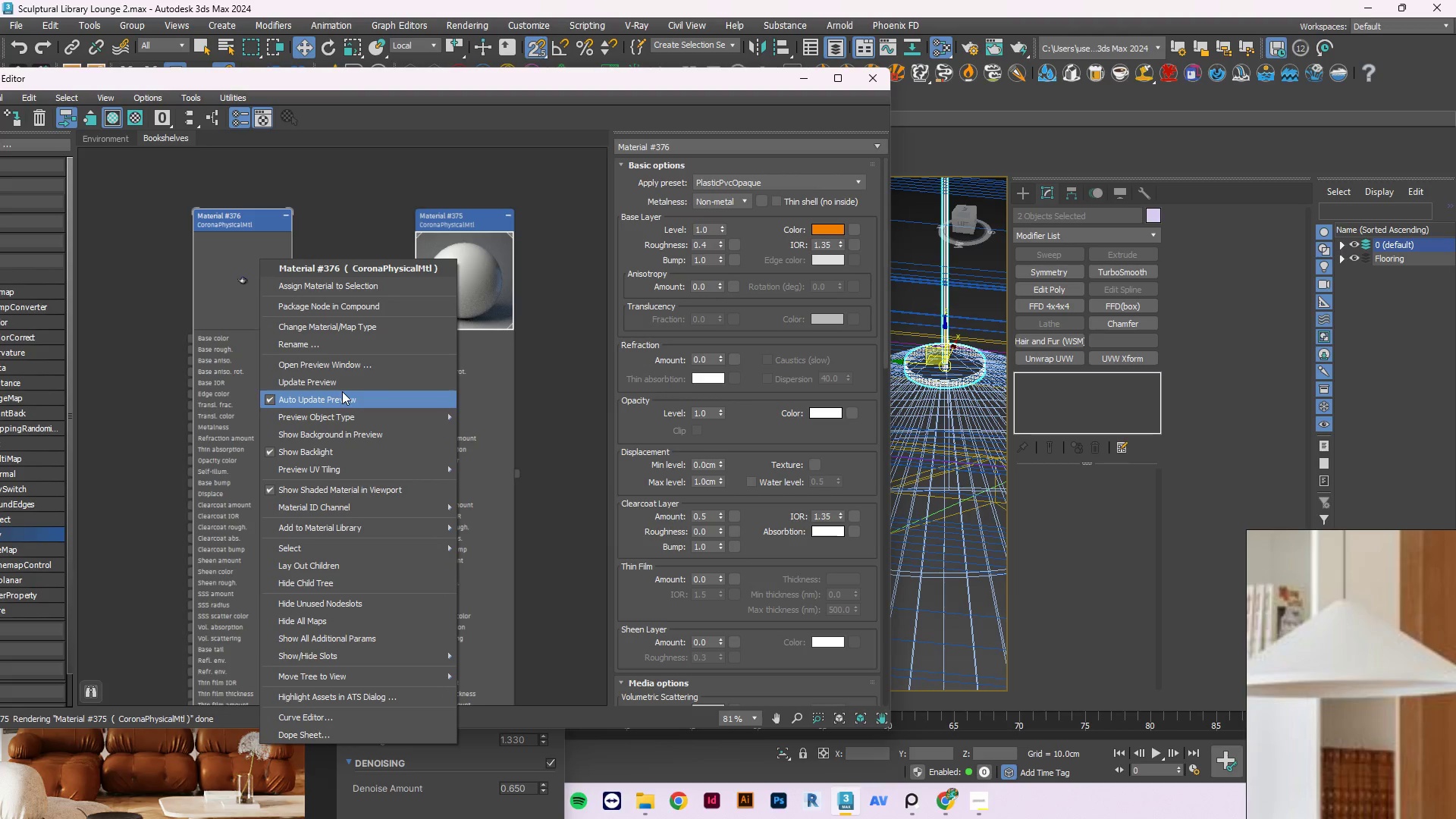 
left_click([335, 378])
 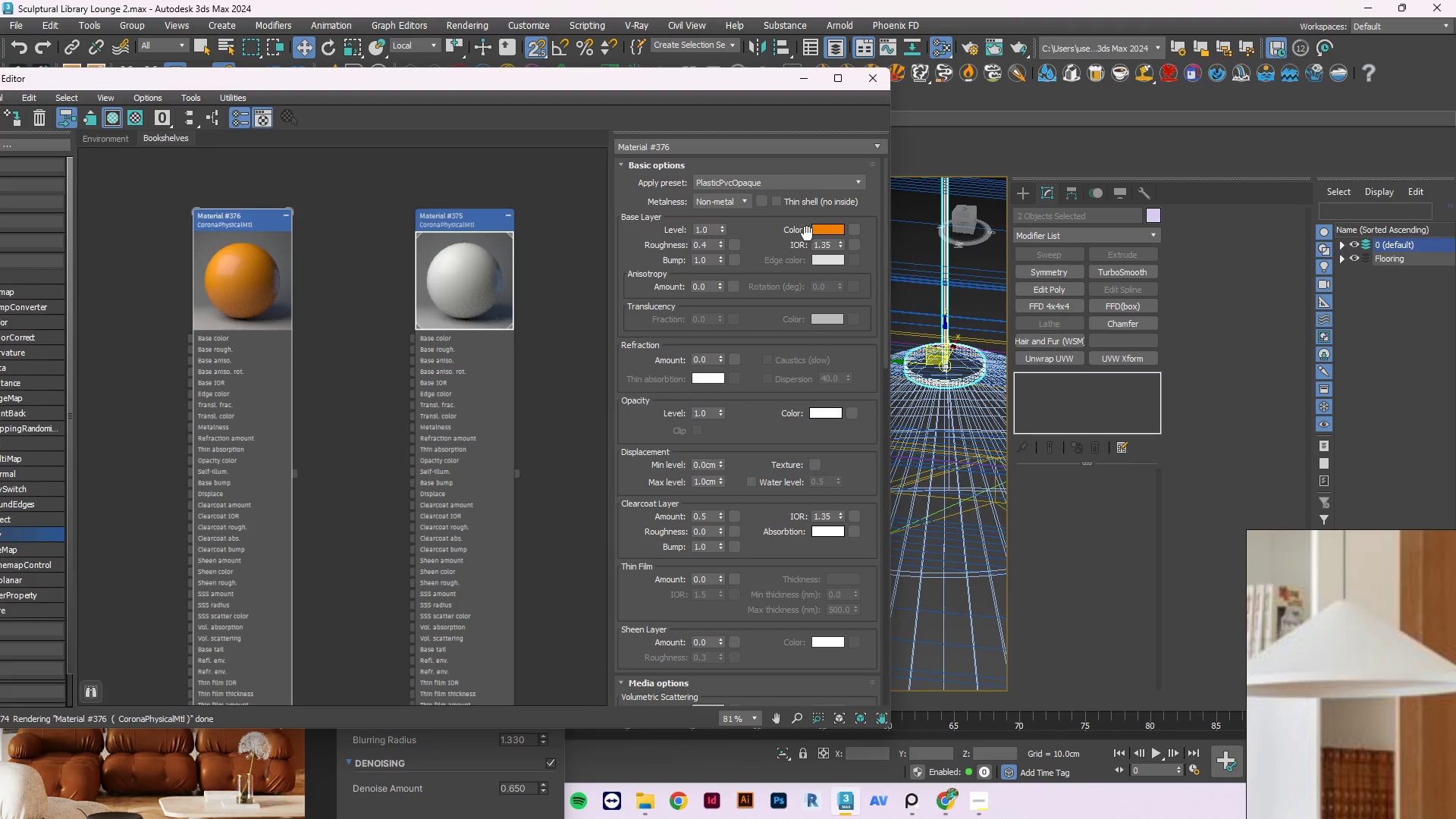 
double_click([817, 228])
 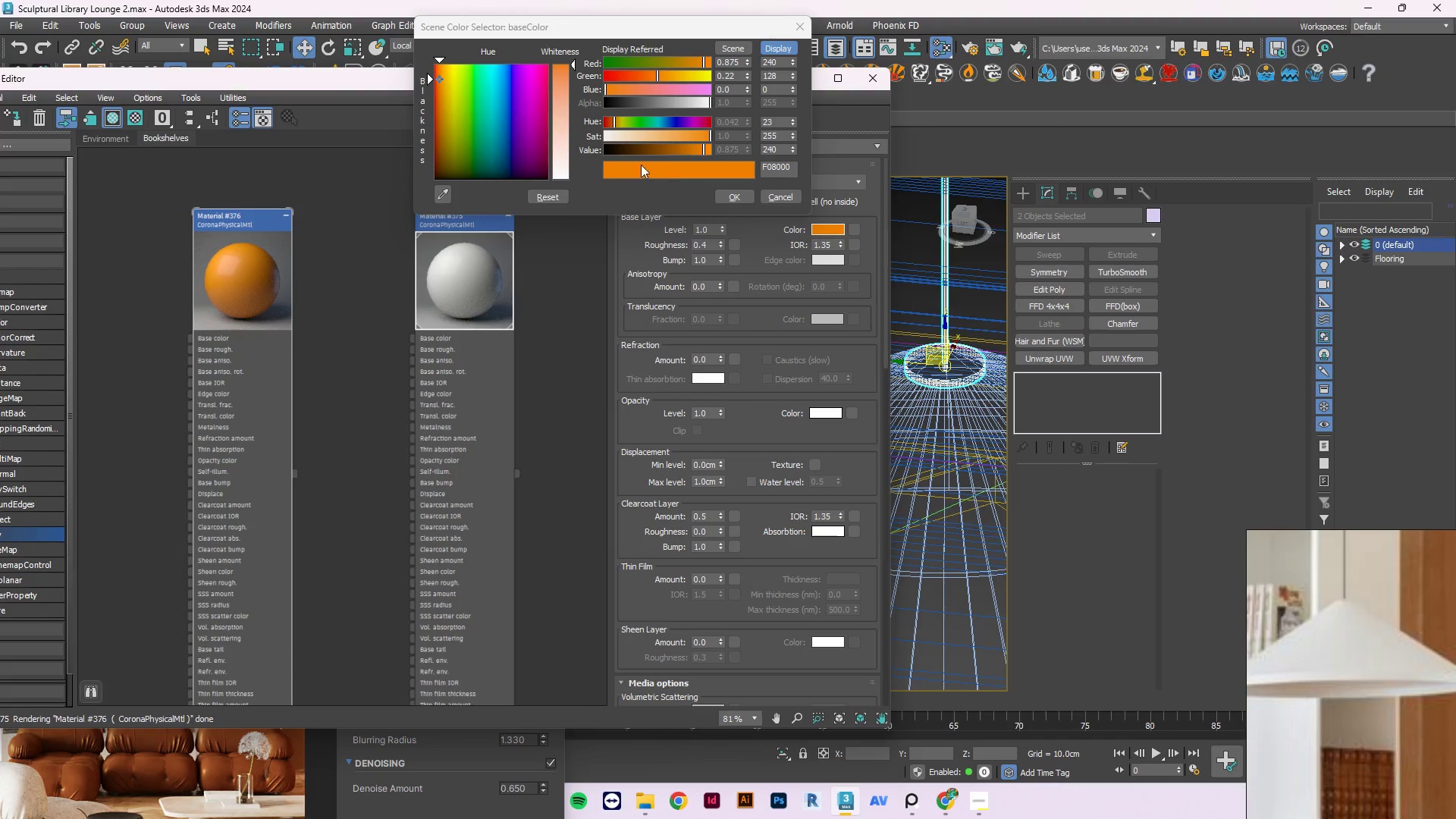 
left_click([612, 153])
 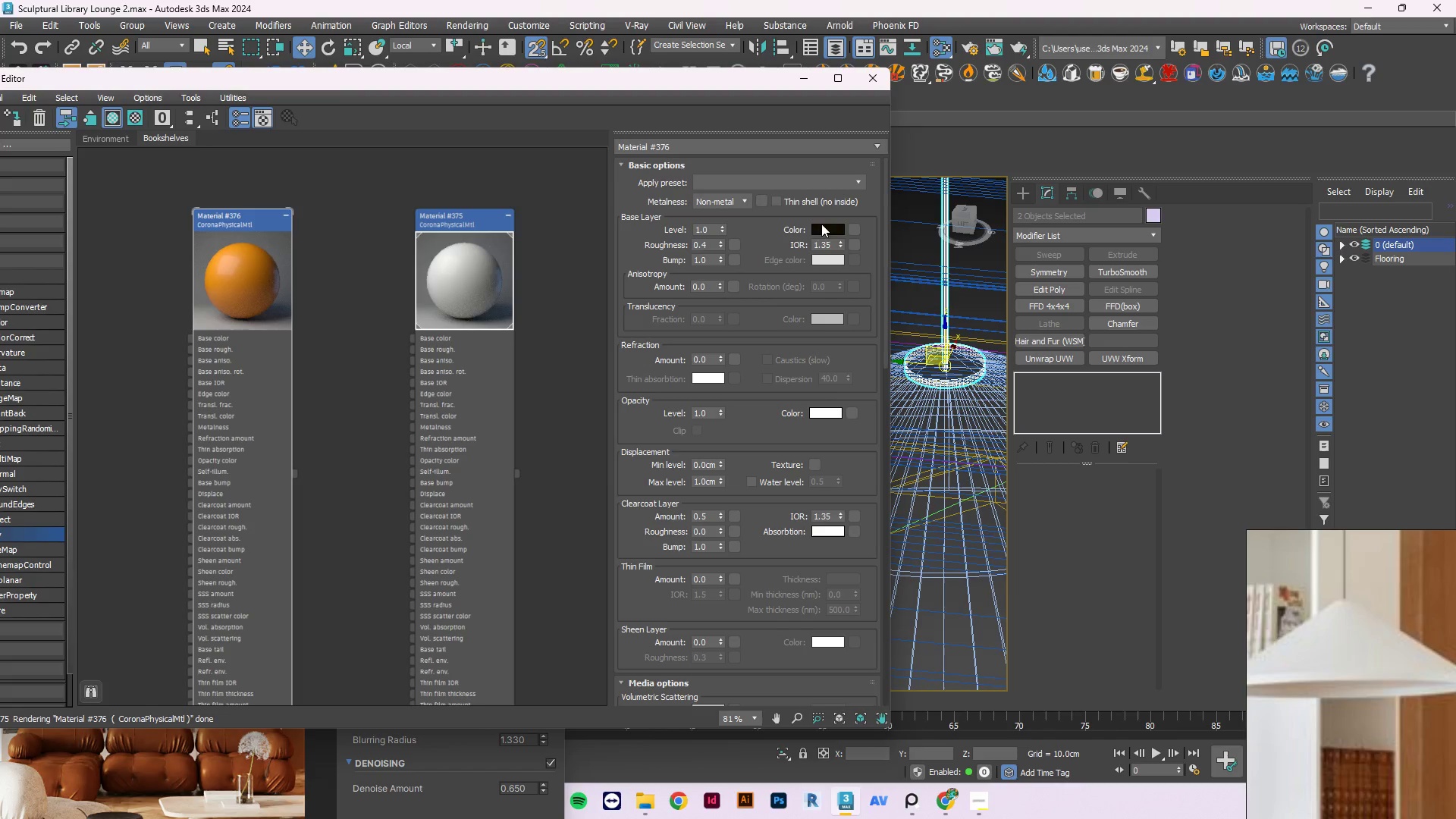 
left_click([811, 179])
 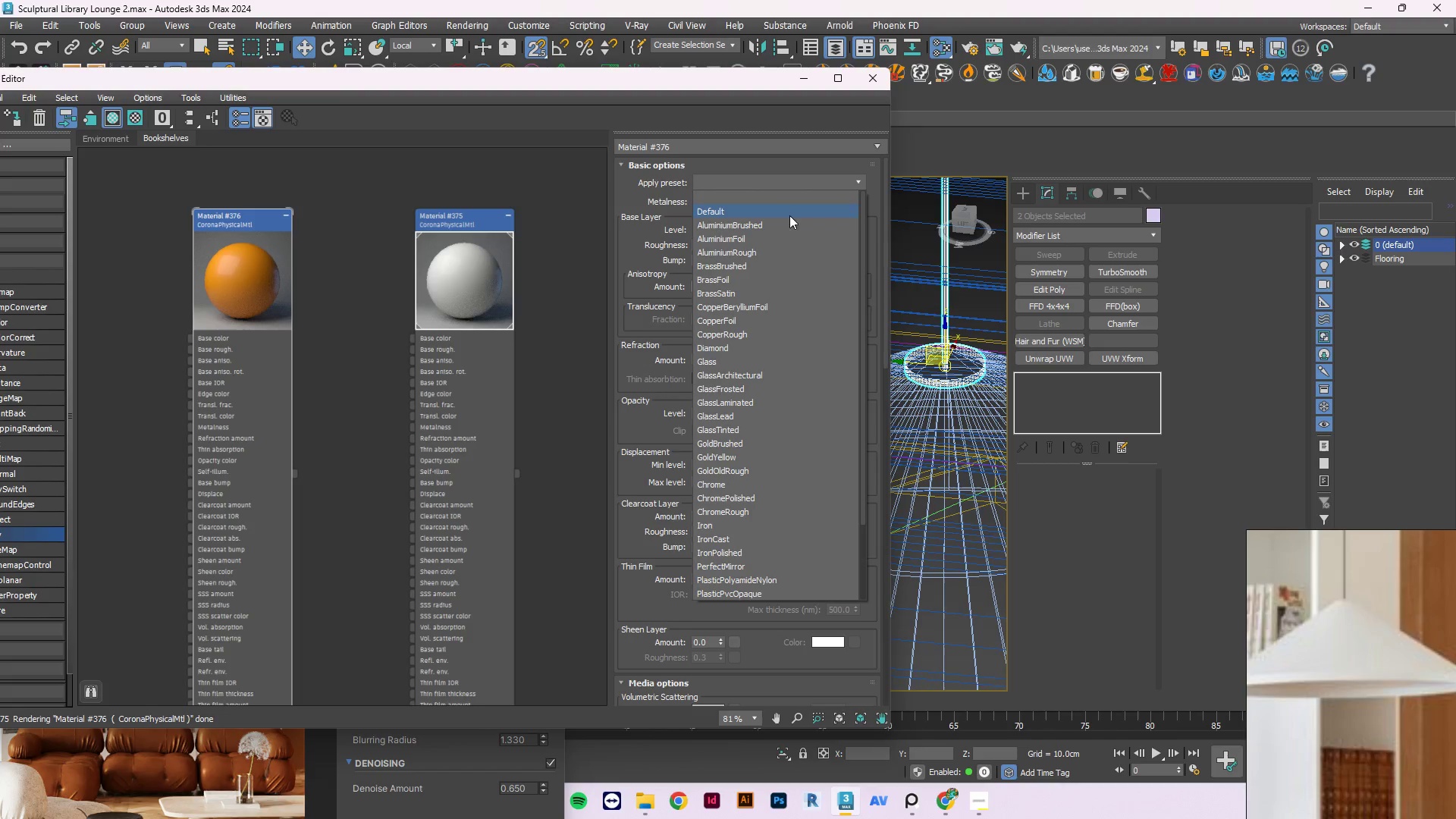 
left_click([772, 225])
 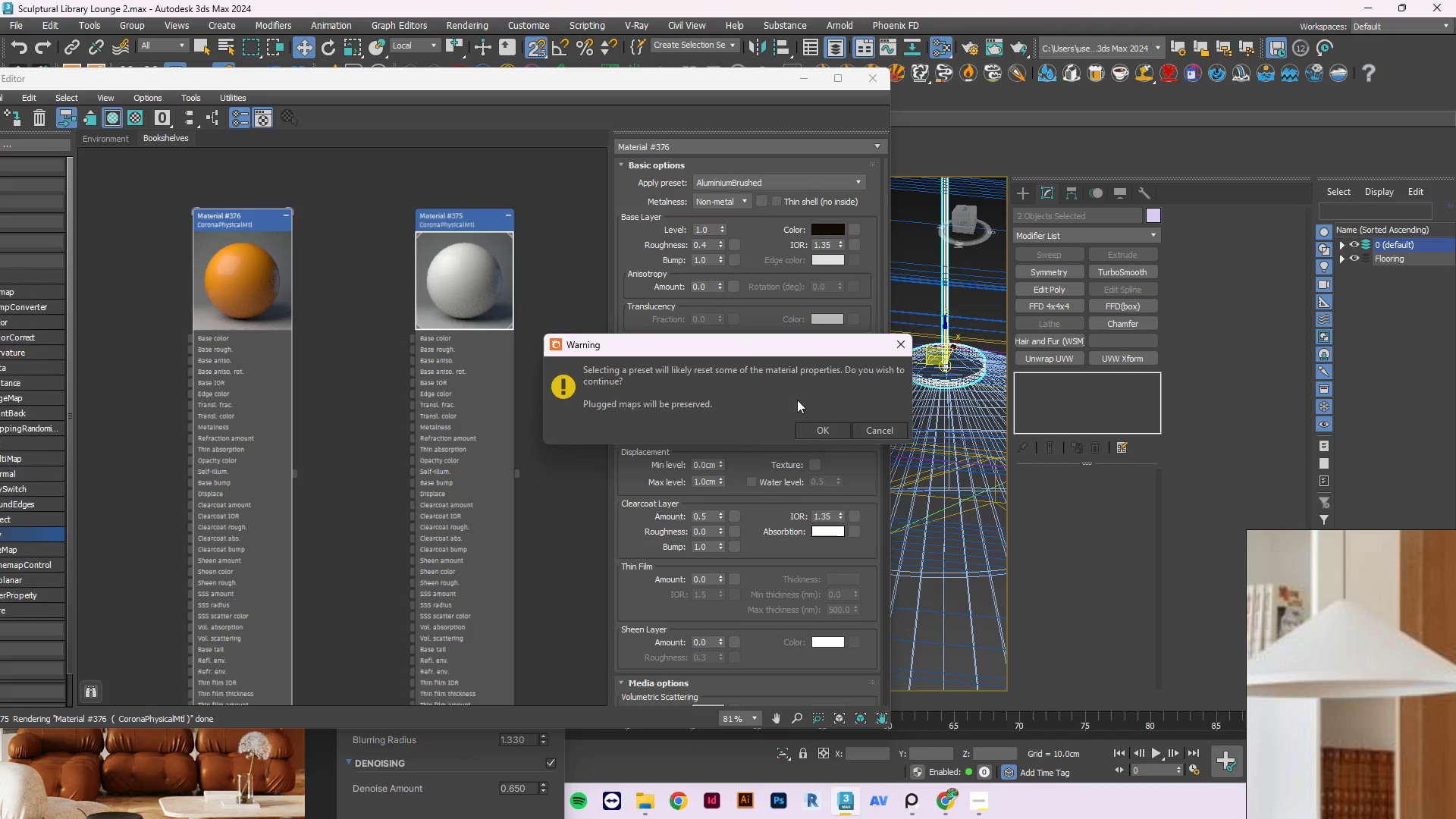 
left_click([835, 422])
 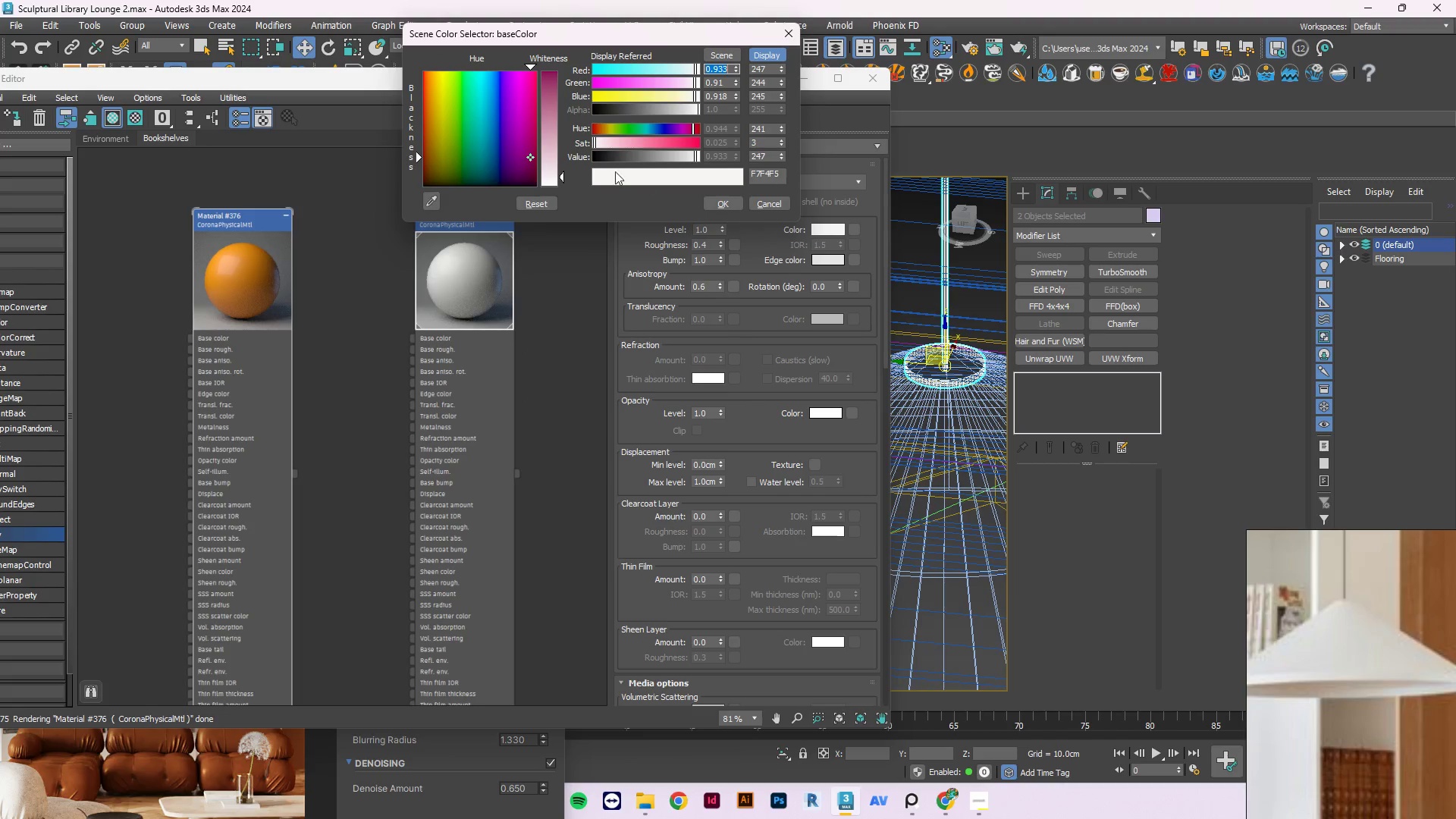 
double_click([599, 152])
 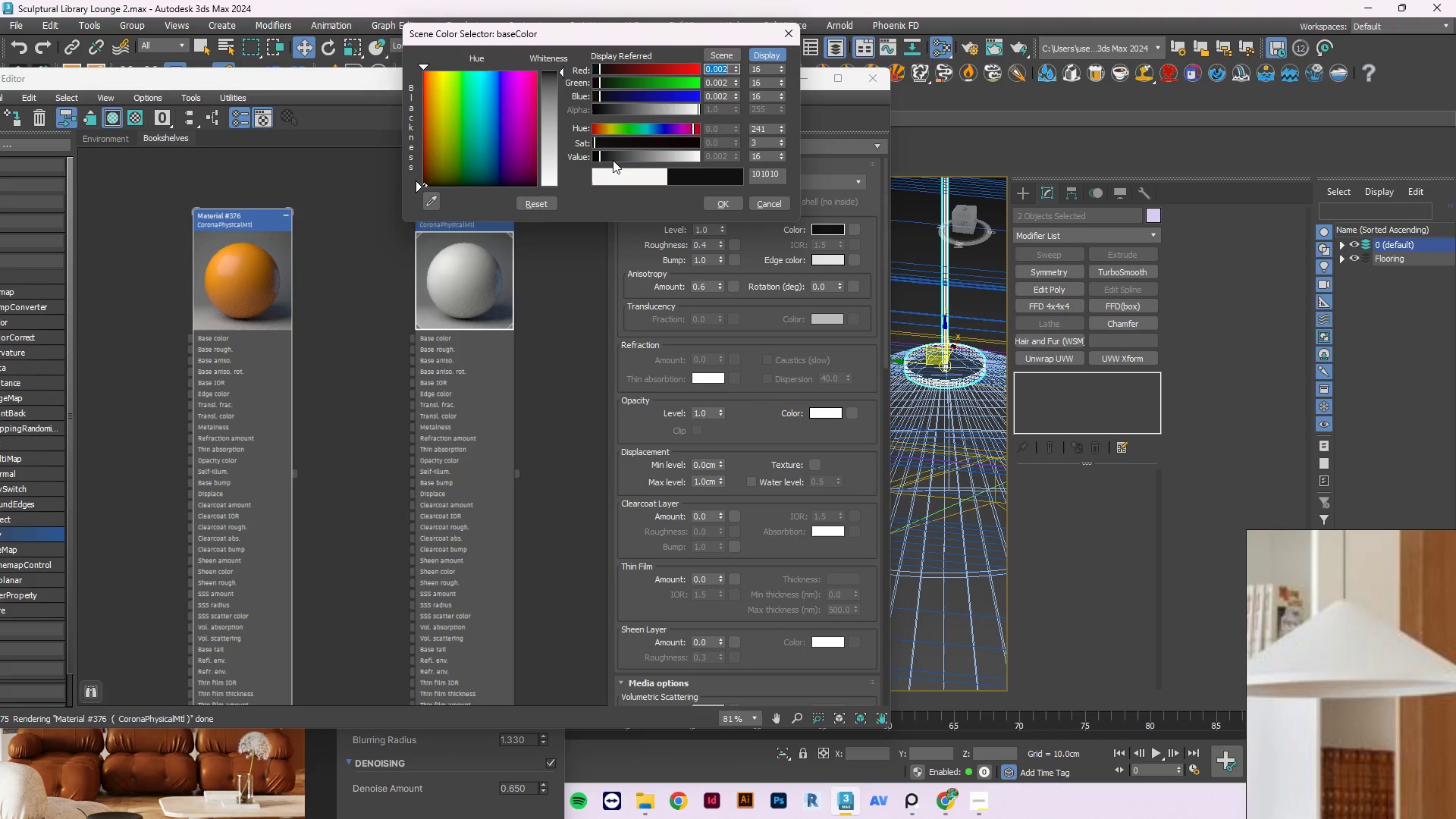 
left_click([613, 157])
 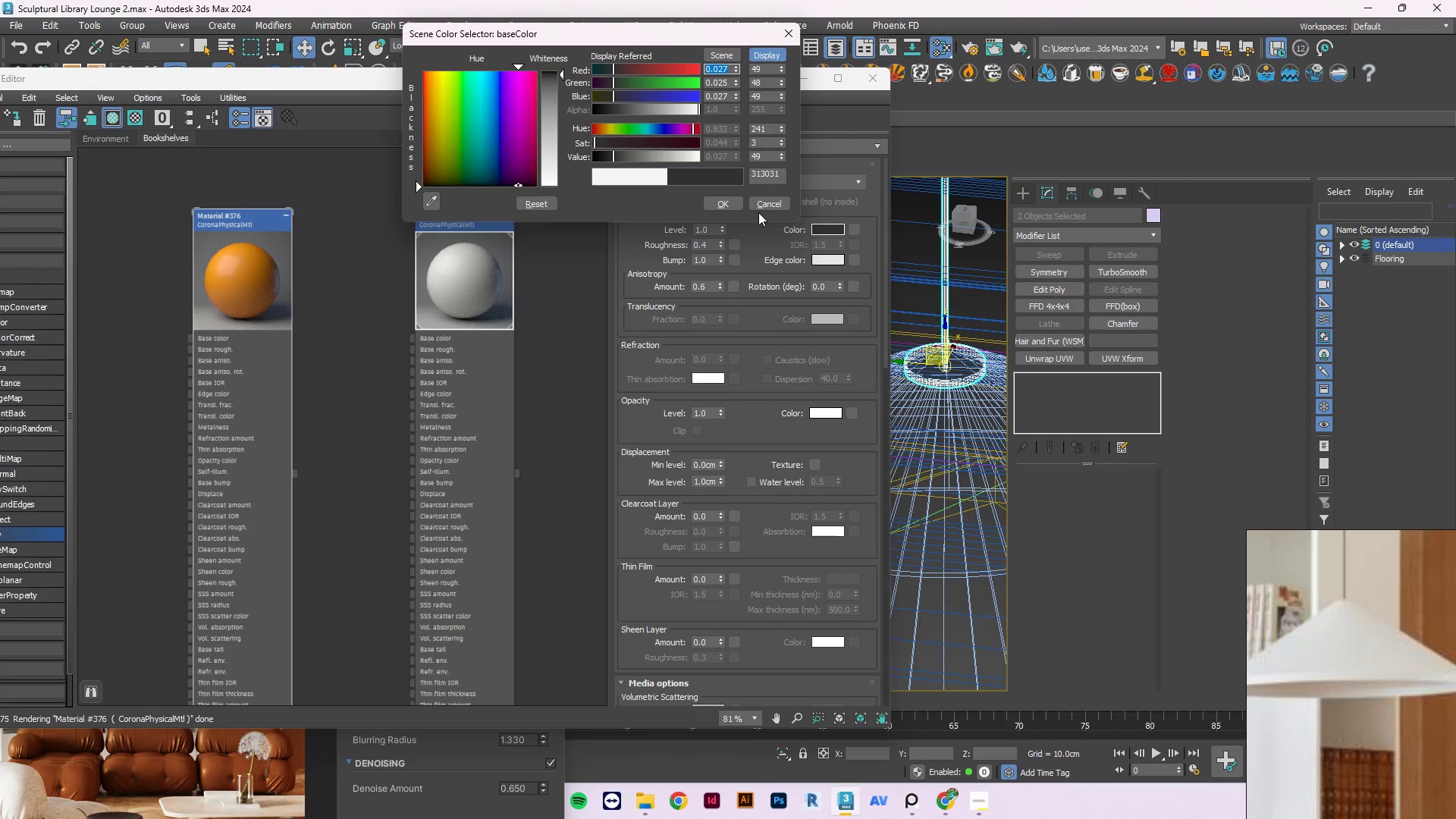 
left_click([742, 207])
 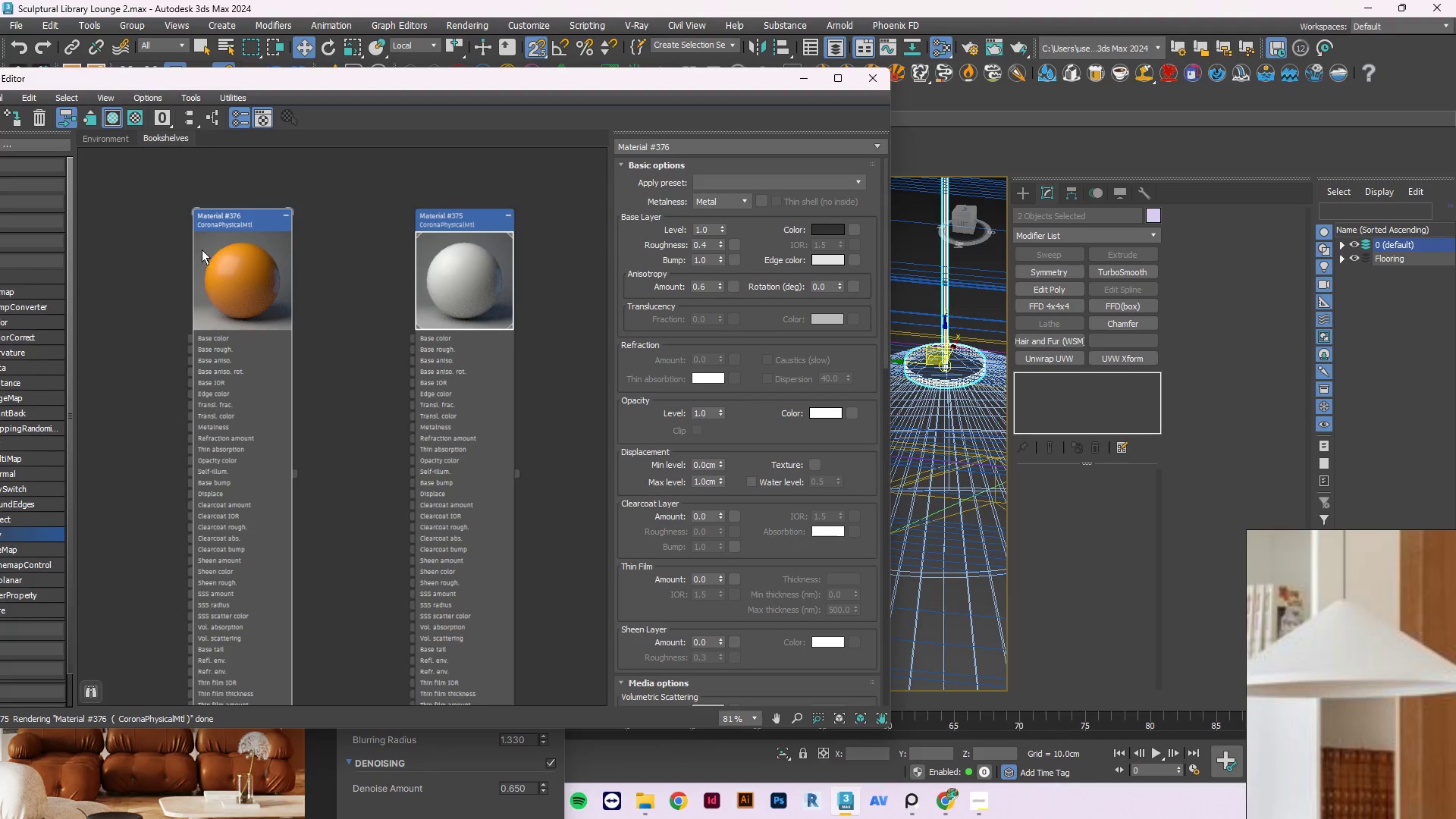 
right_click([251, 276])
 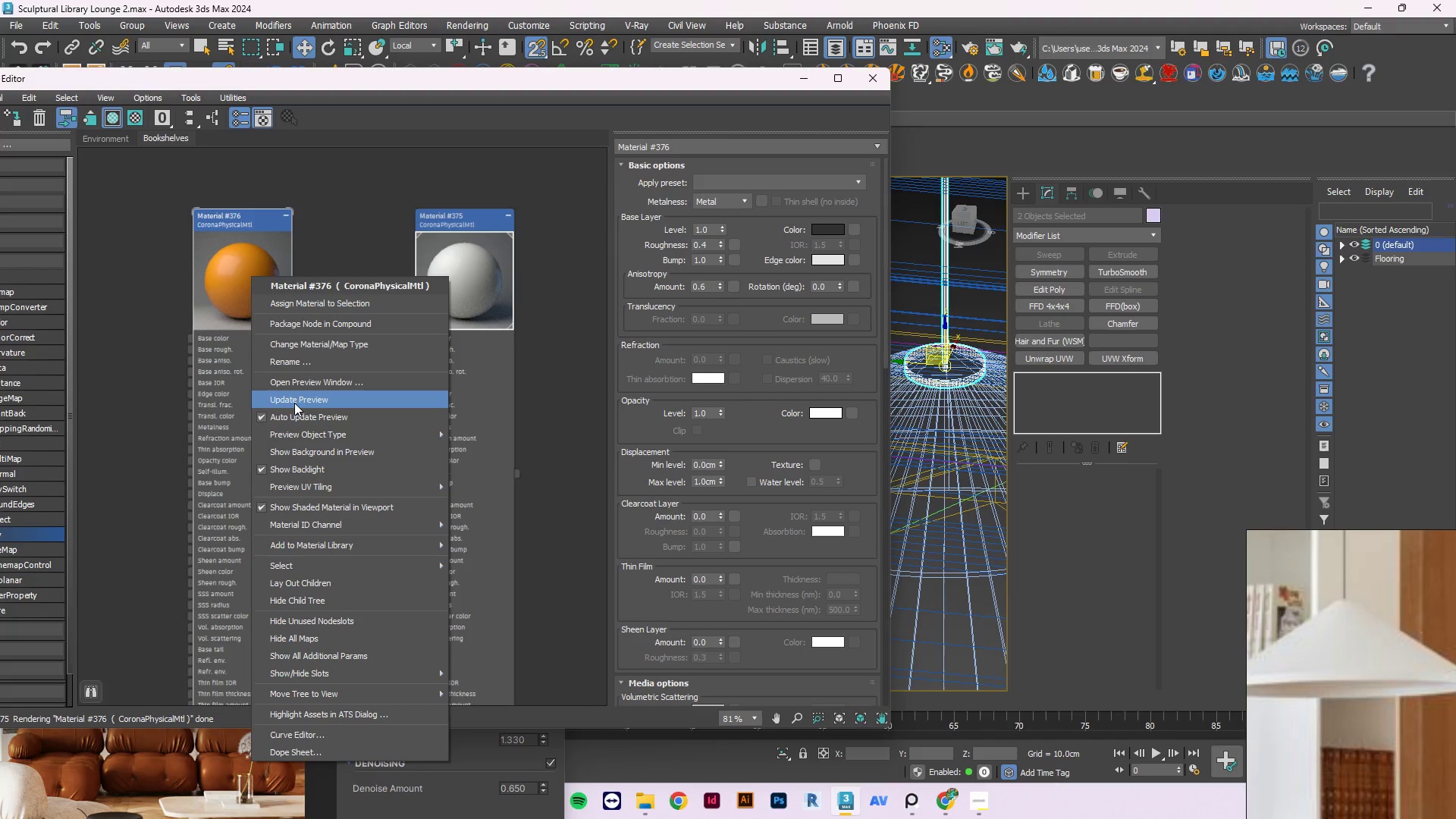 
left_click([294, 404])
 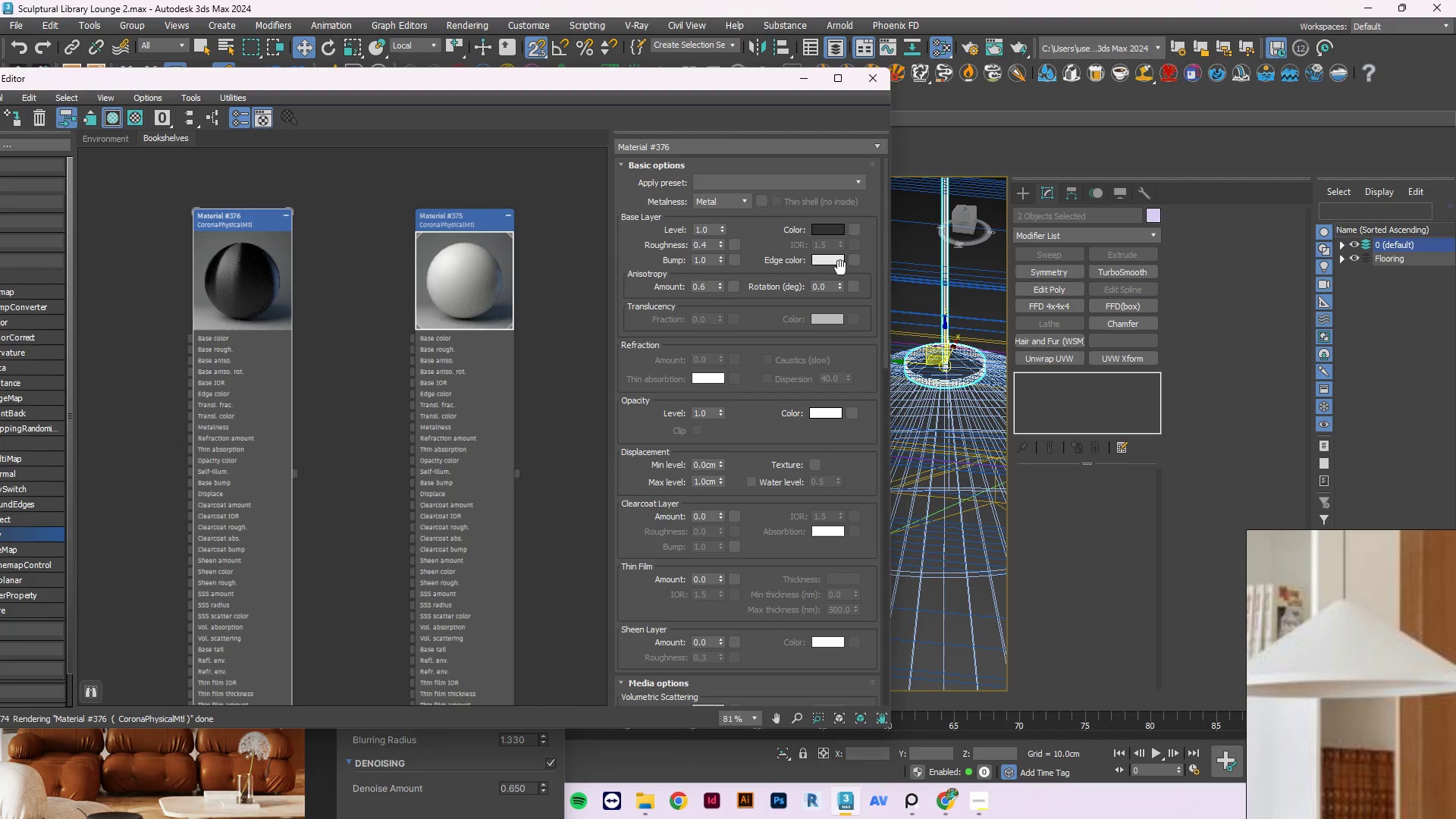 
left_click([830, 260])
 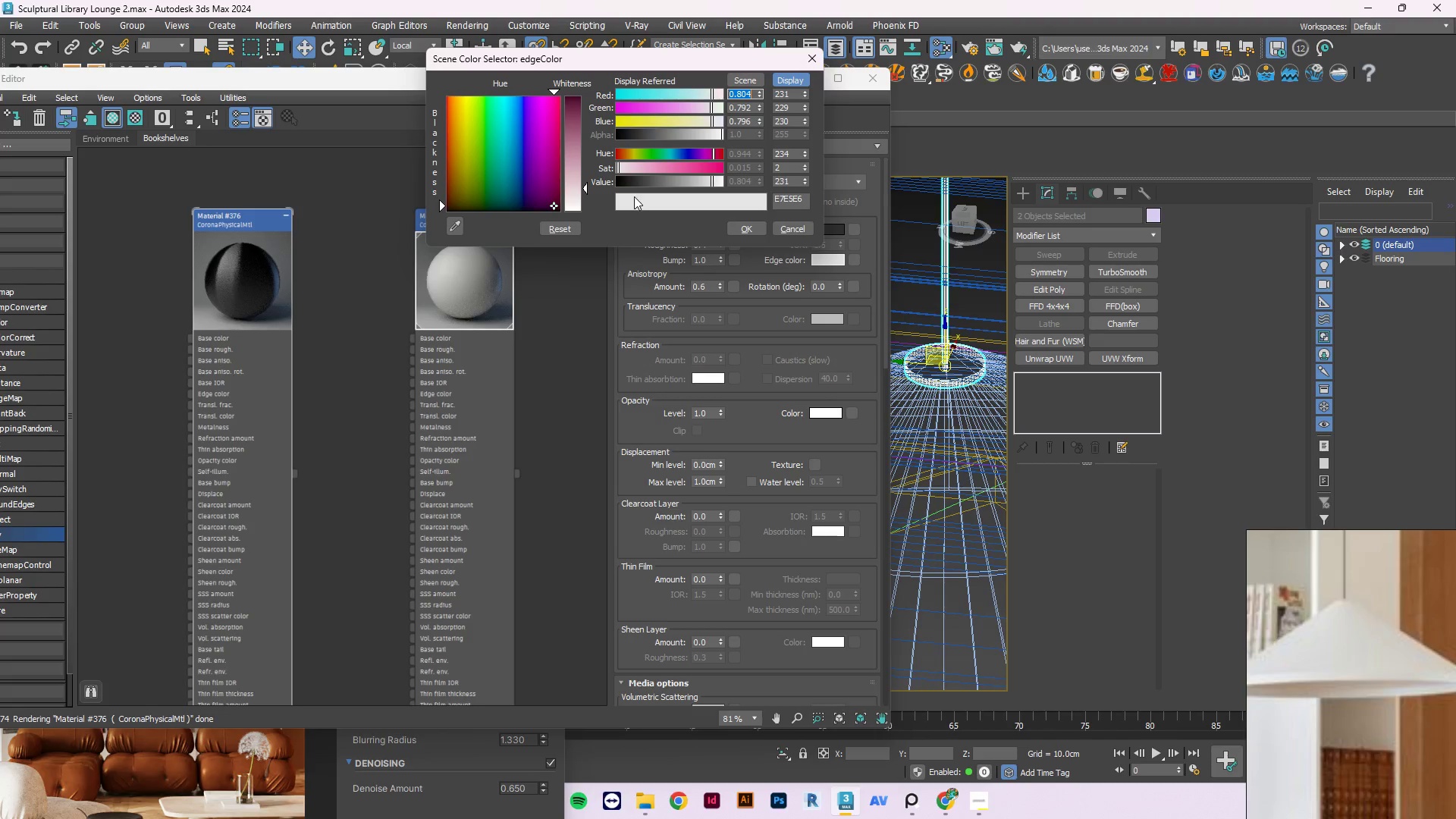 
left_click([635, 184])
 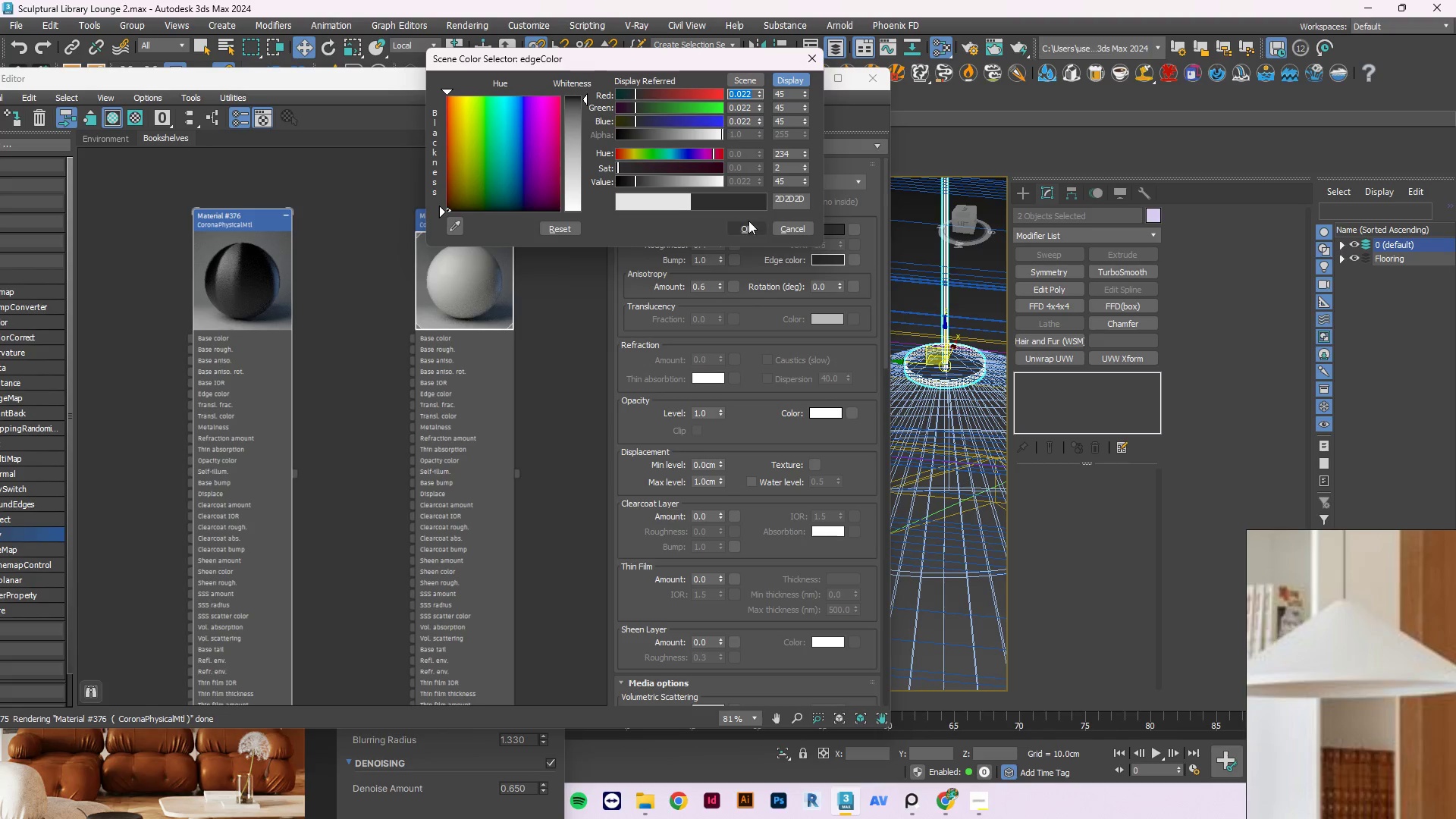 
left_click([752, 224])
 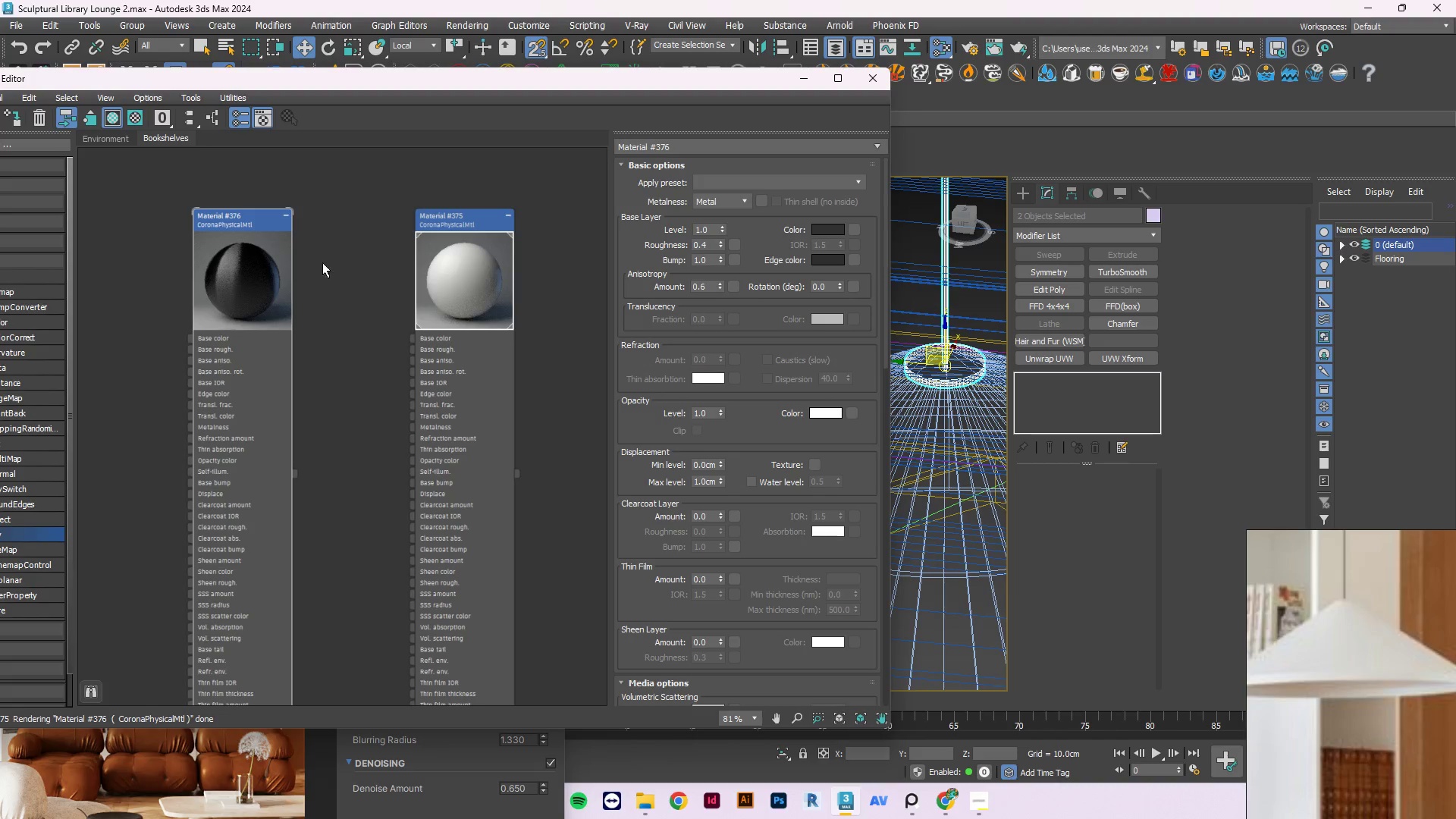 
right_click([271, 274])
 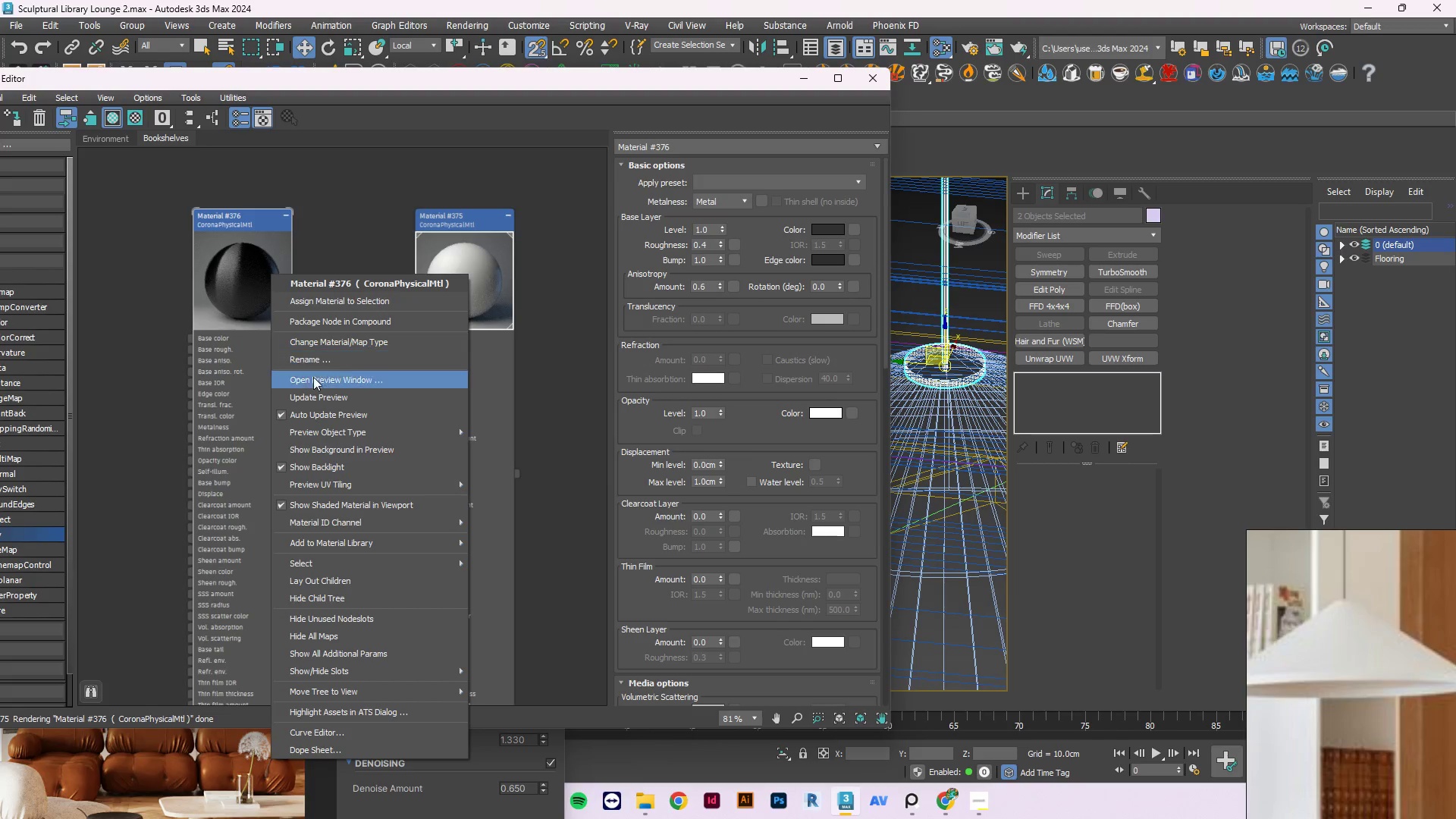 
left_click([315, 391])
 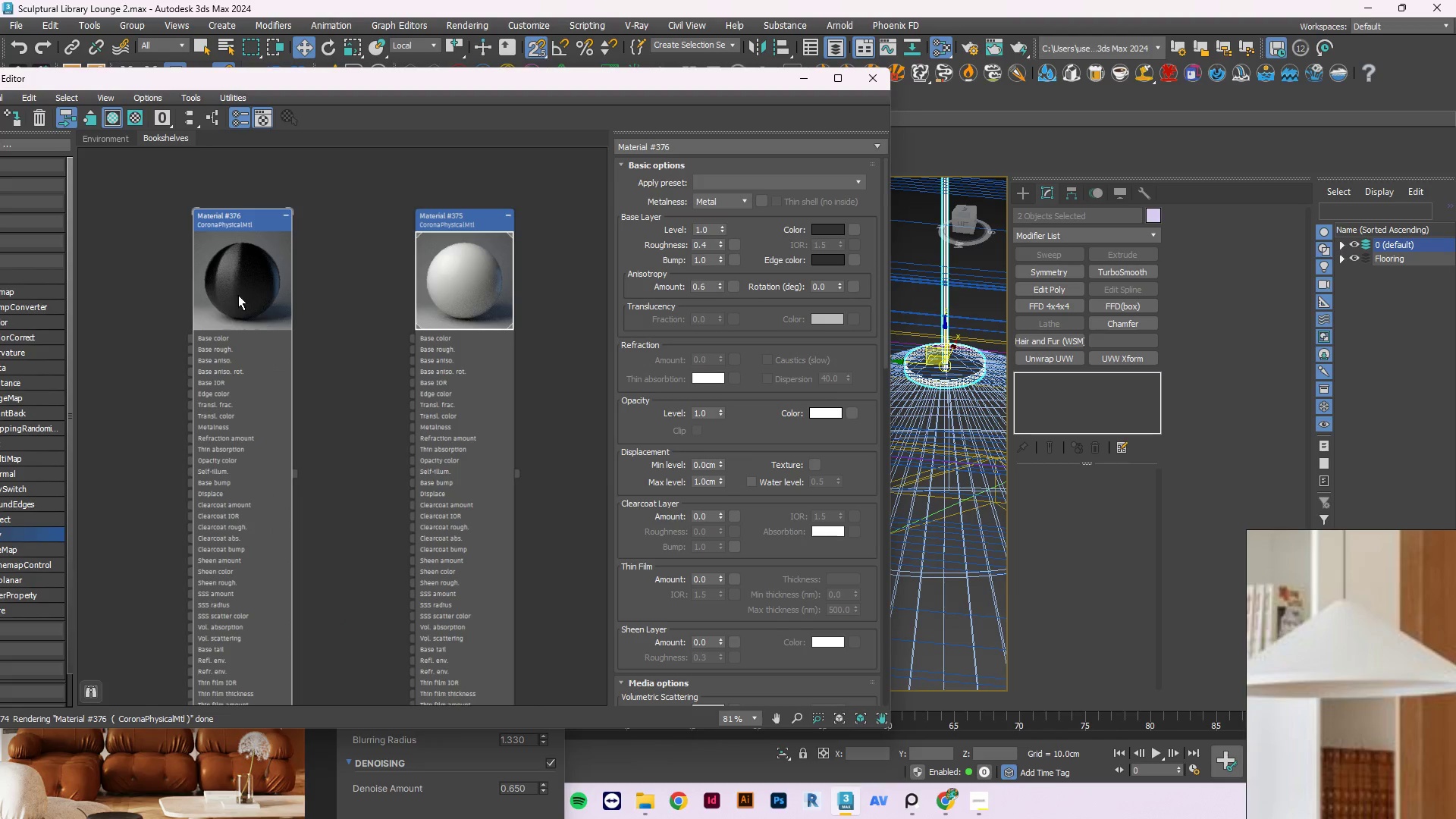 
right_click([233, 274])
 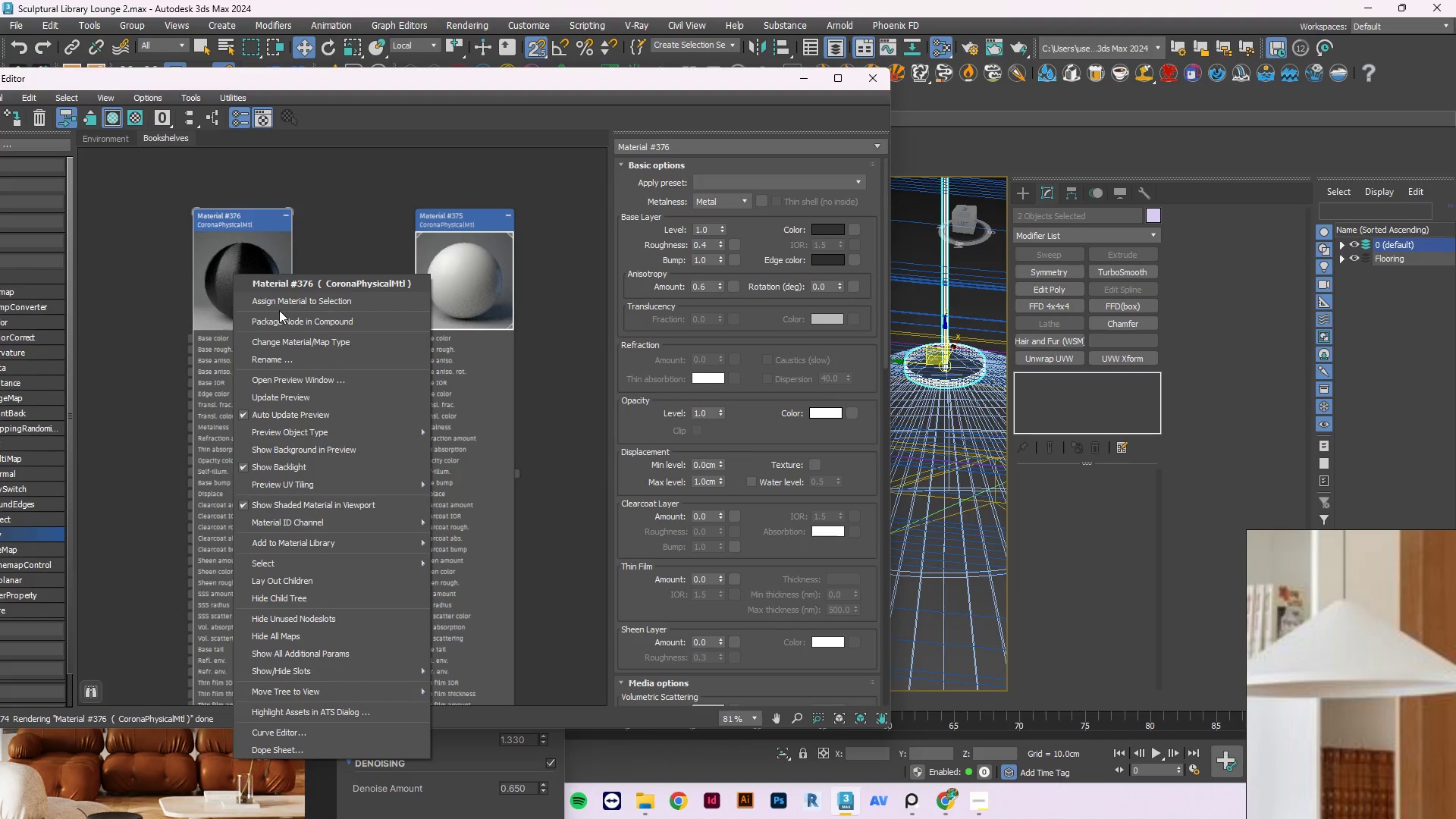 
left_click([281, 297])
 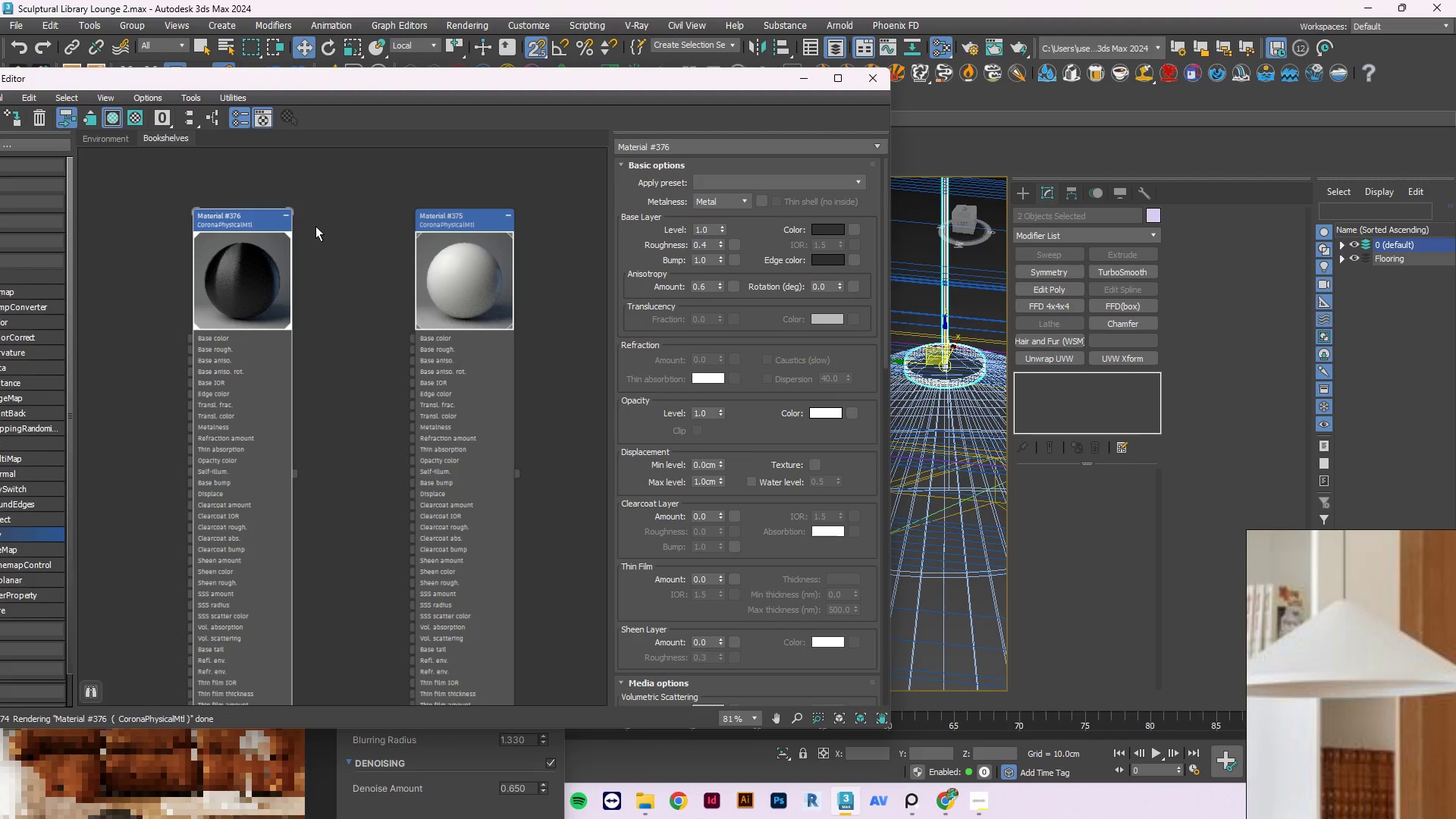 
left_click([315, 226])
 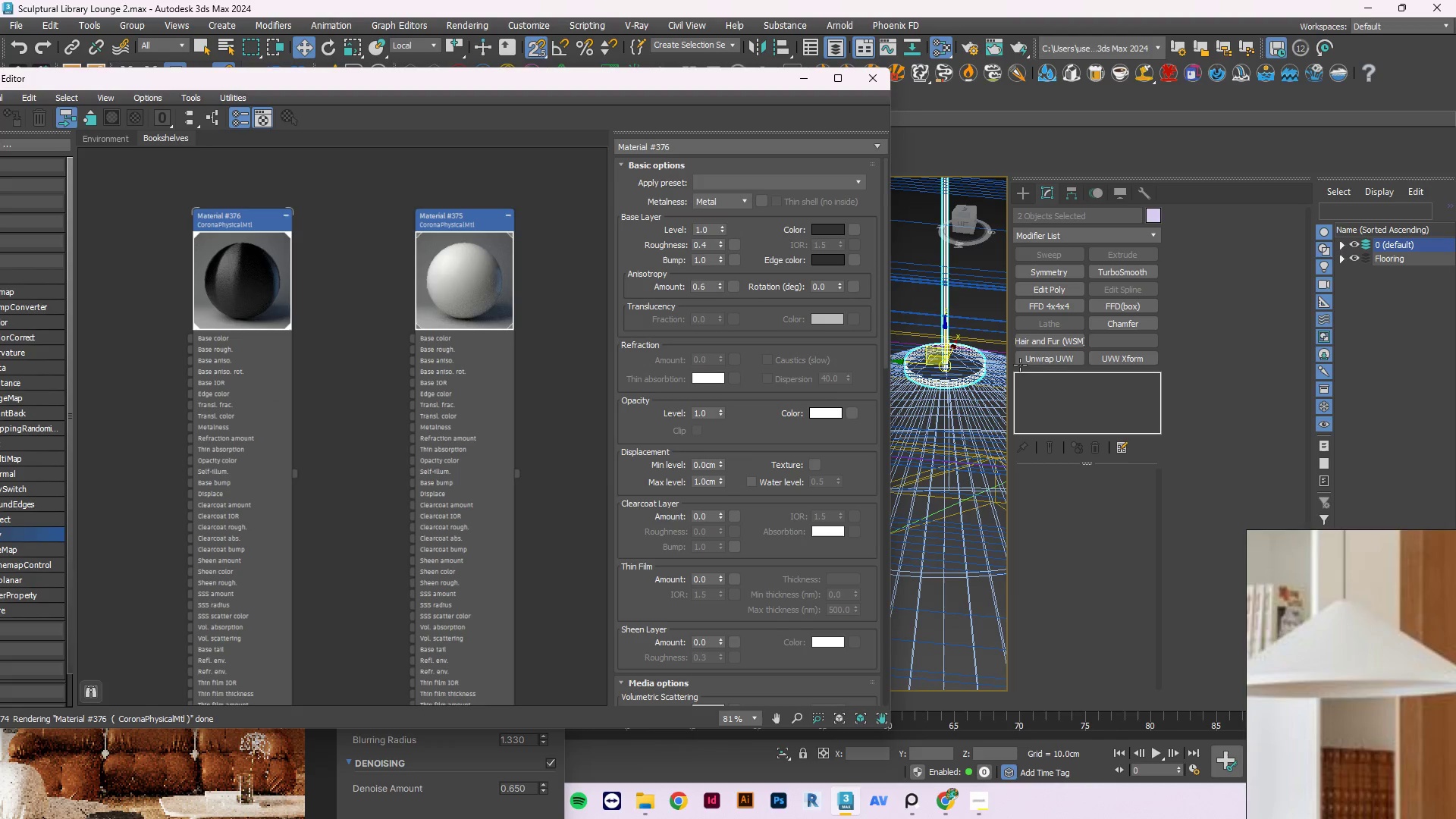 
scroll: coordinate [1359, 695], scroll_direction: down, amount: 8.0
 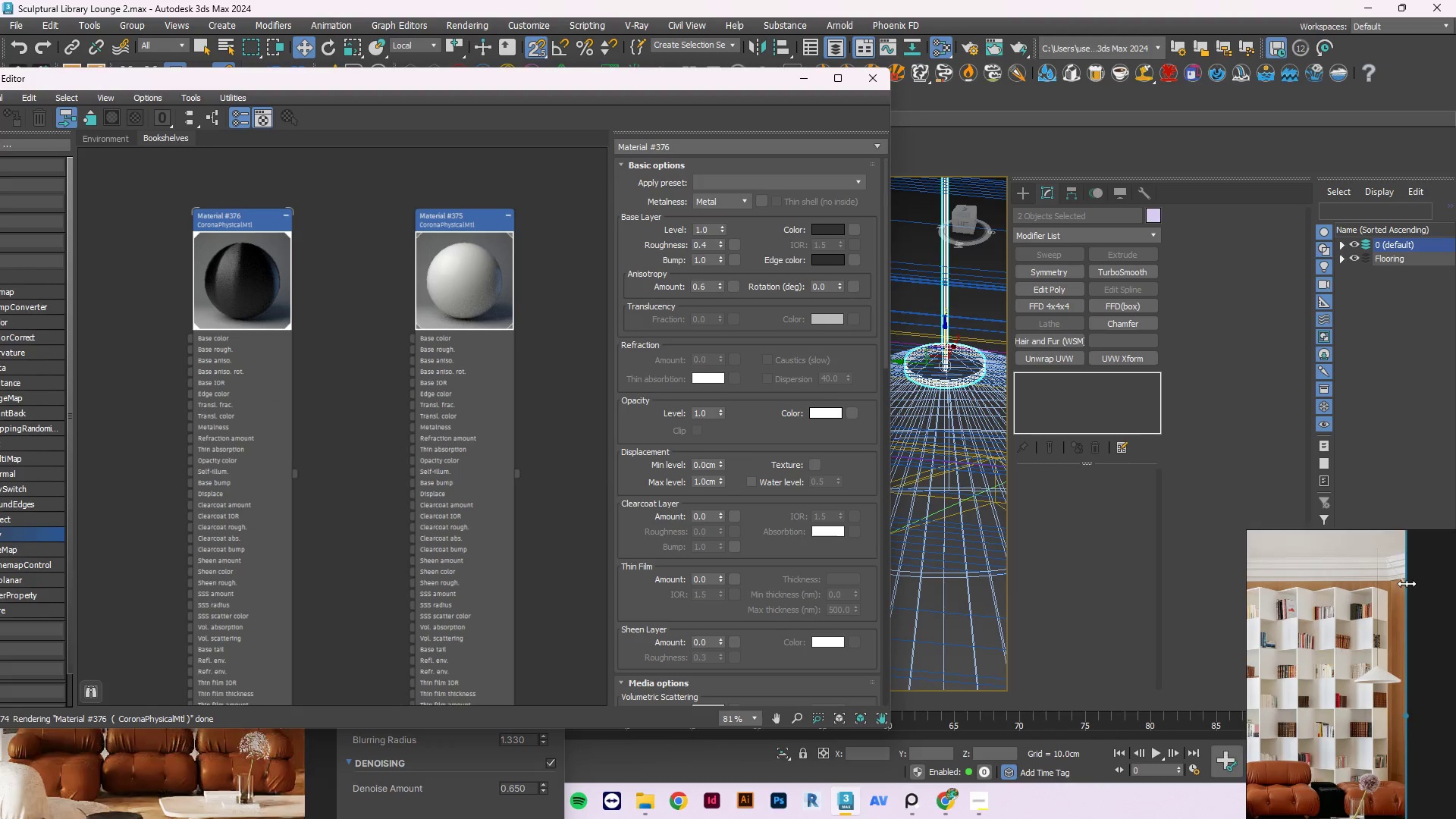 
scroll: coordinate [1389, 567], scroll_direction: up, amount: 6.0
 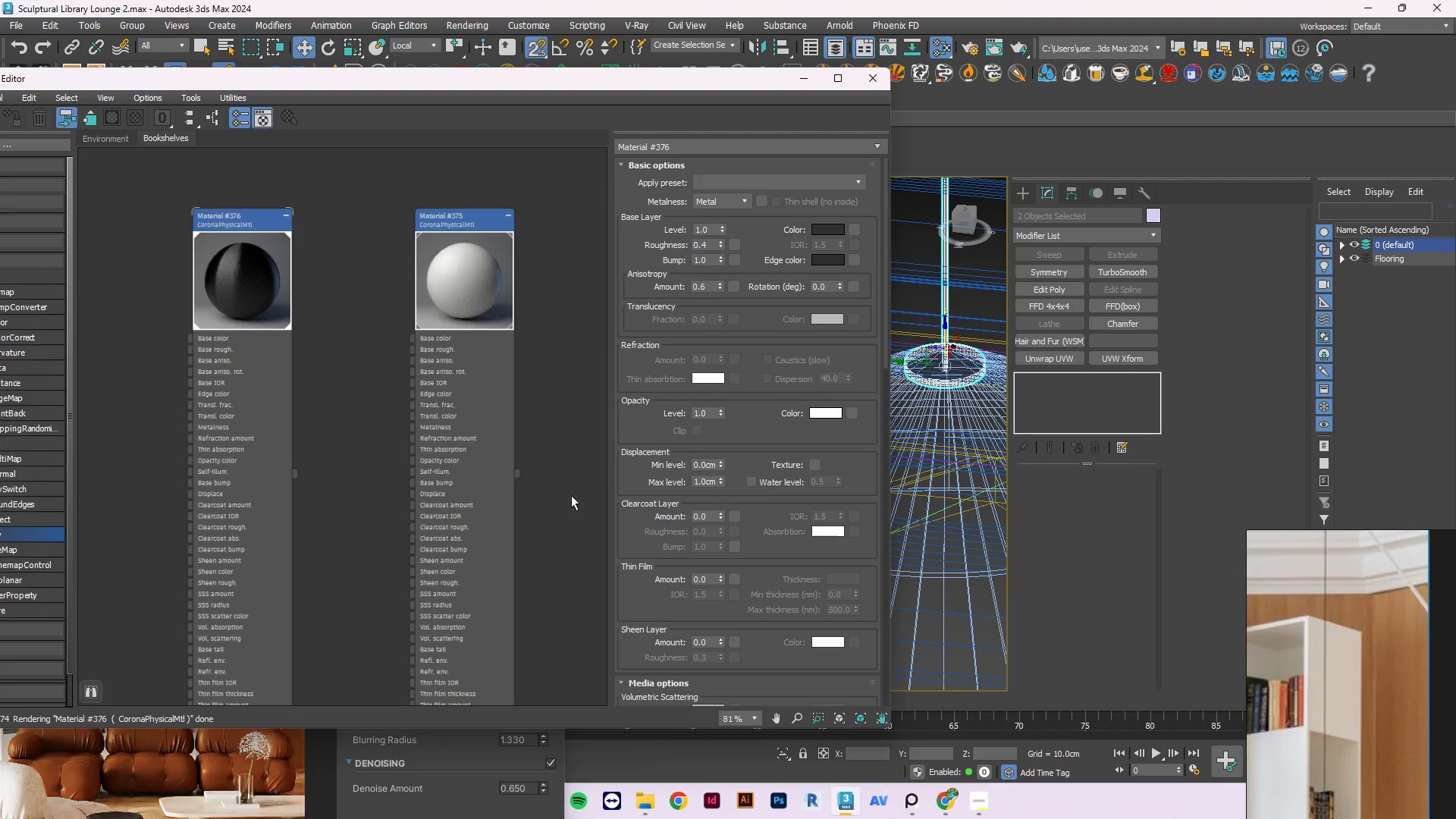 
scroll: coordinate [918, 435], scroll_direction: down, amount: 19.0
 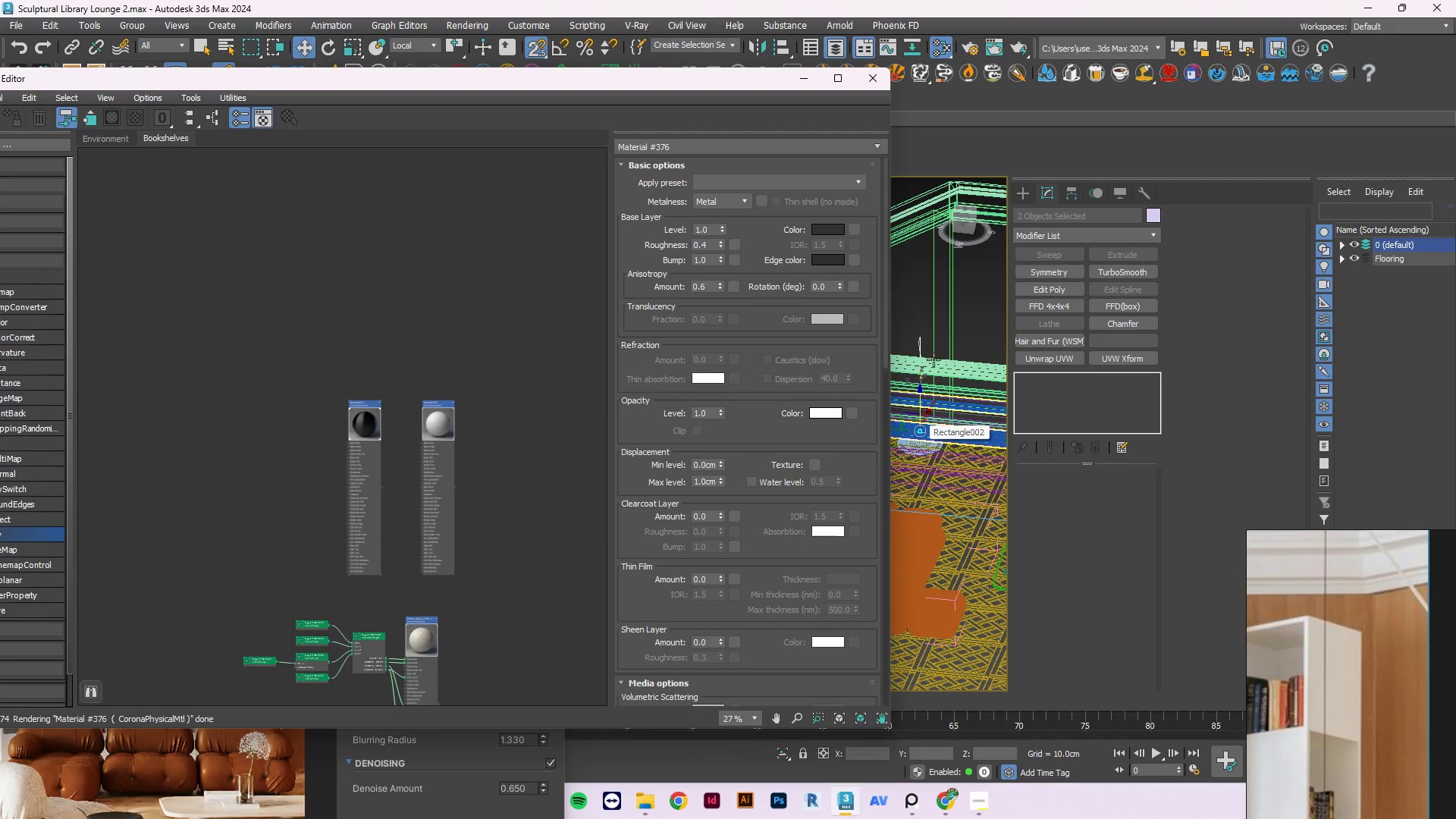 
scroll: coordinate [909, 342], scroll_direction: up, amount: 7.0
 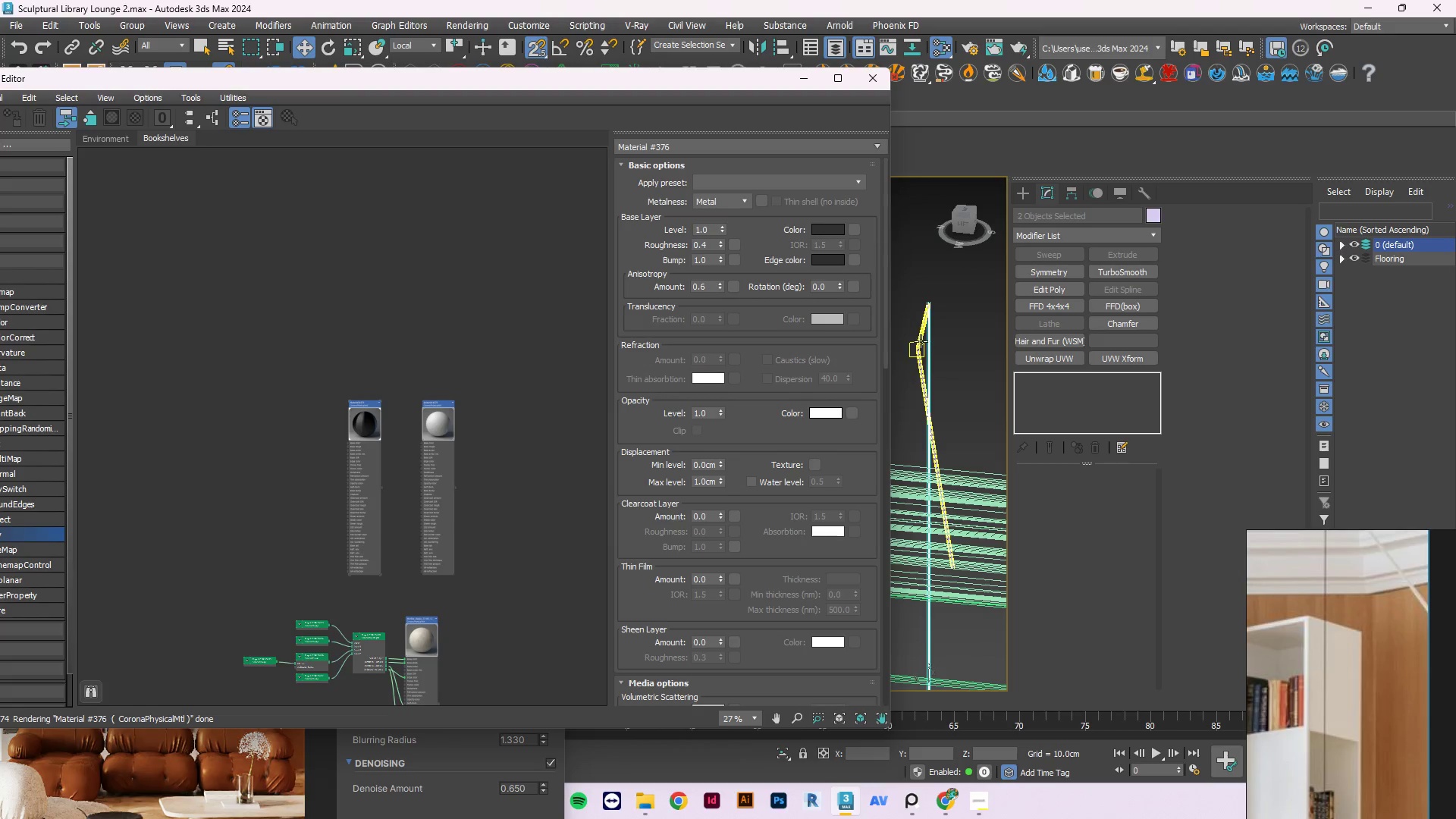 
left_click([921, 341])
 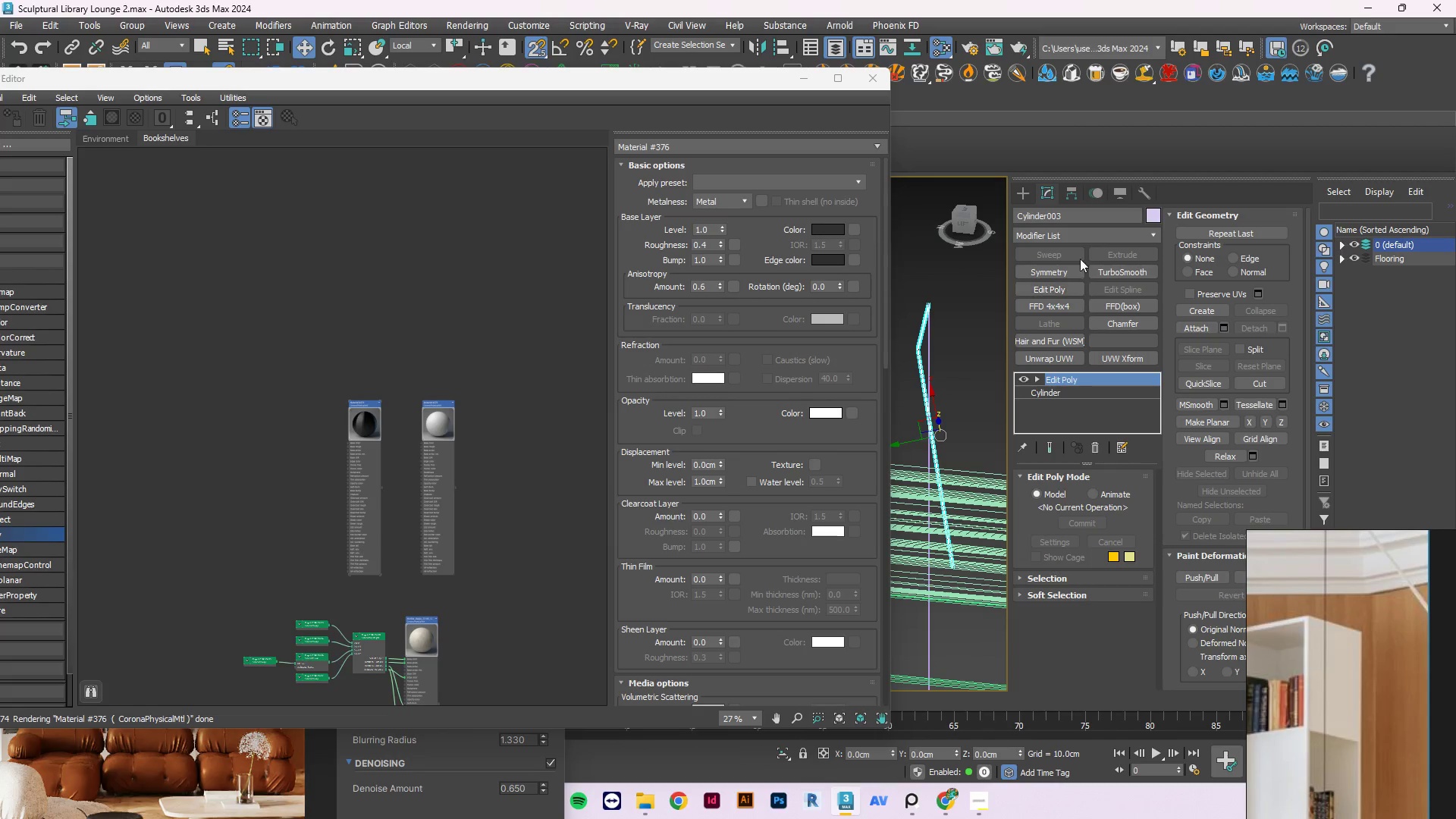 
left_click([1068, 232])
 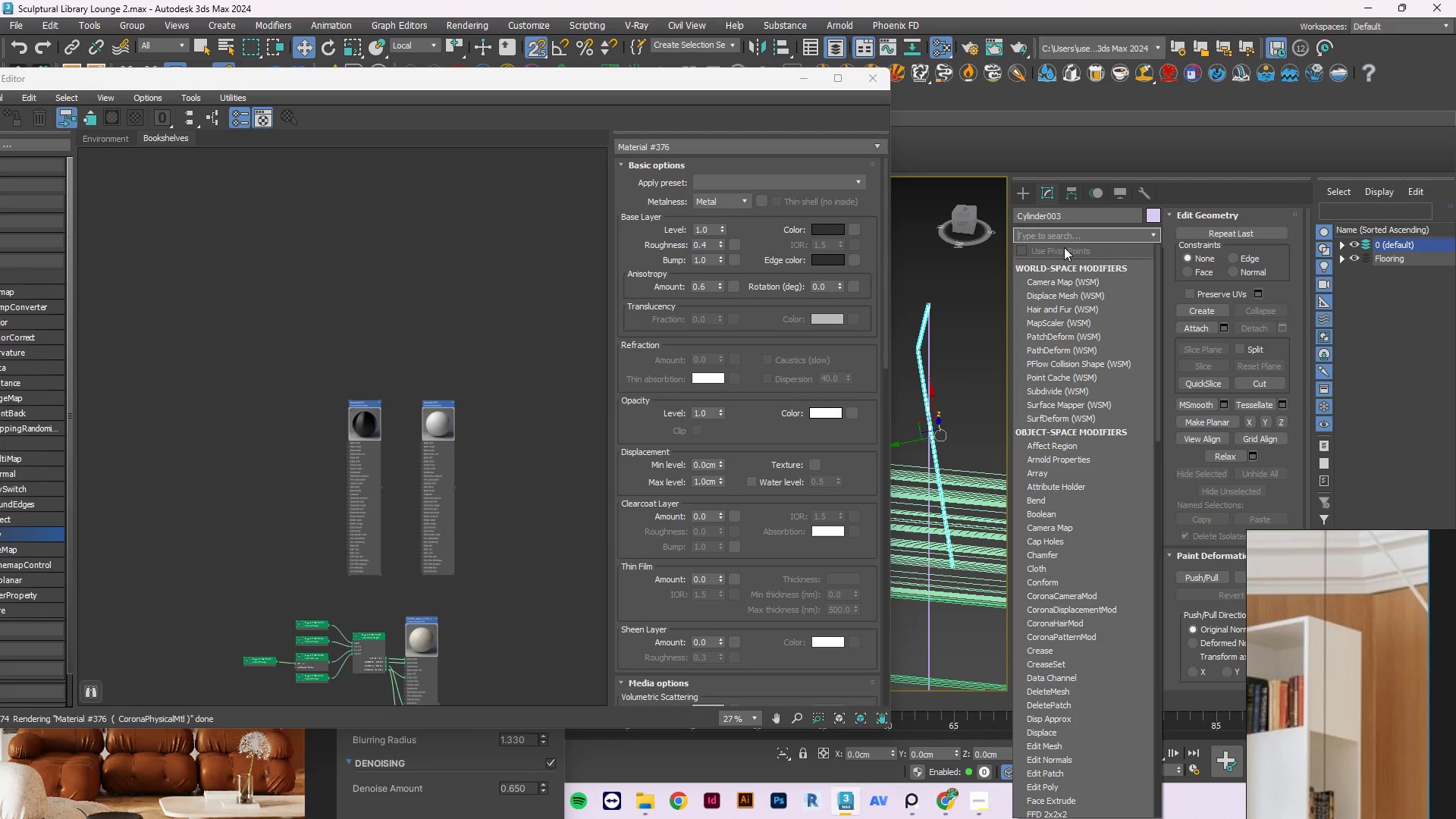 
type(shell)
 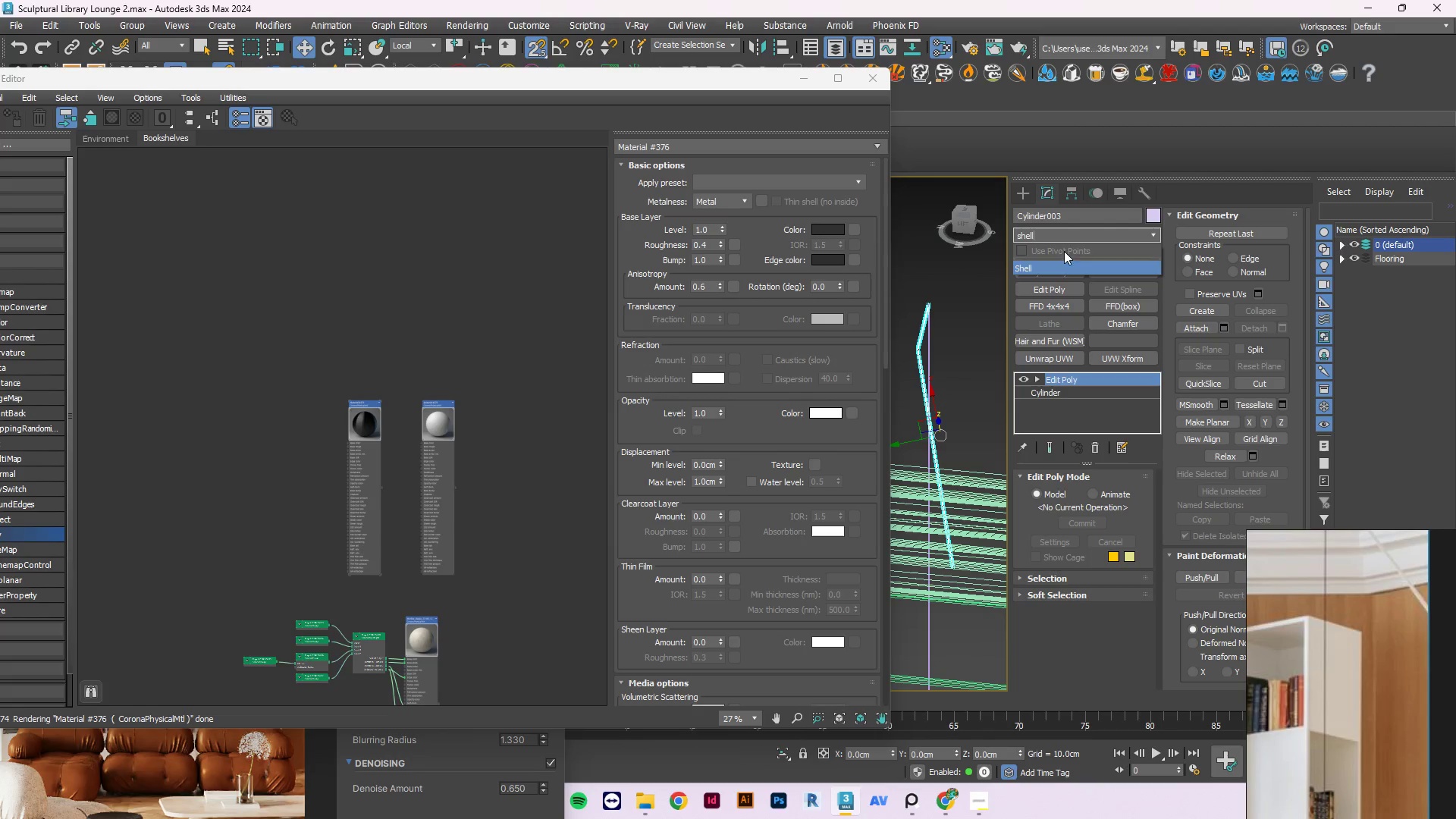 
left_click([1065, 268])
 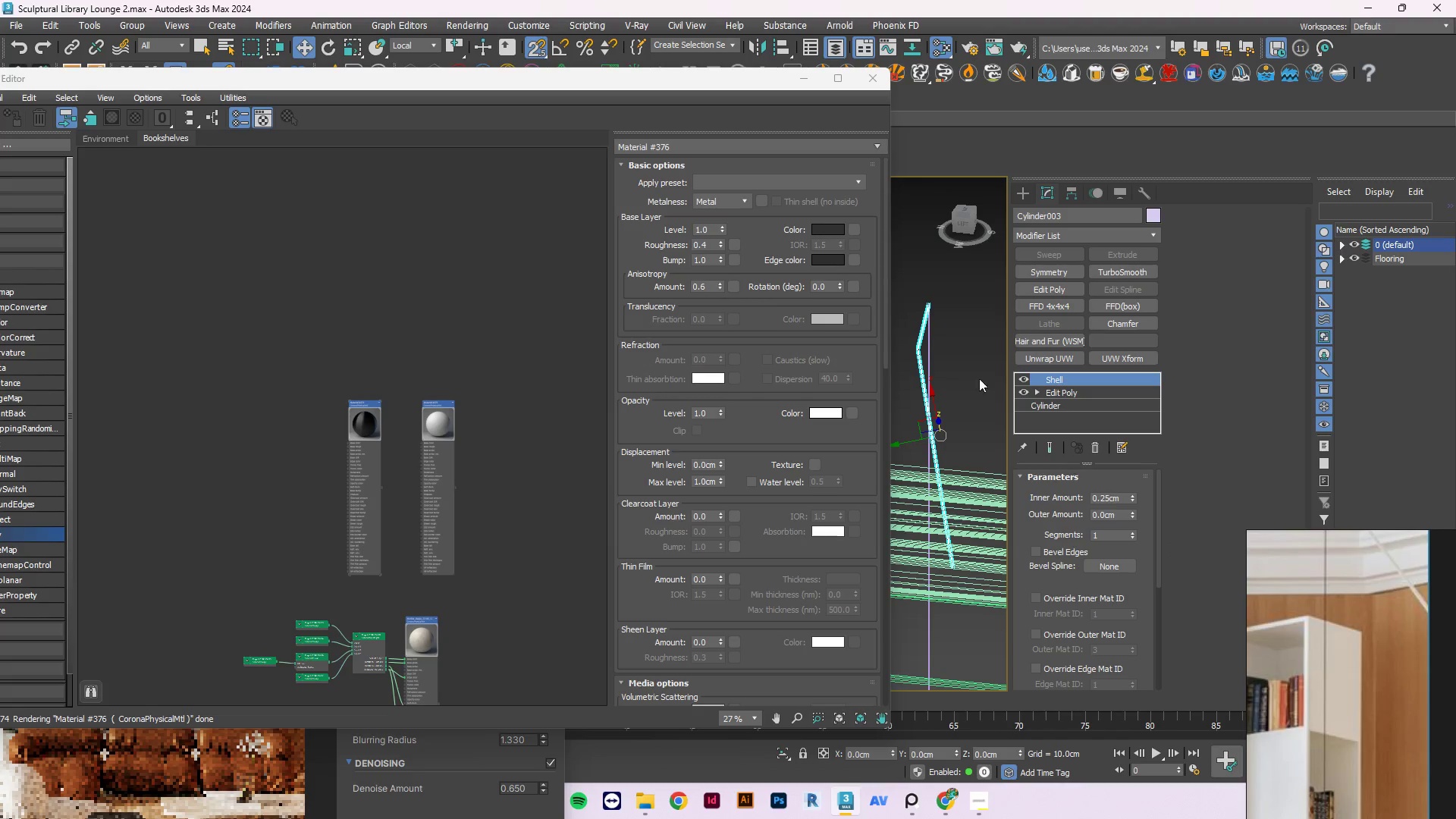 
scroll: coordinate [924, 307], scroll_direction: up, amount: 2.0
 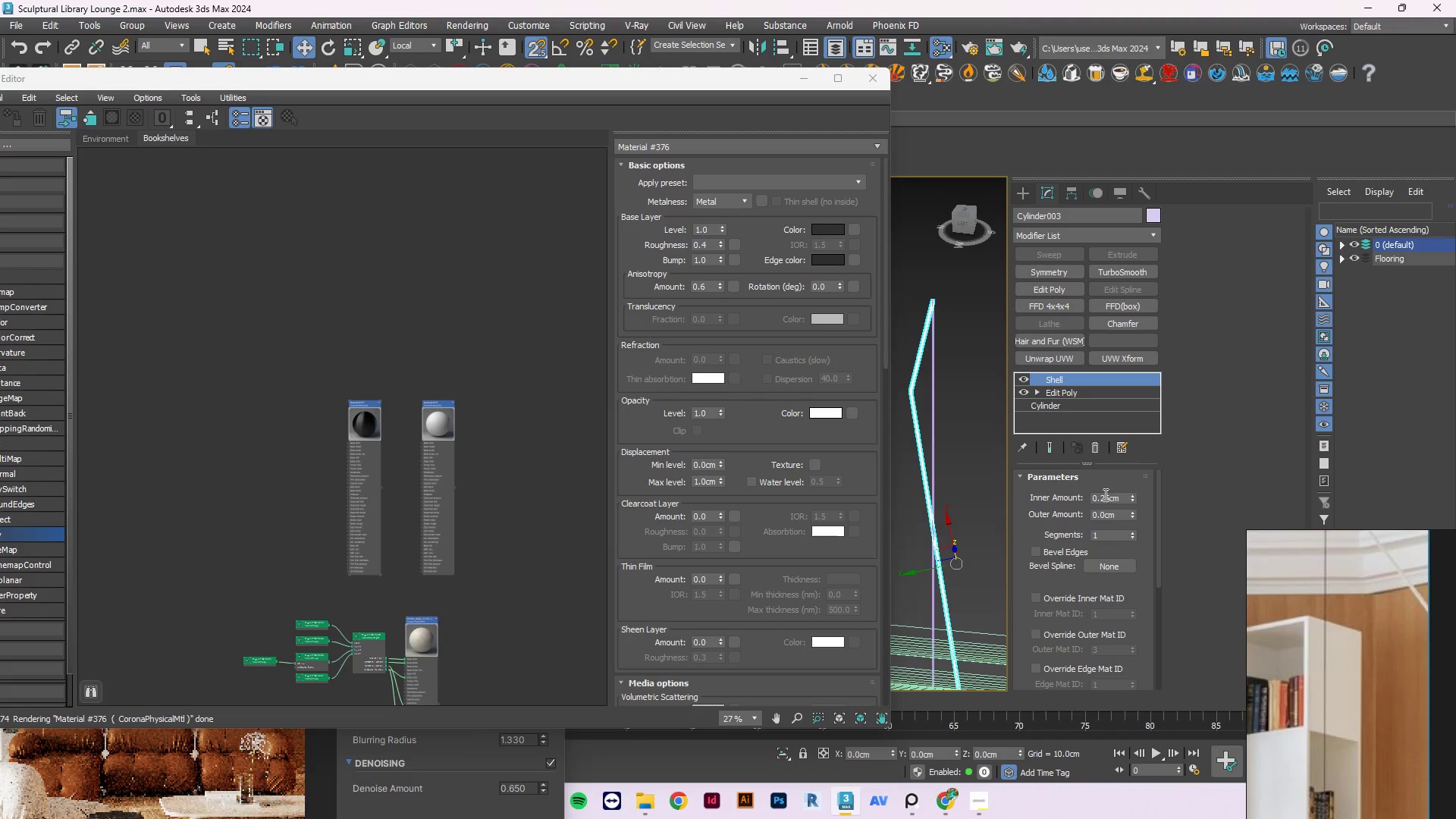 
double_click([1104, 494])
 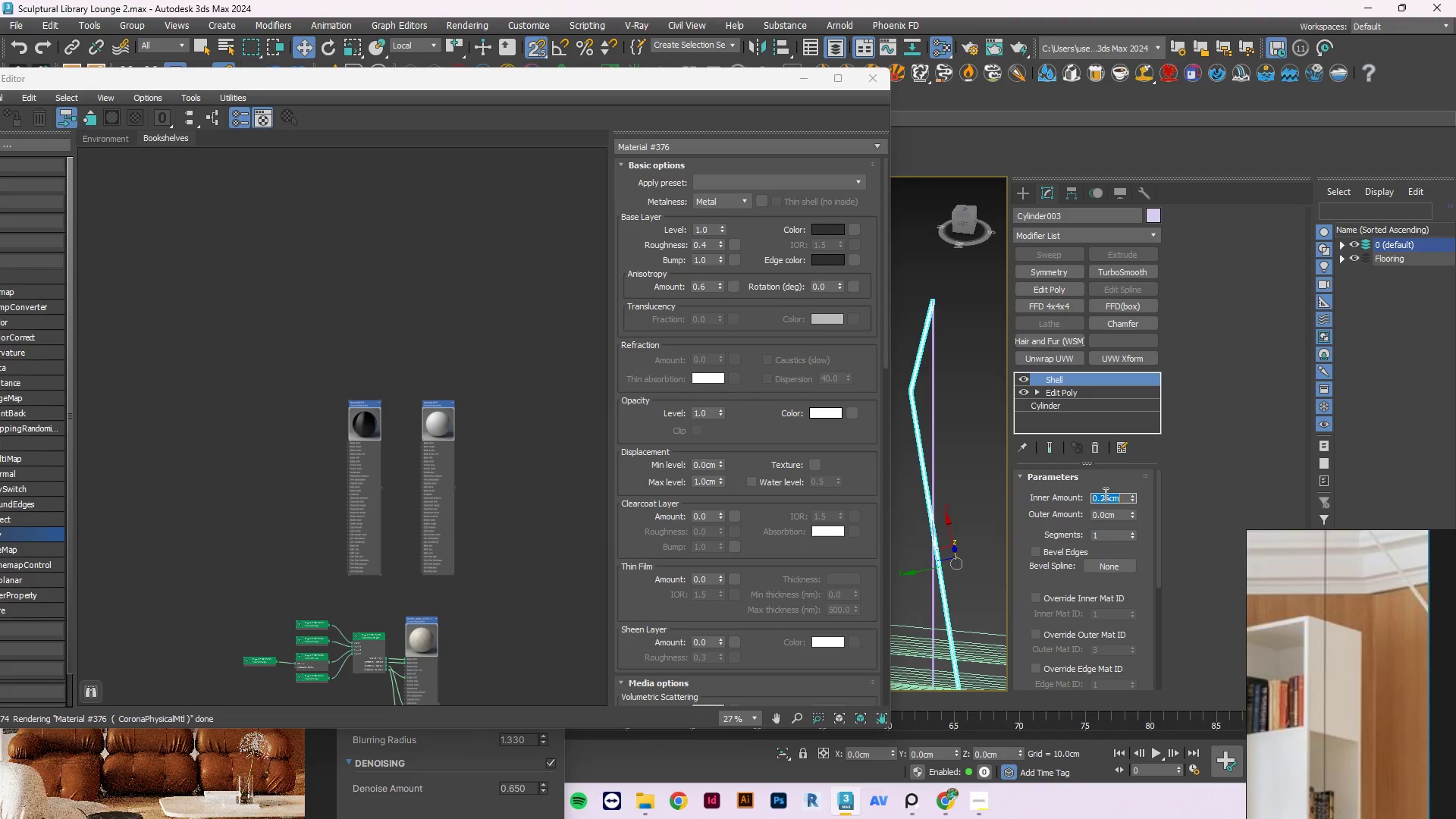 
key(Numpad0)
 